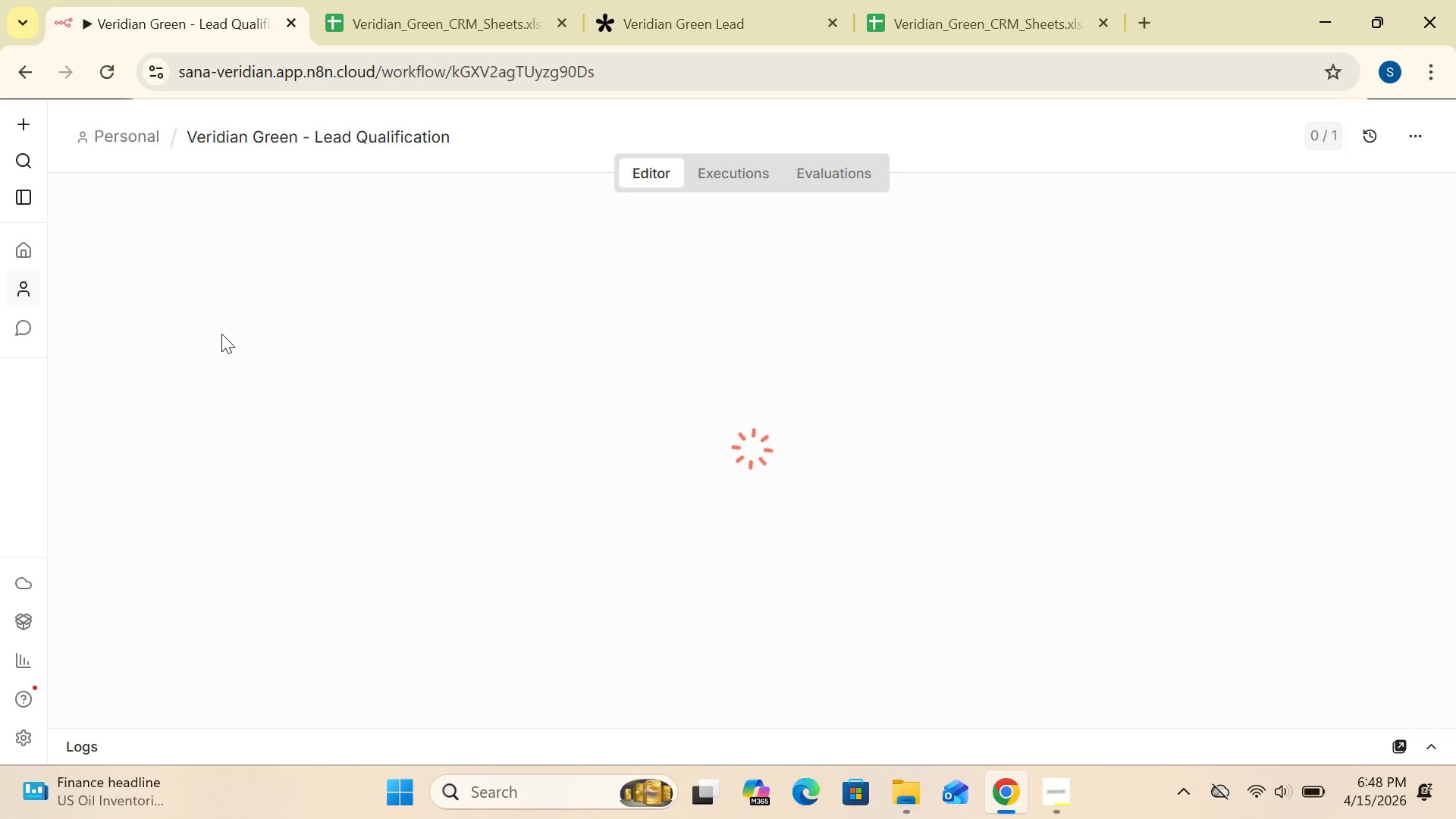 
double_click([1280, 403])
 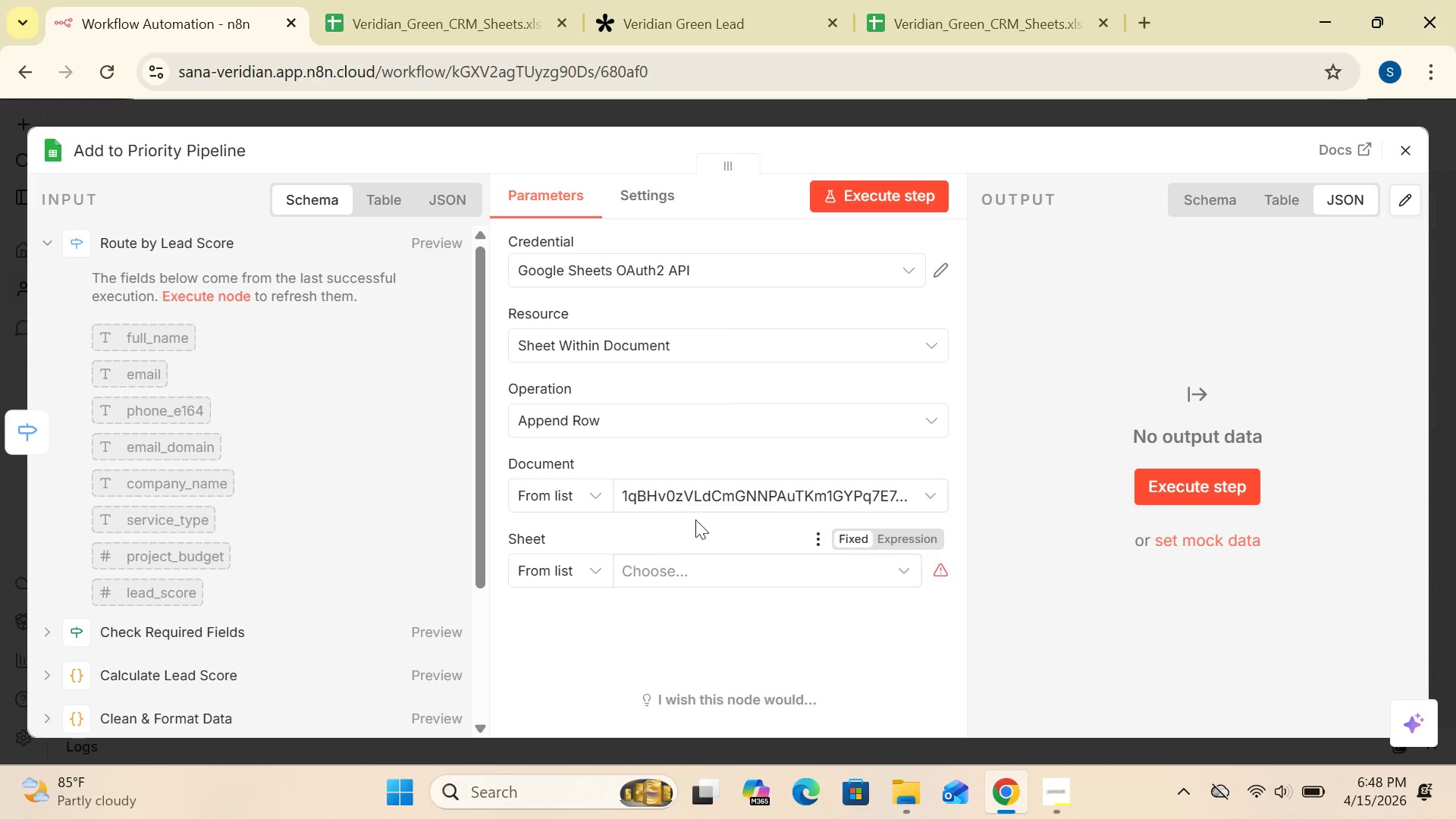 
wait(5.3)
 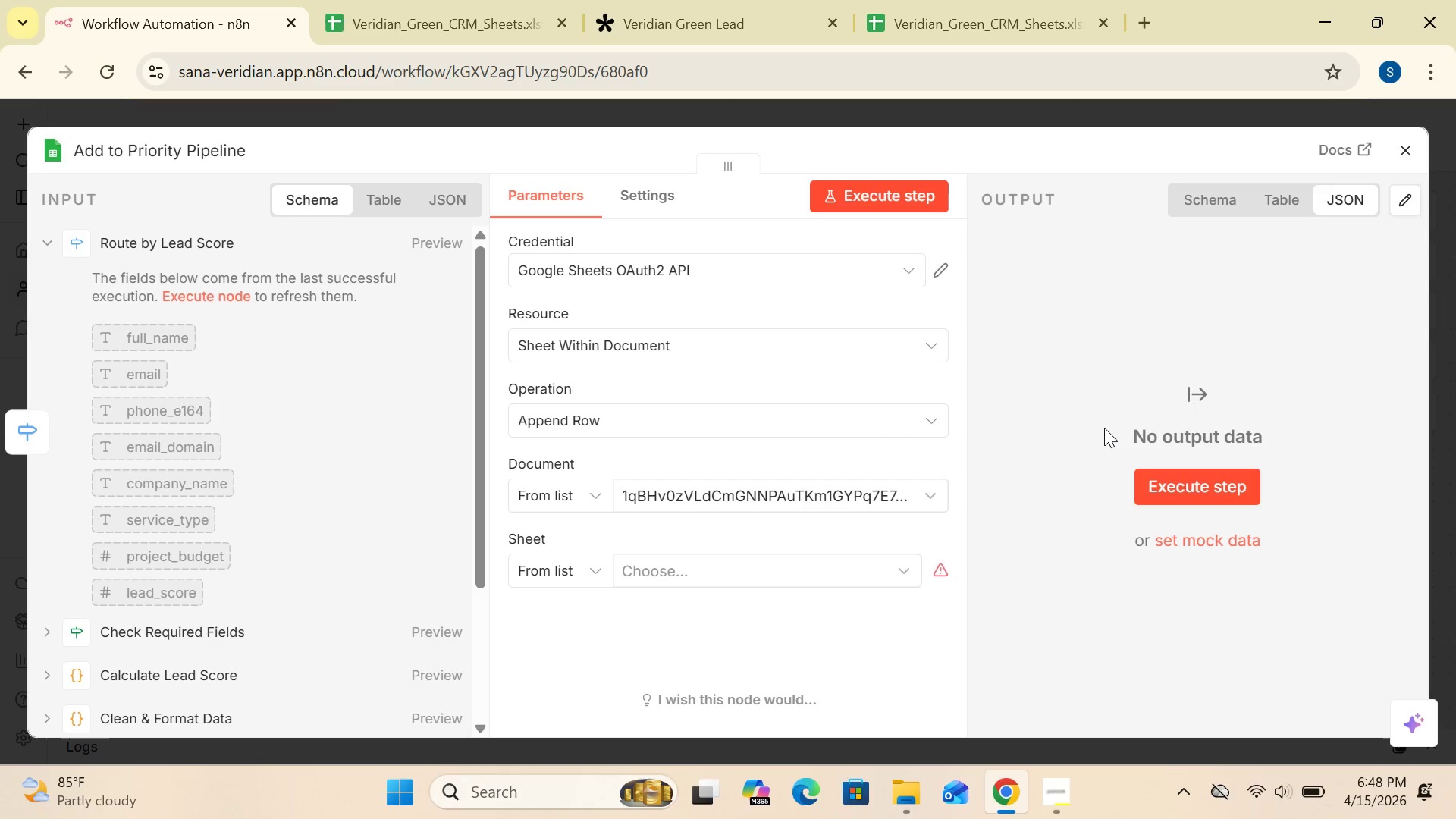 
left_click([901, 492])
 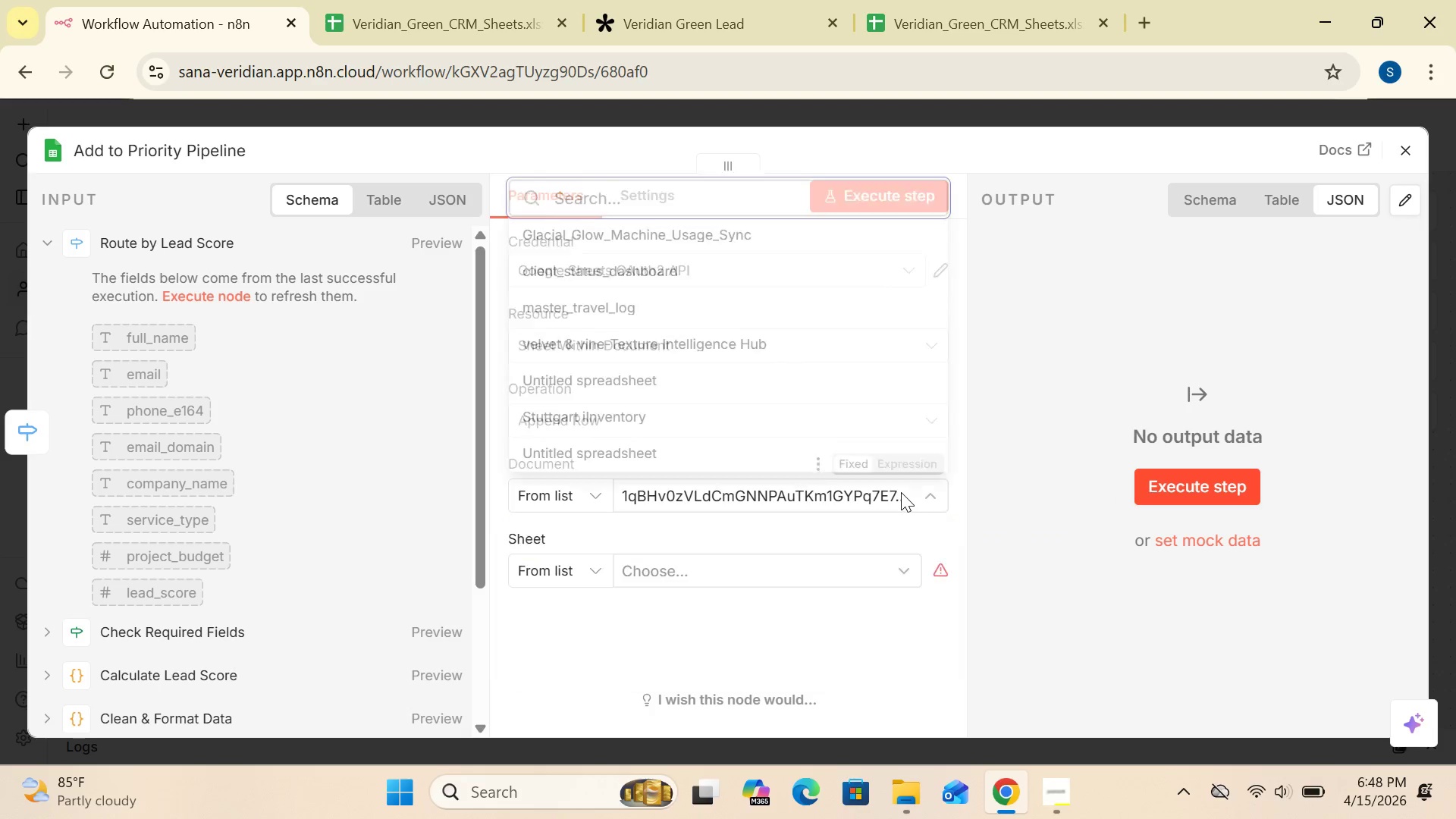 
hold_key(key=Backspace, duration=1.09)
 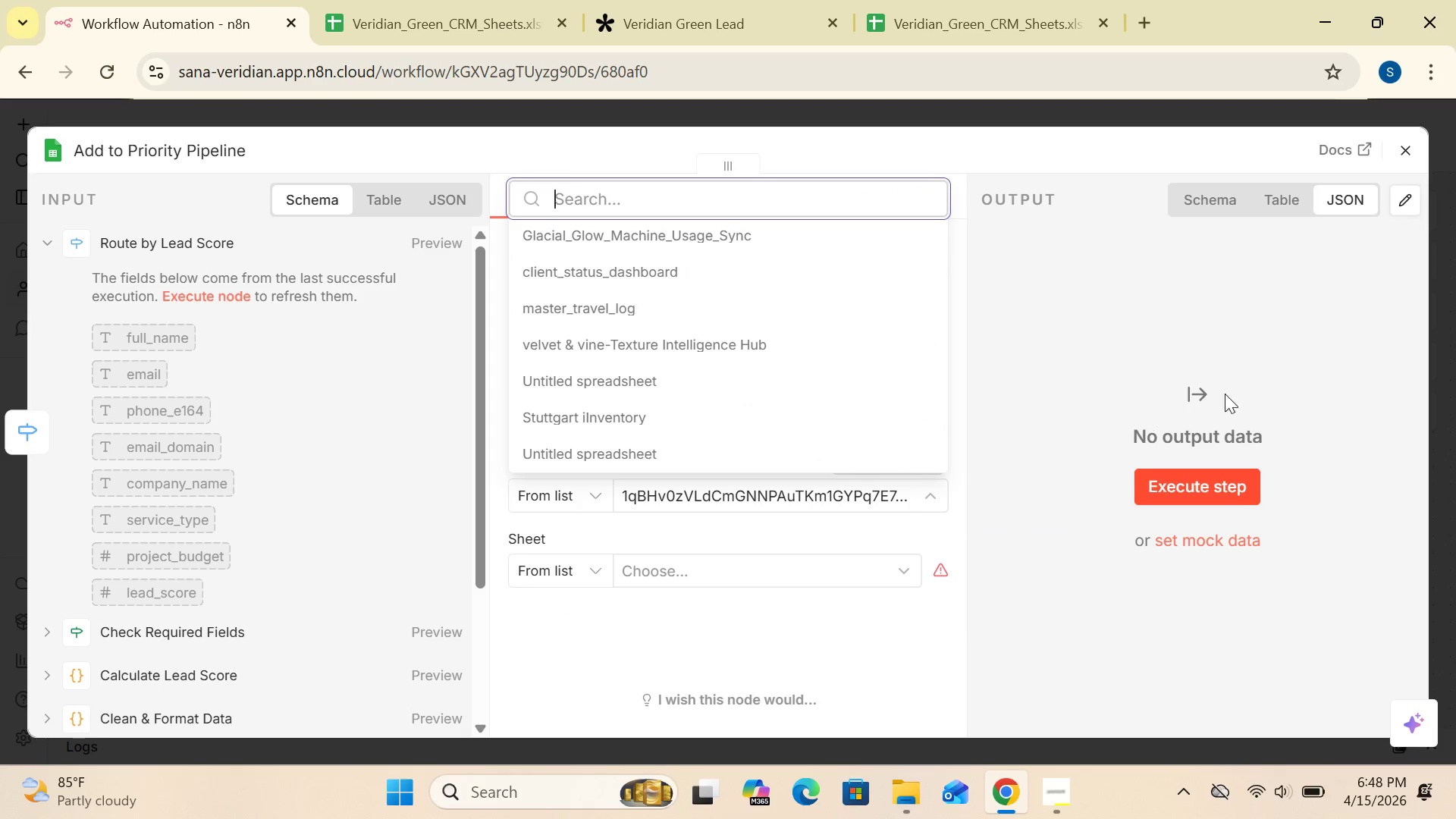 
left_click([1020, 372])
 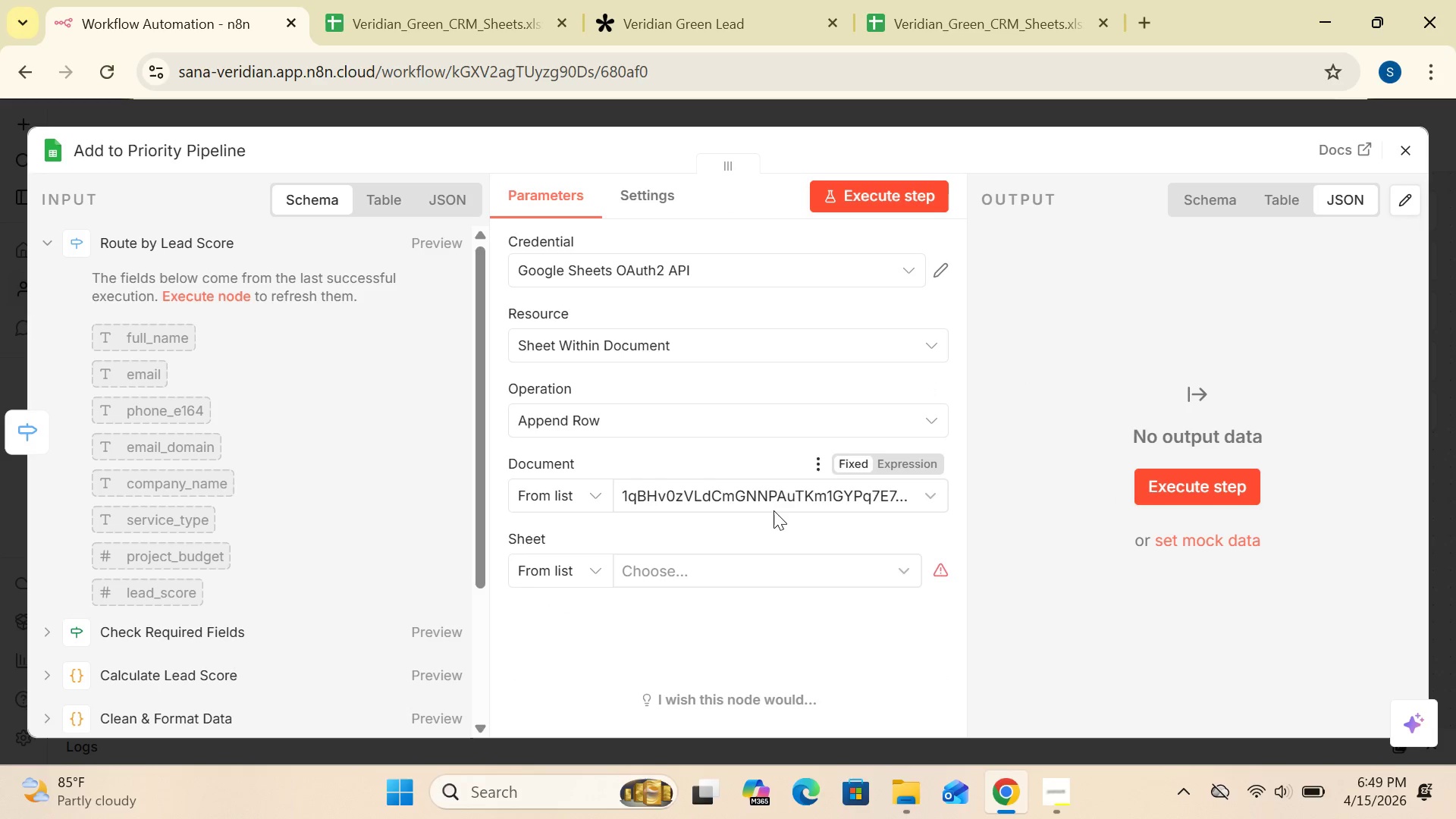 
left_click([775, 488])
 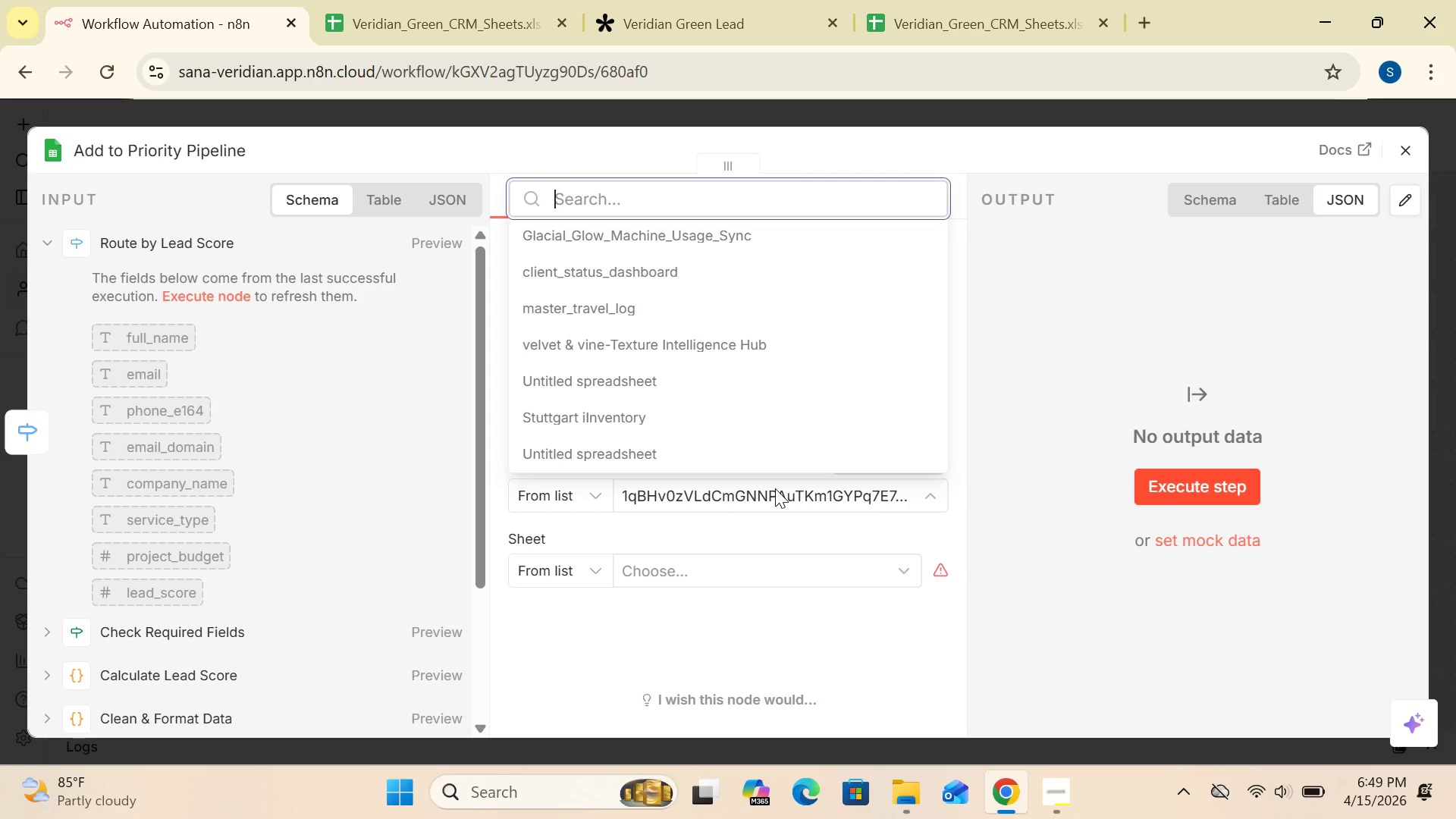 
hold_key(key=ControlLeft, duration=1.45)
 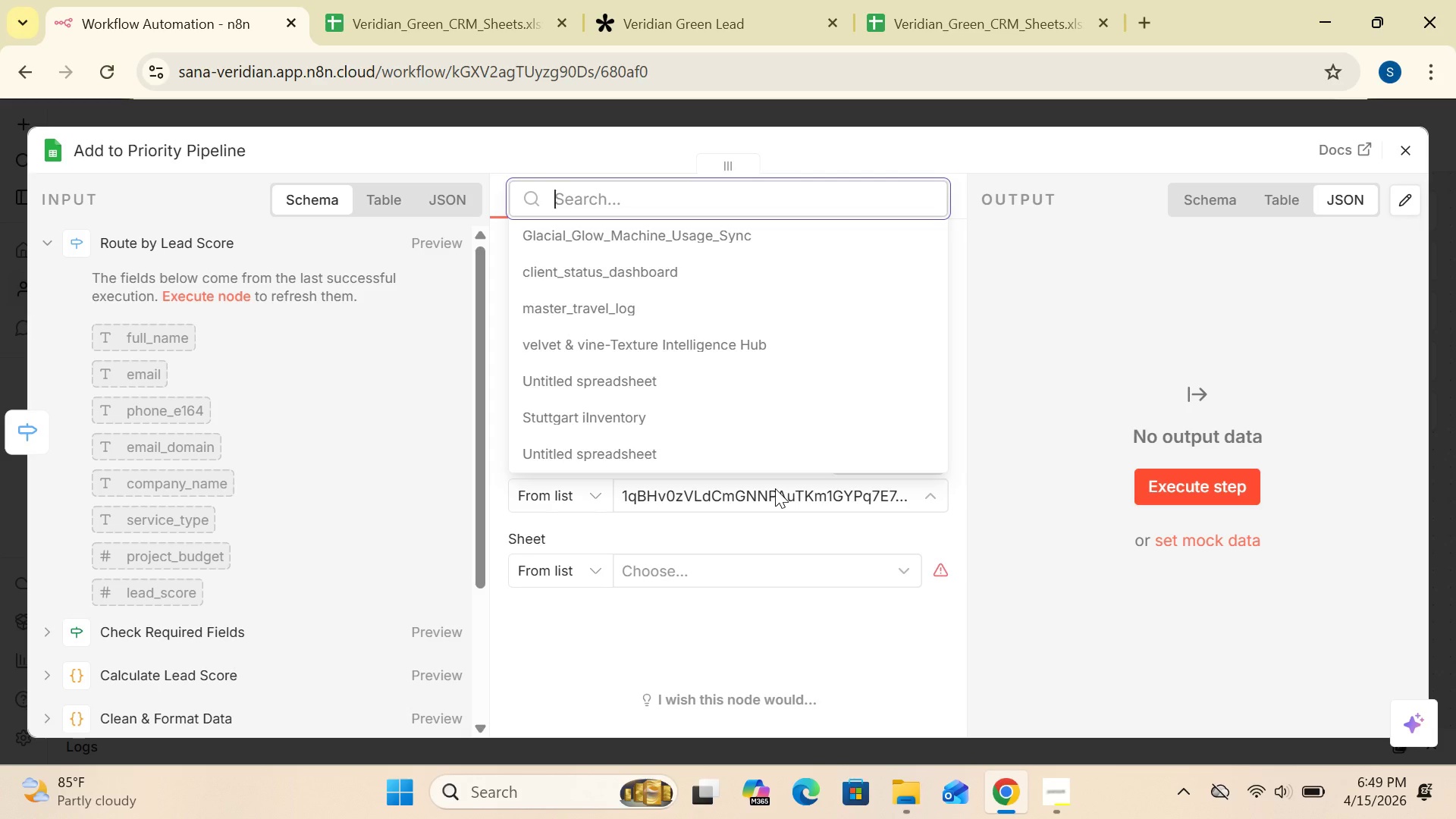 
hold_key(key=A, duration=0.31)
 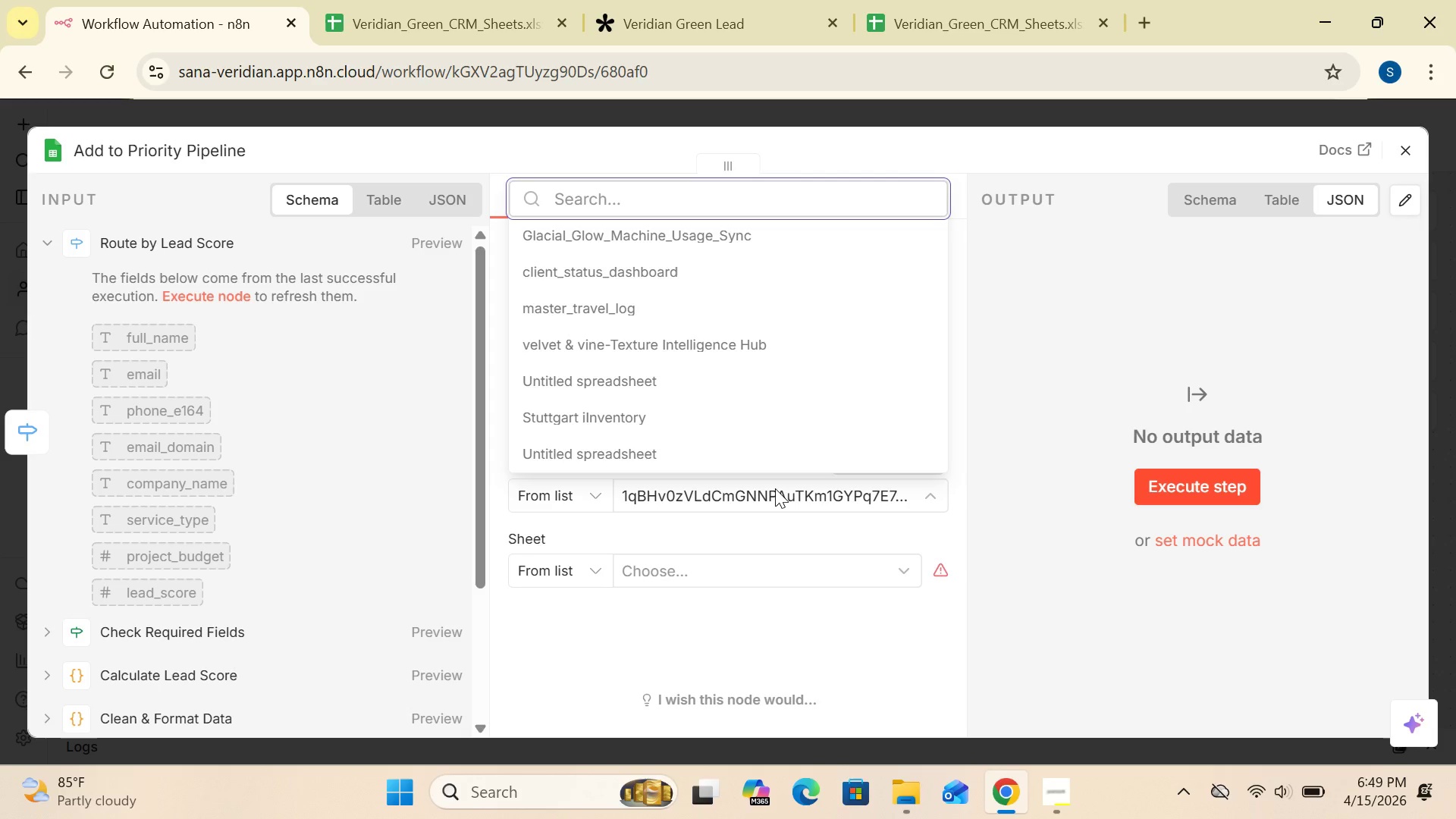 
left_click([775, 488])
 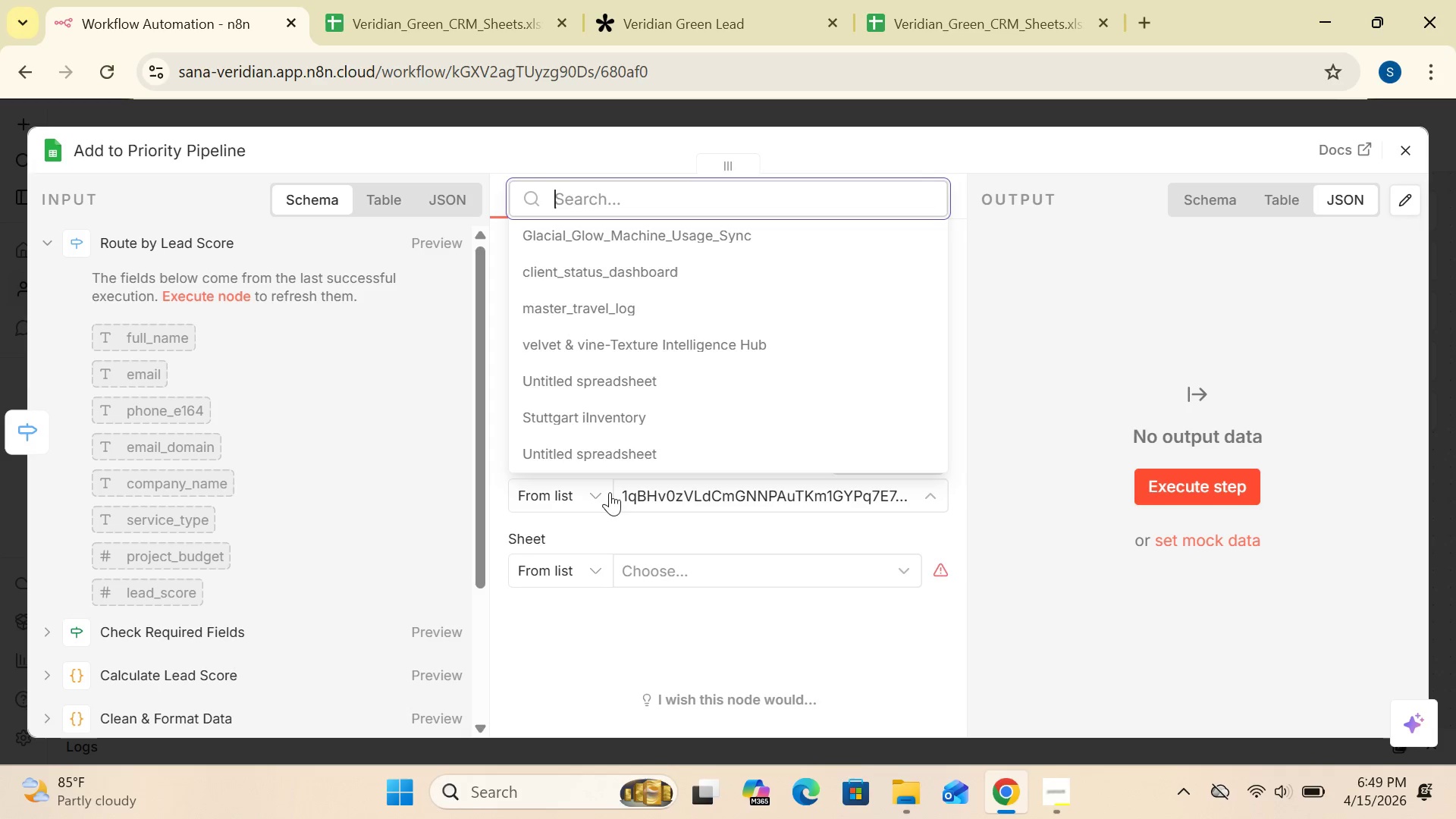 
left_click([594, 492])
 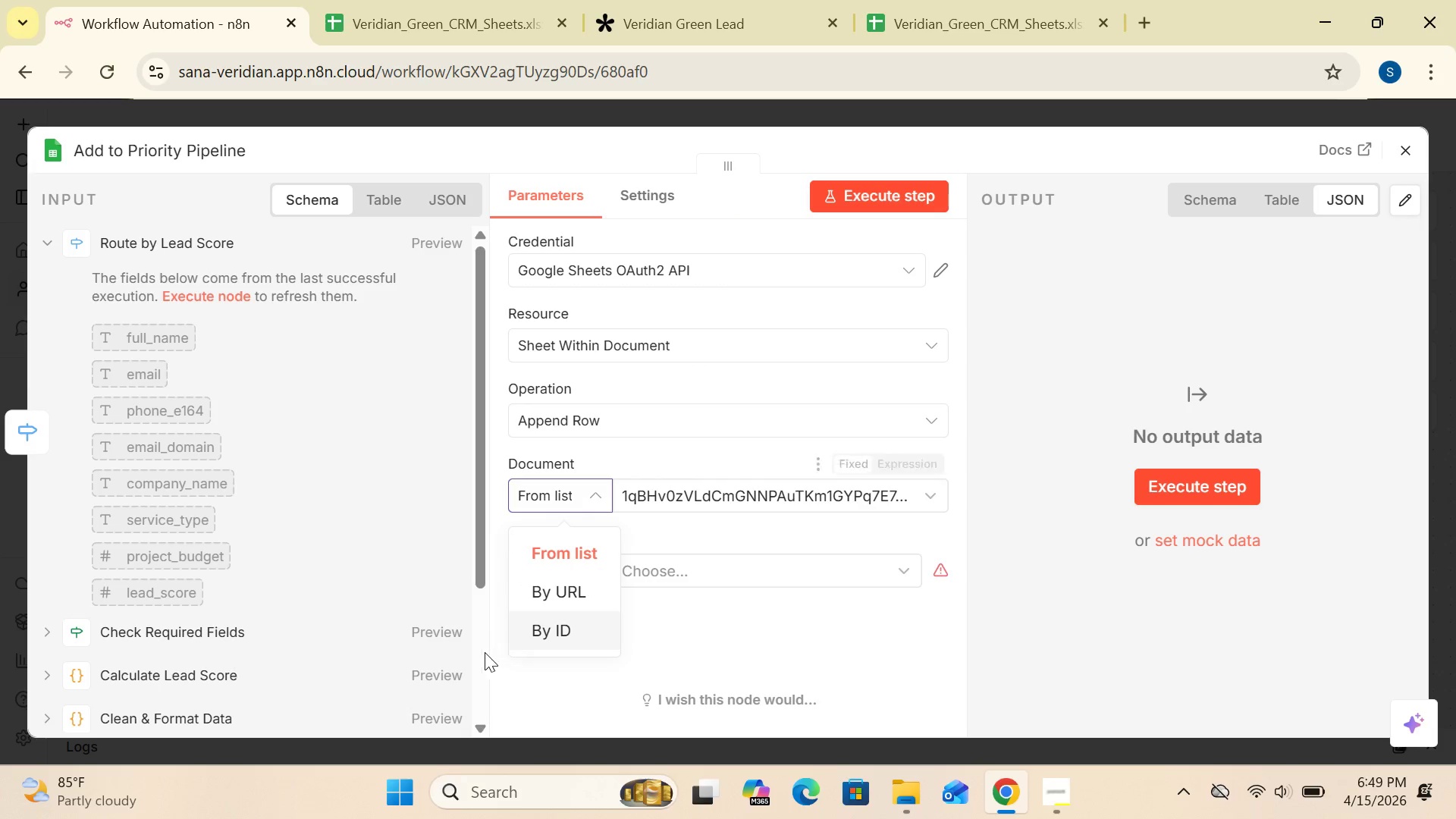 
left_click([556, 624])
 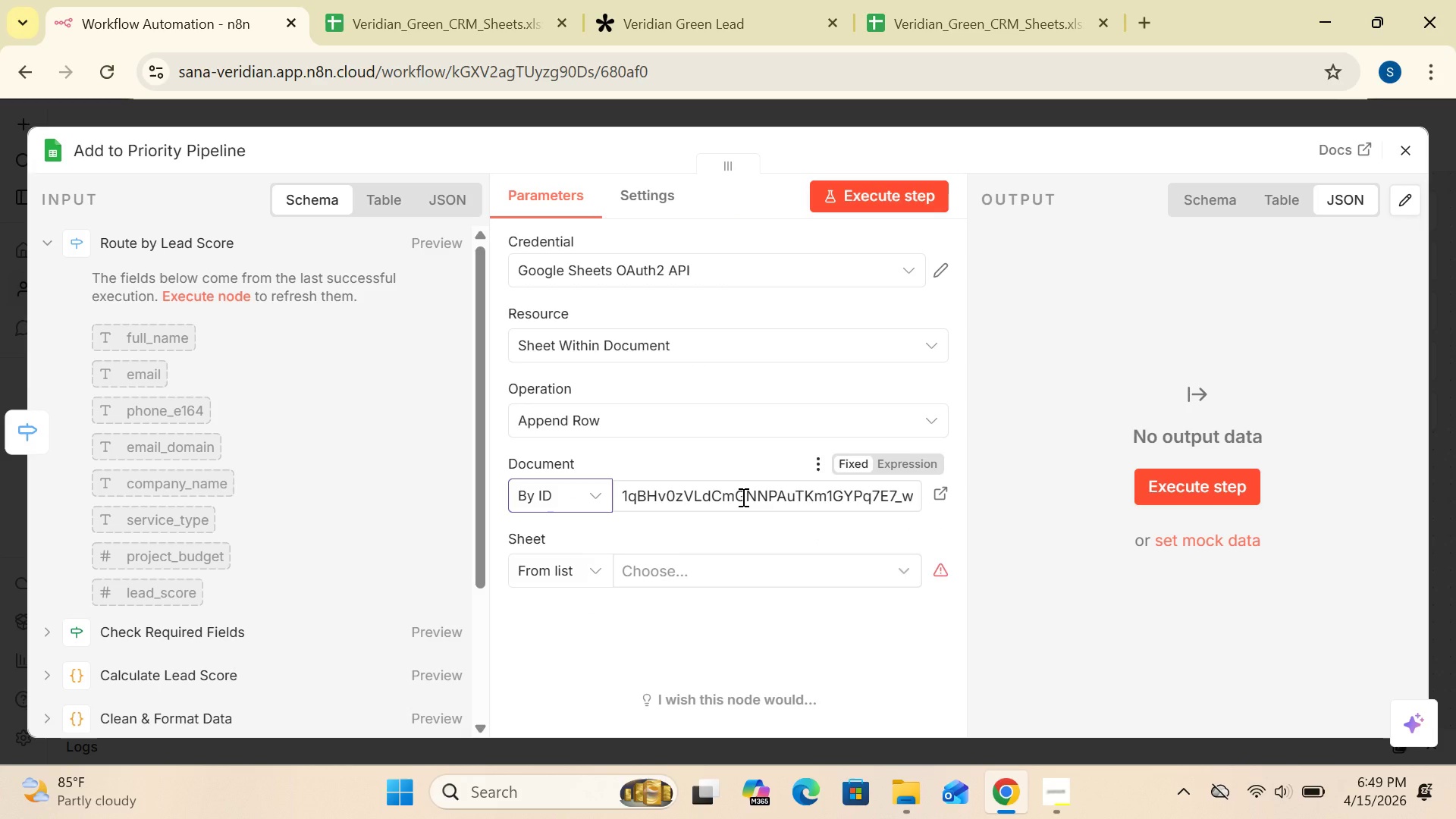 
left_click([742, 497])
 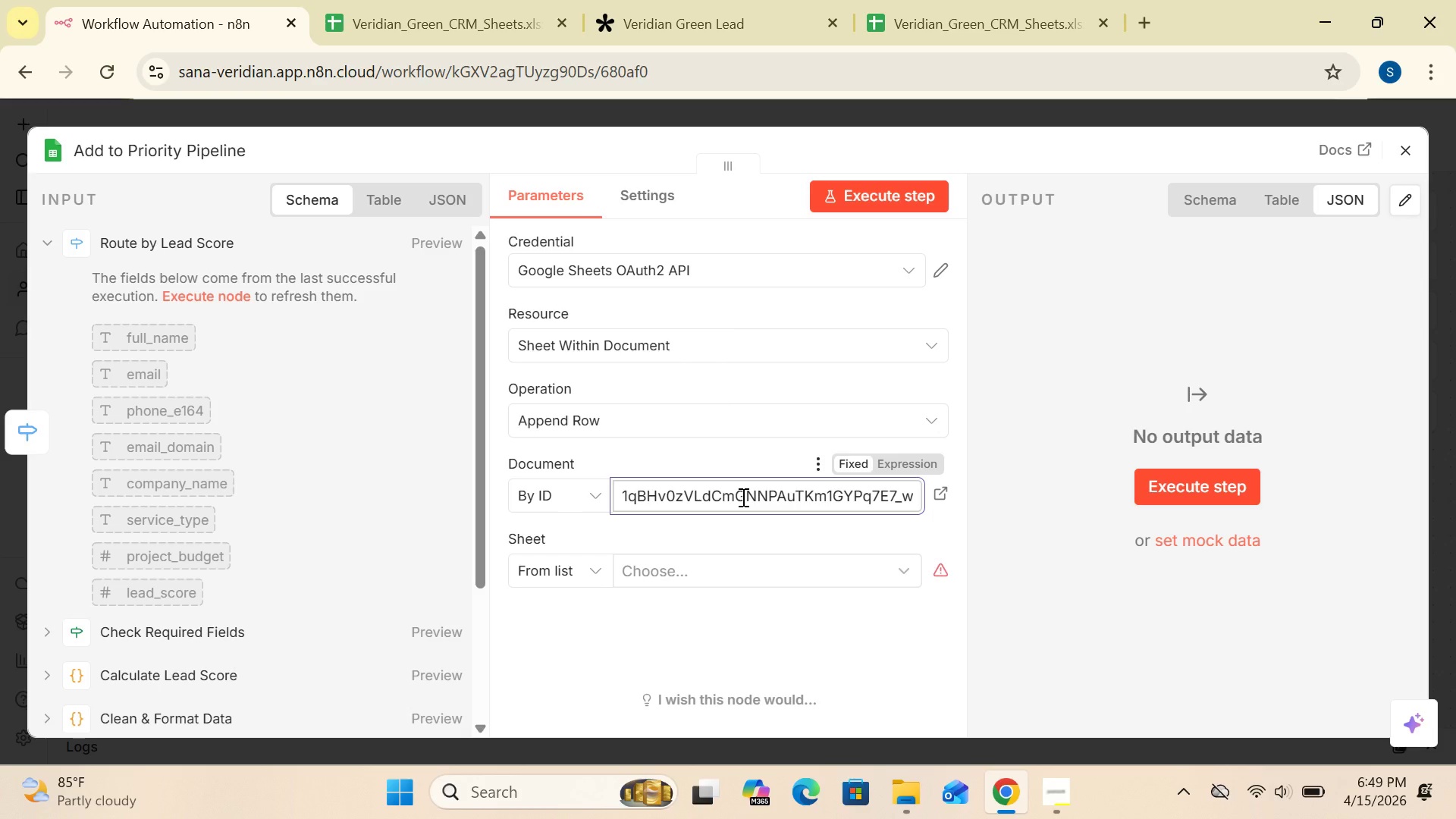 
key(Control+A)
 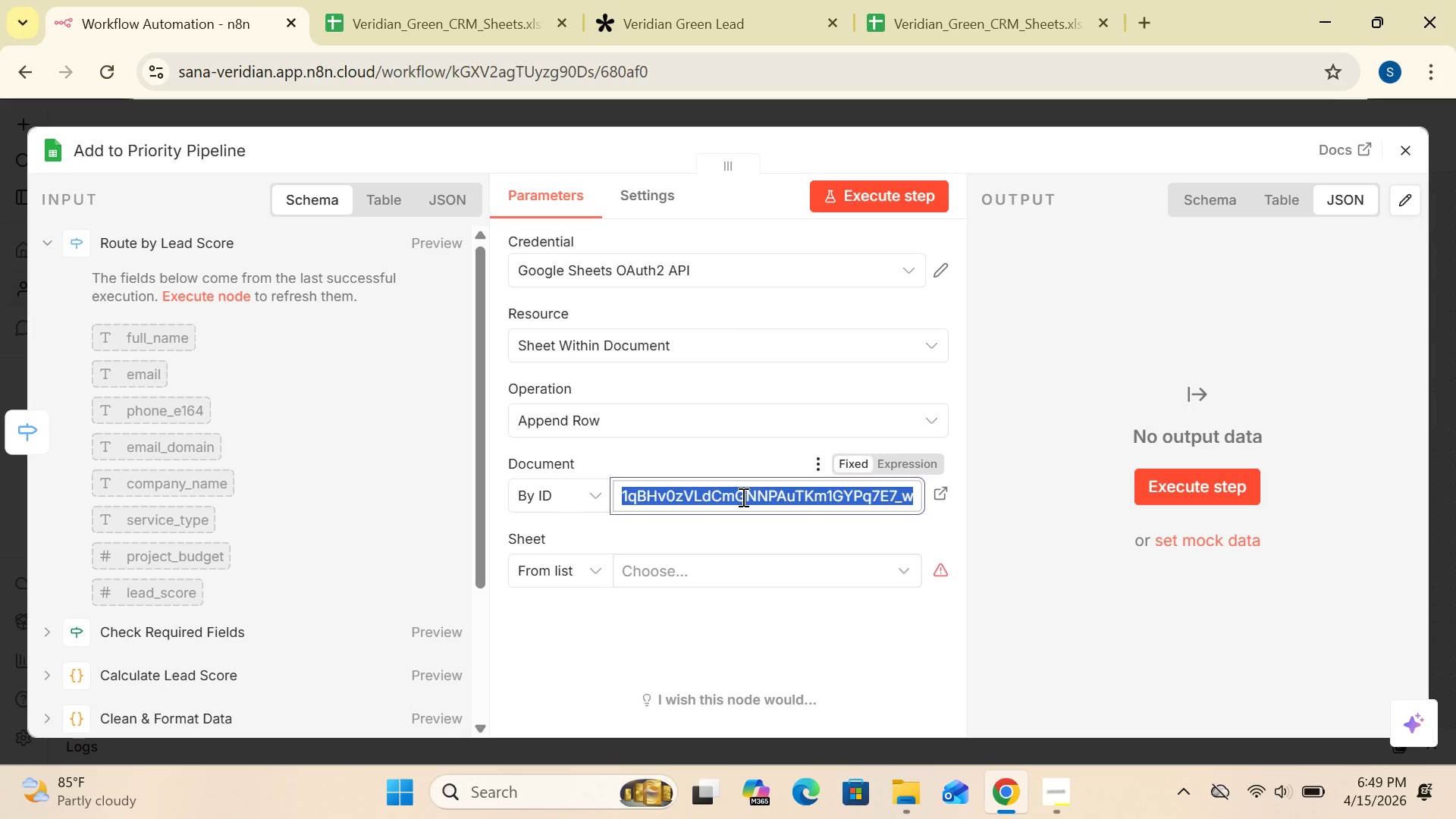 
key(Backspace)
 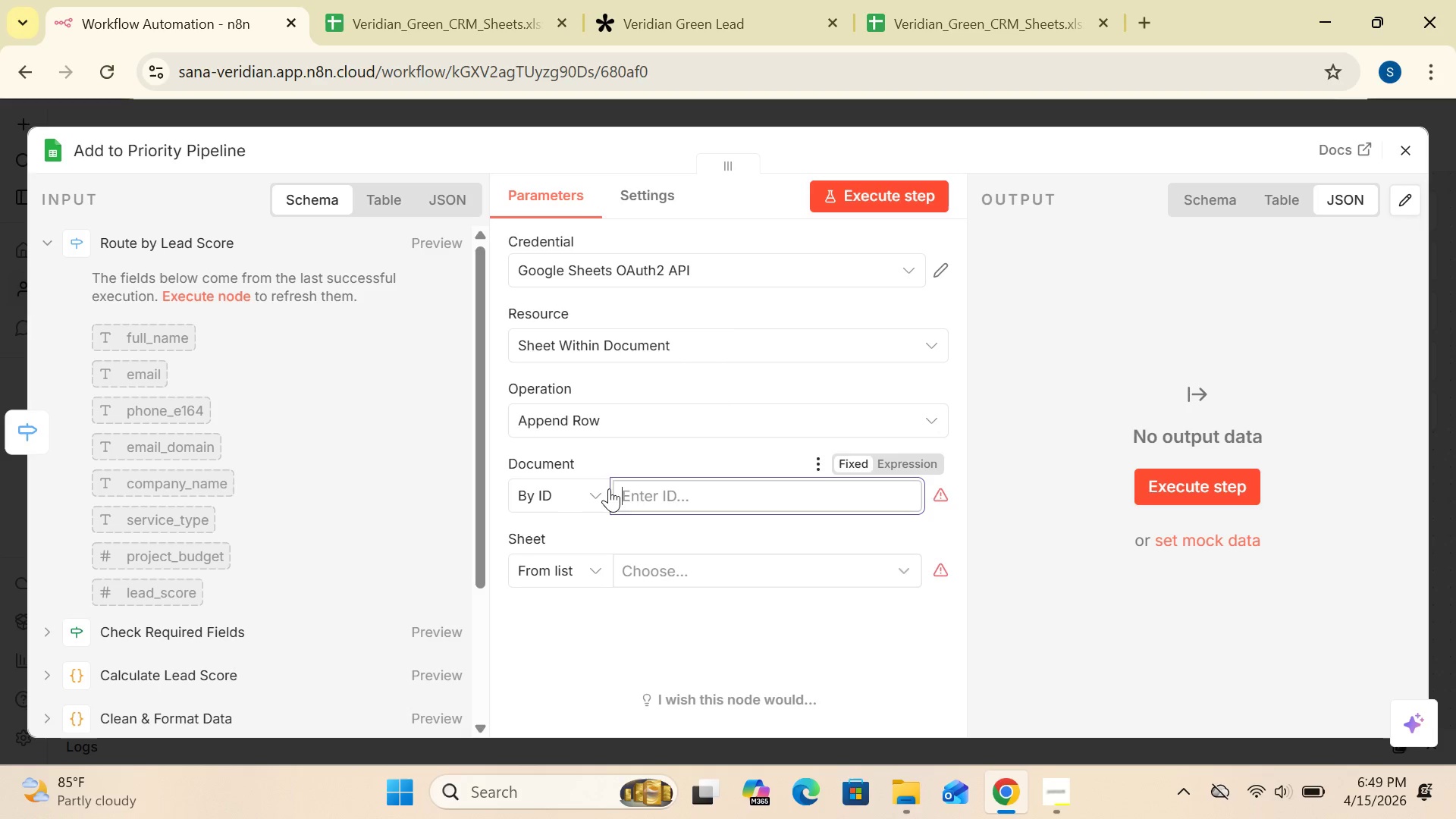 
left_click([598, 494])
 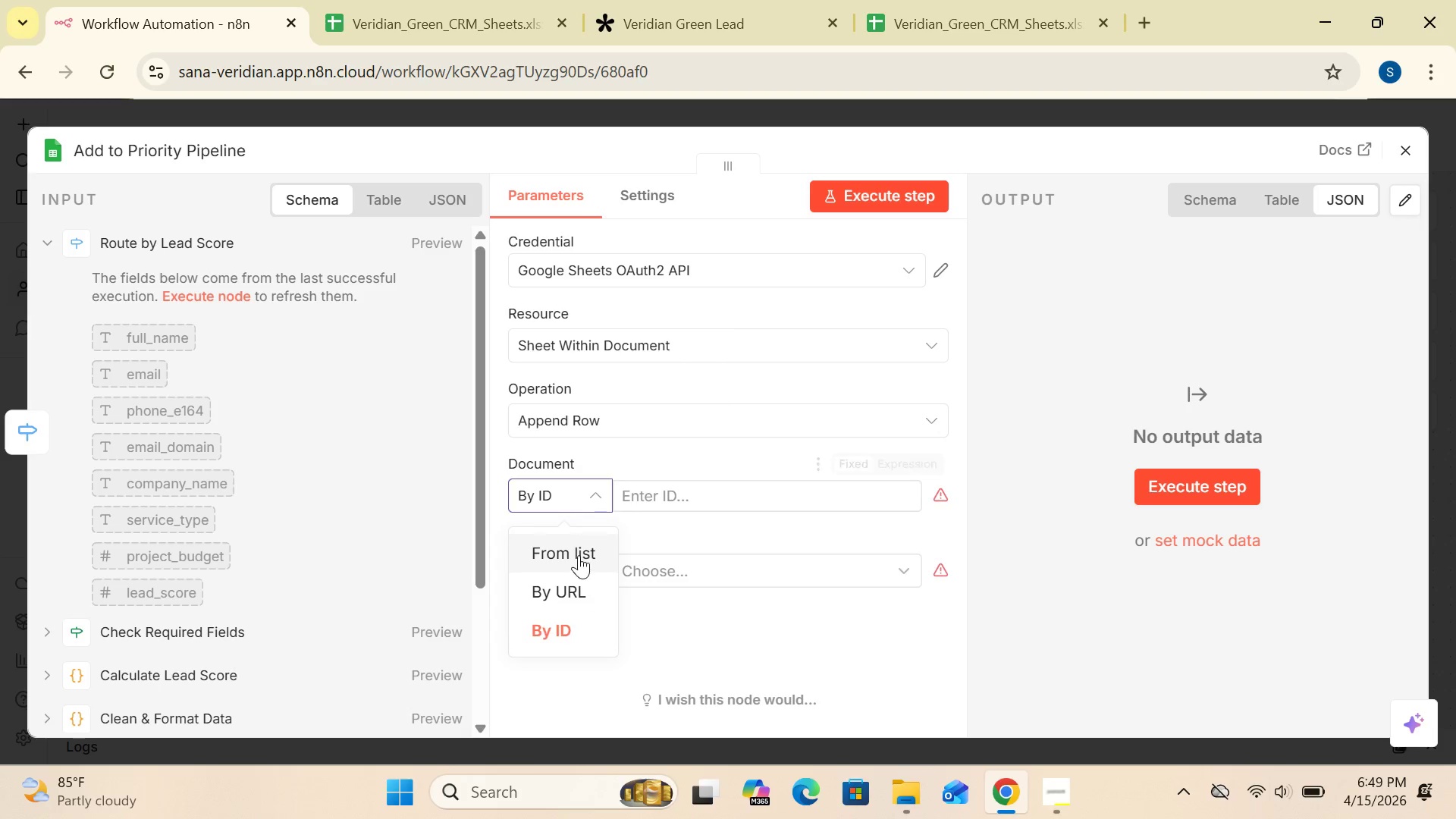 
left_click([575, 554])
 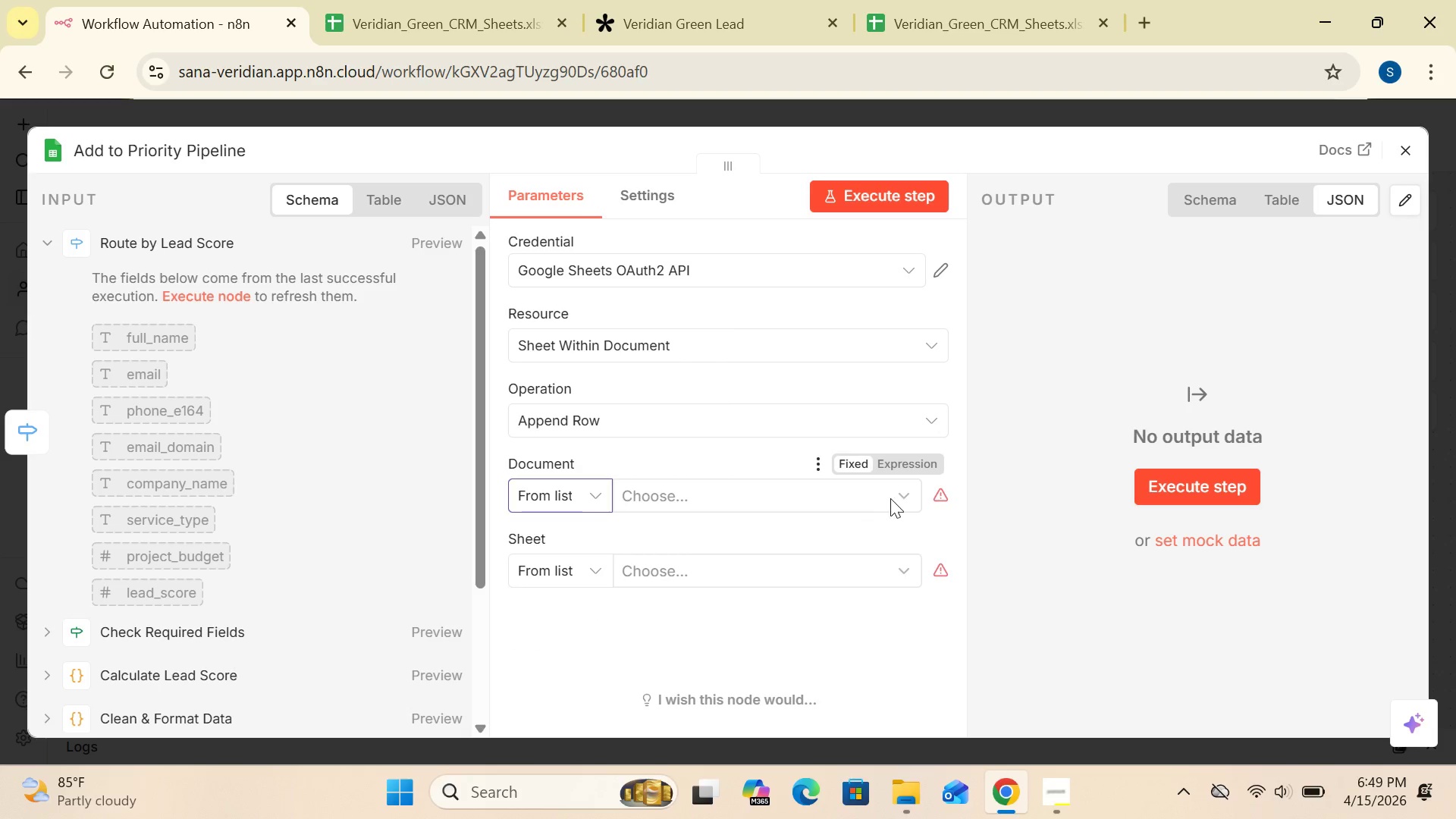 
left_click([902, 491])
 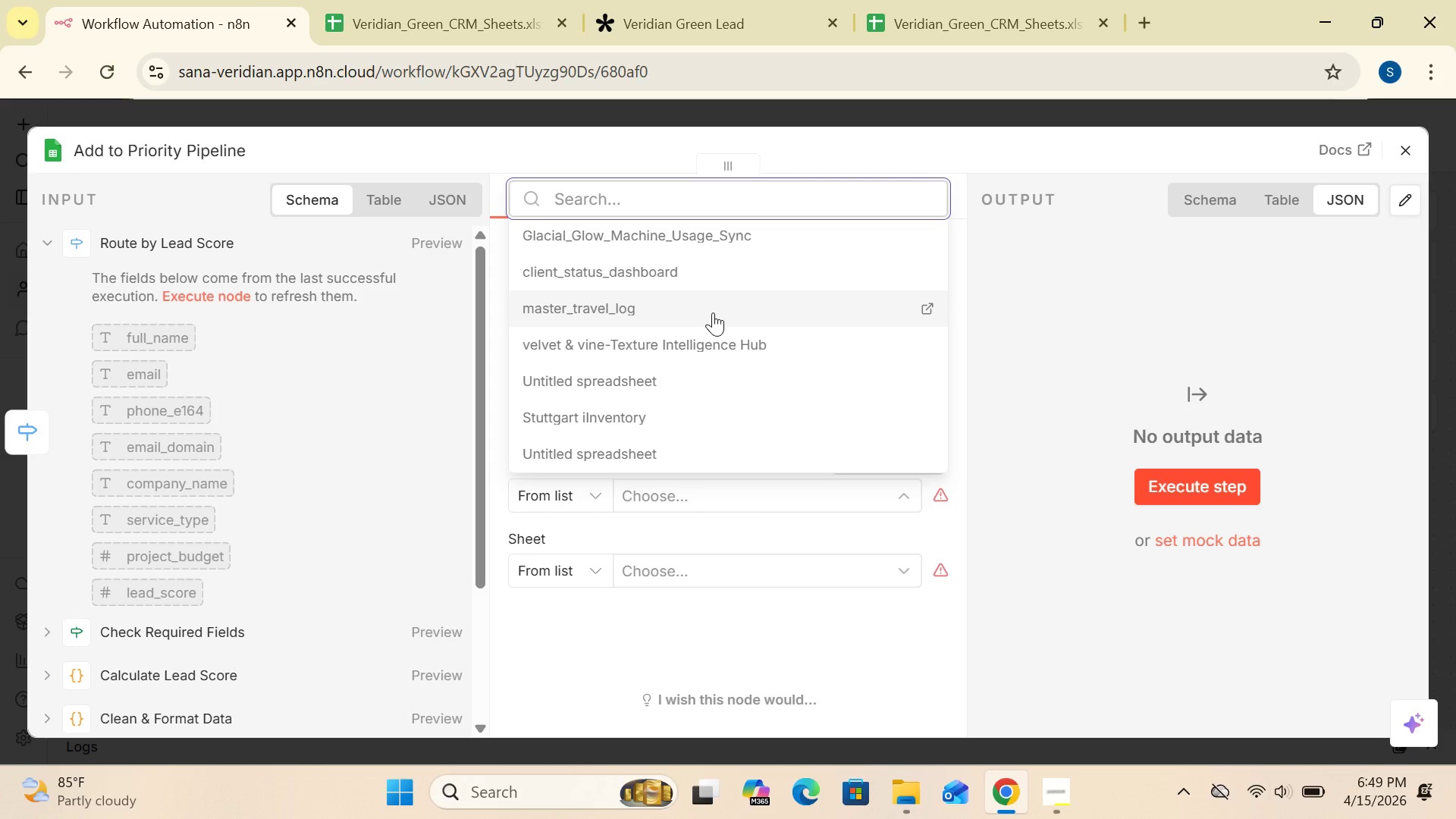 
wait(11.47)
 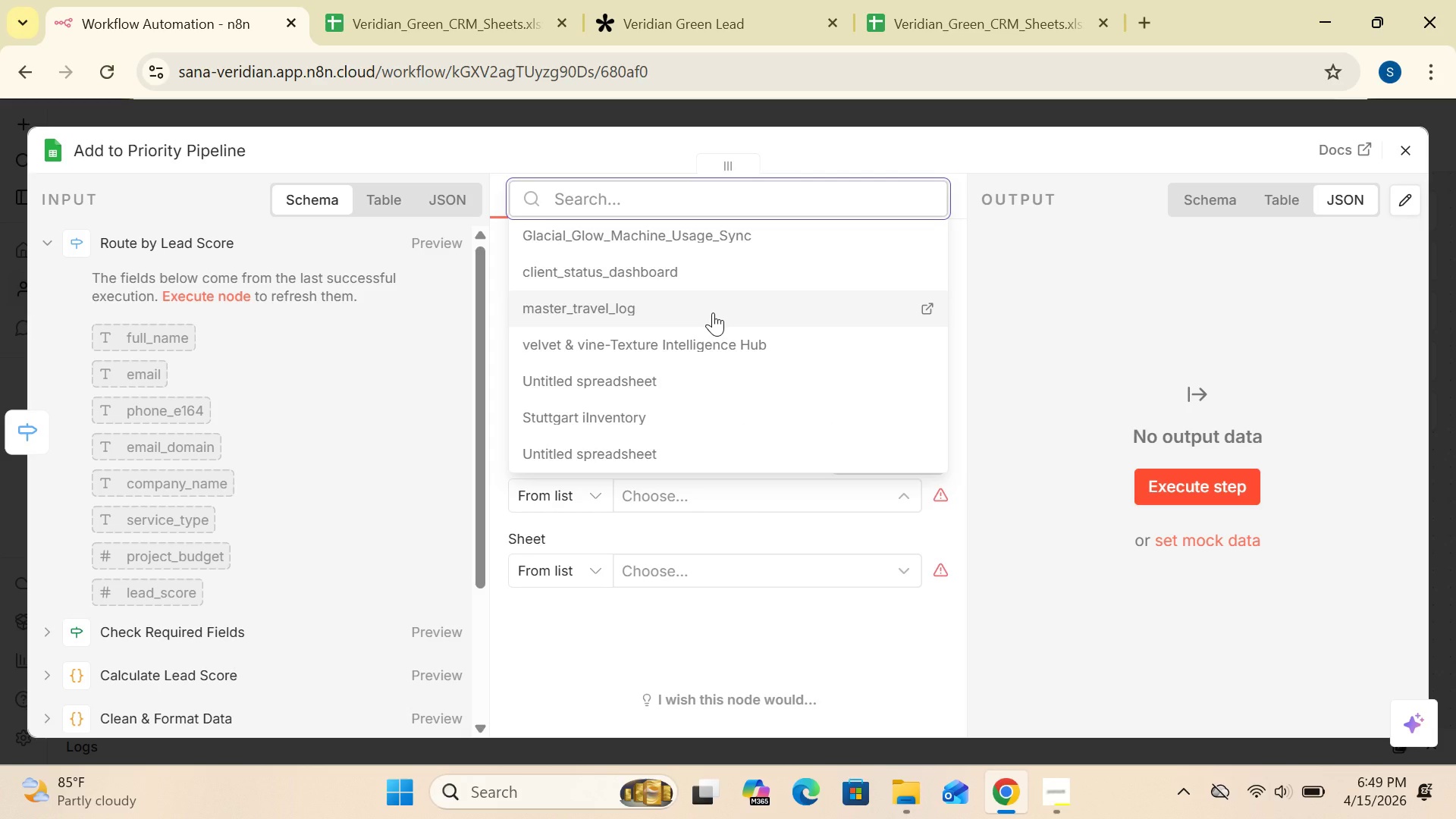 
left_click([1028, 314])
 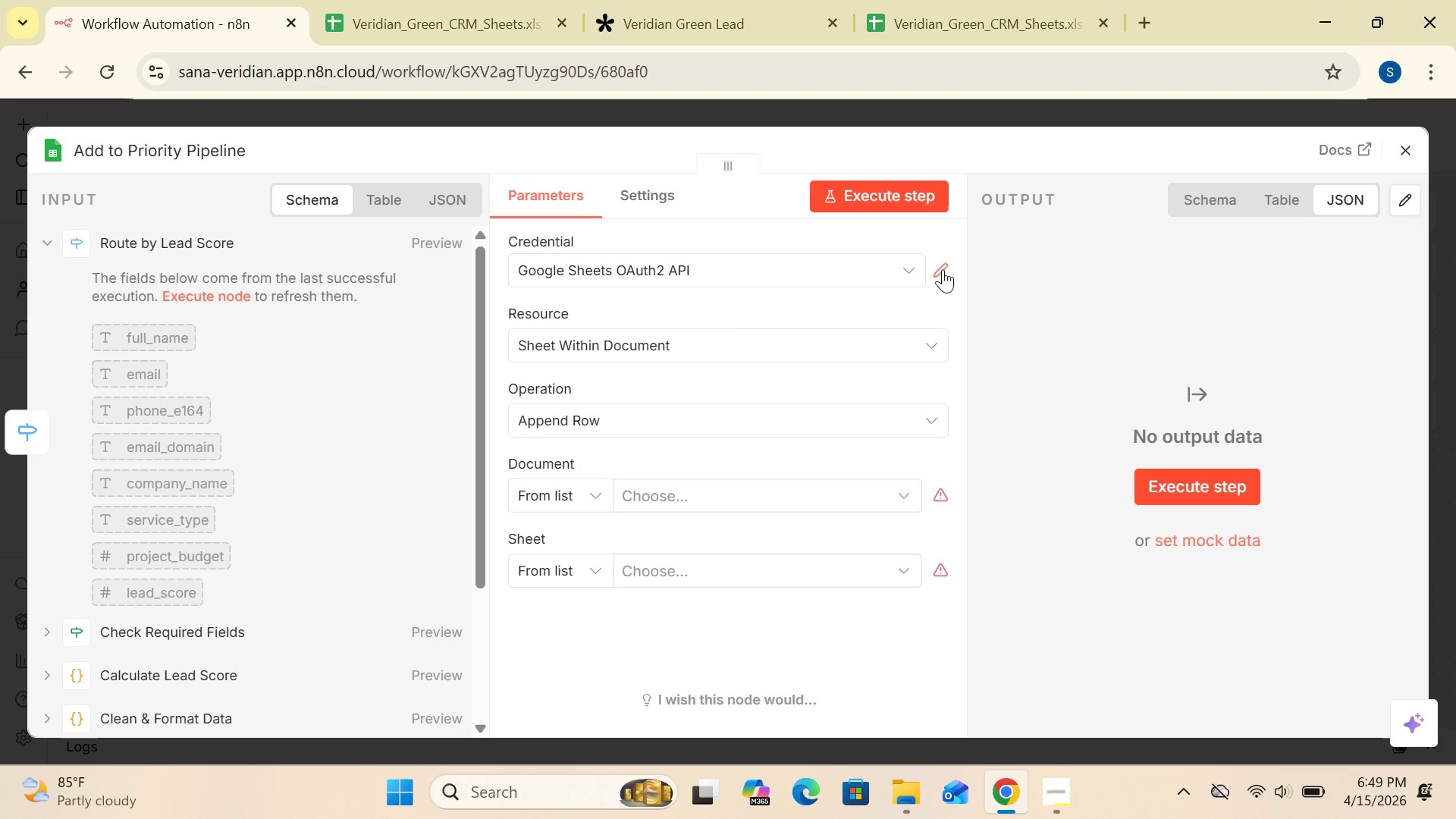 
left_click([907, 271])
 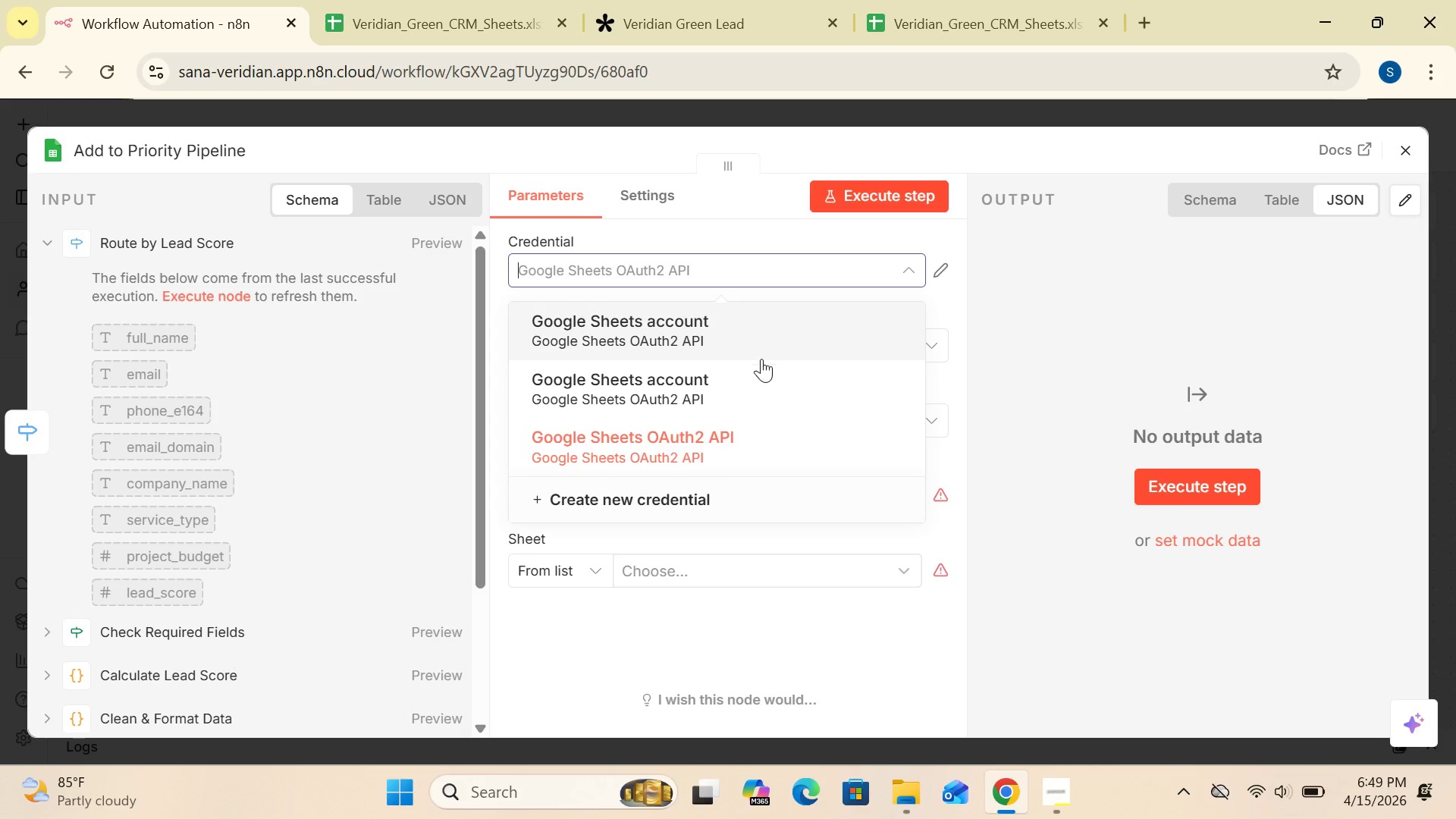 
wait(12.02)
 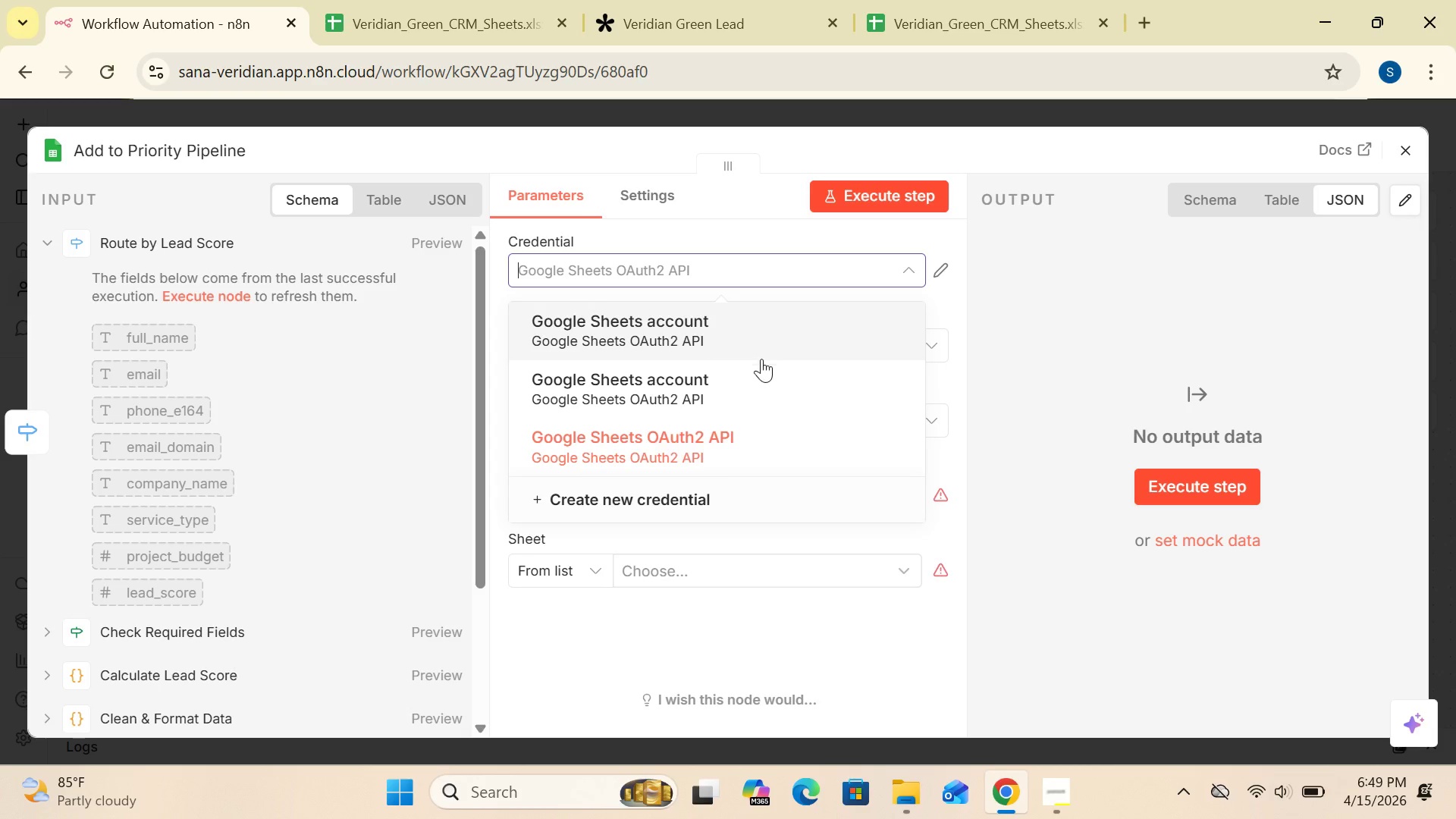 
left_click([740, 440])
 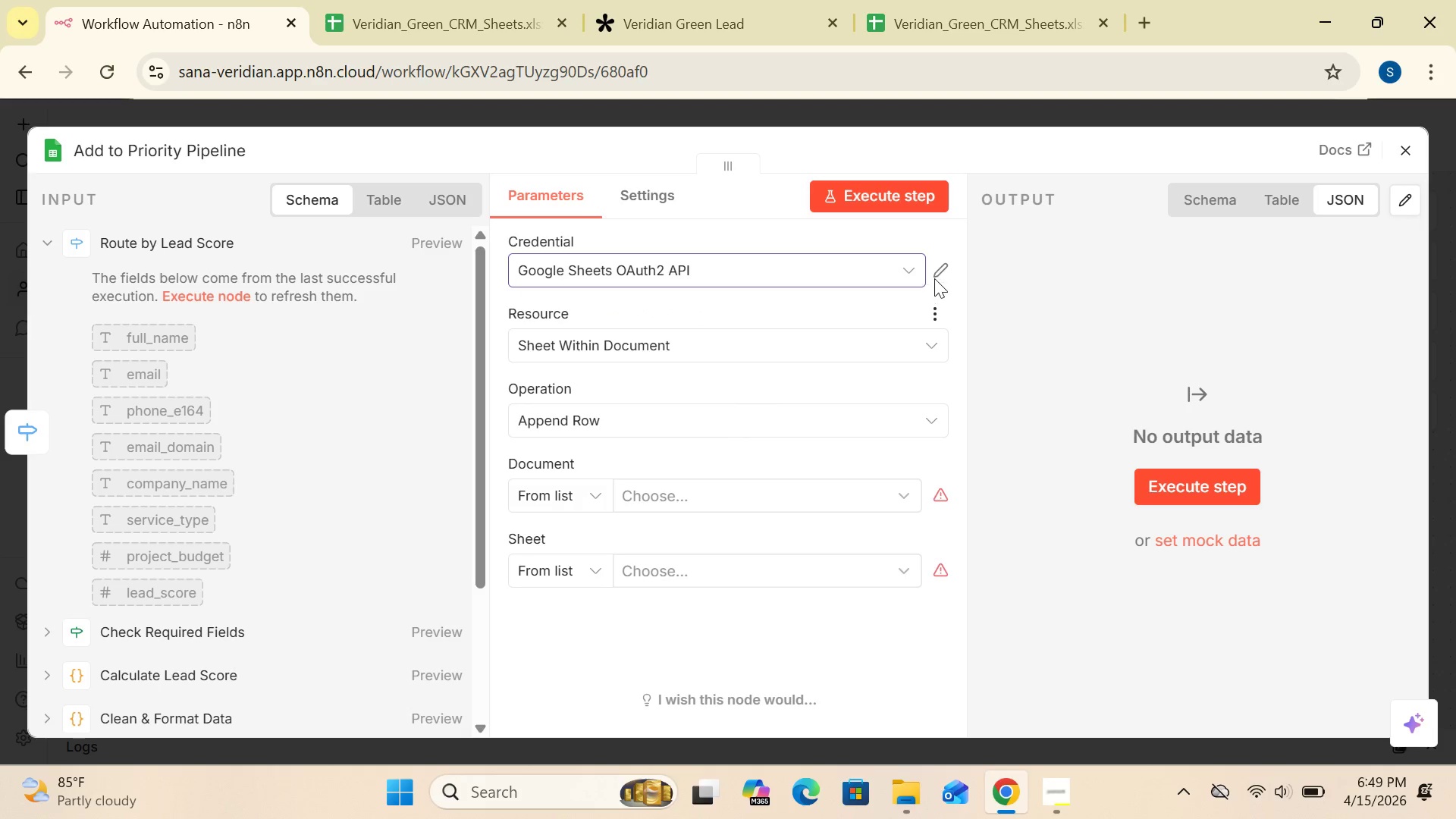 
left_click([940, 271])
 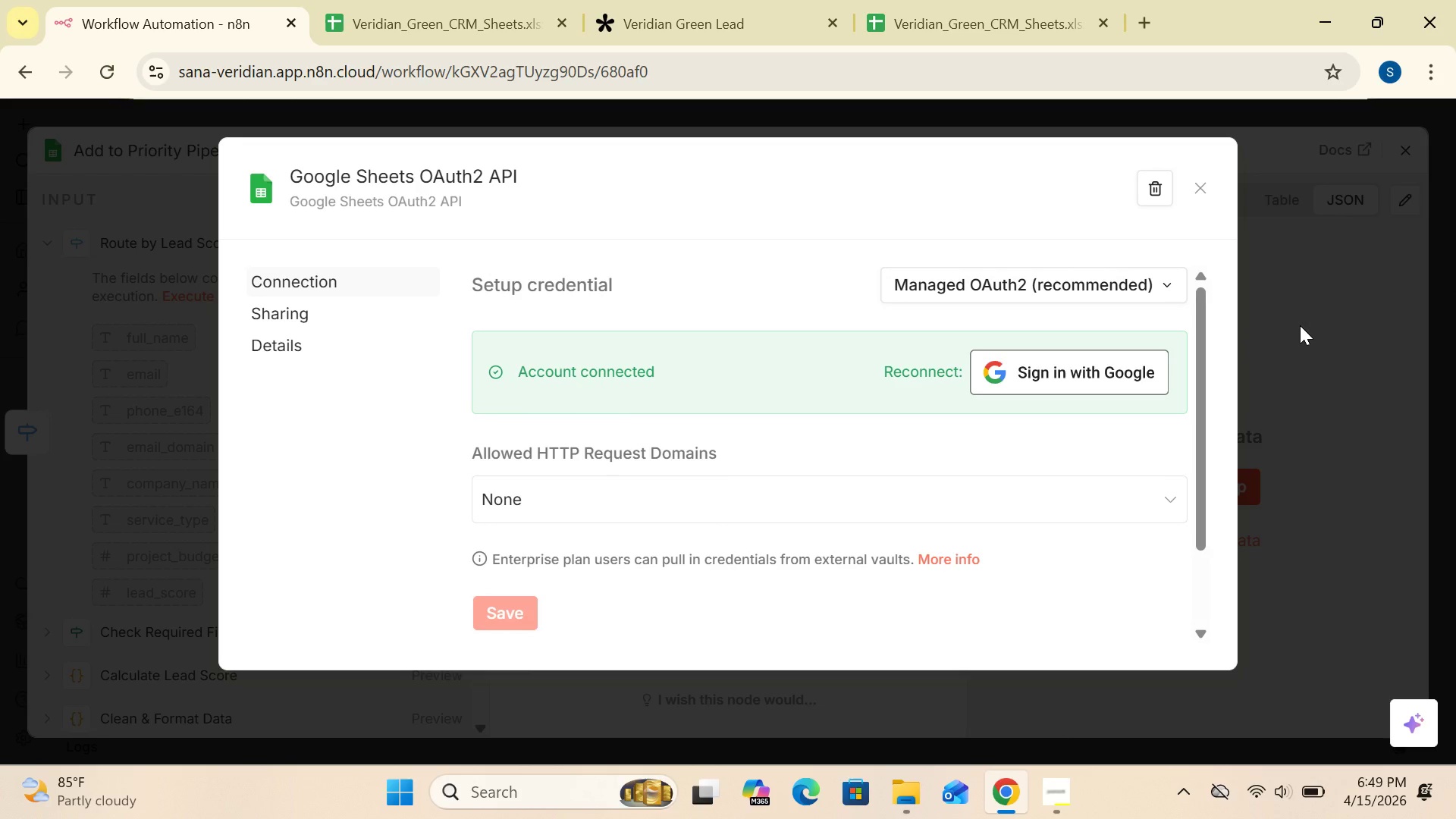 
wait(7.5)
 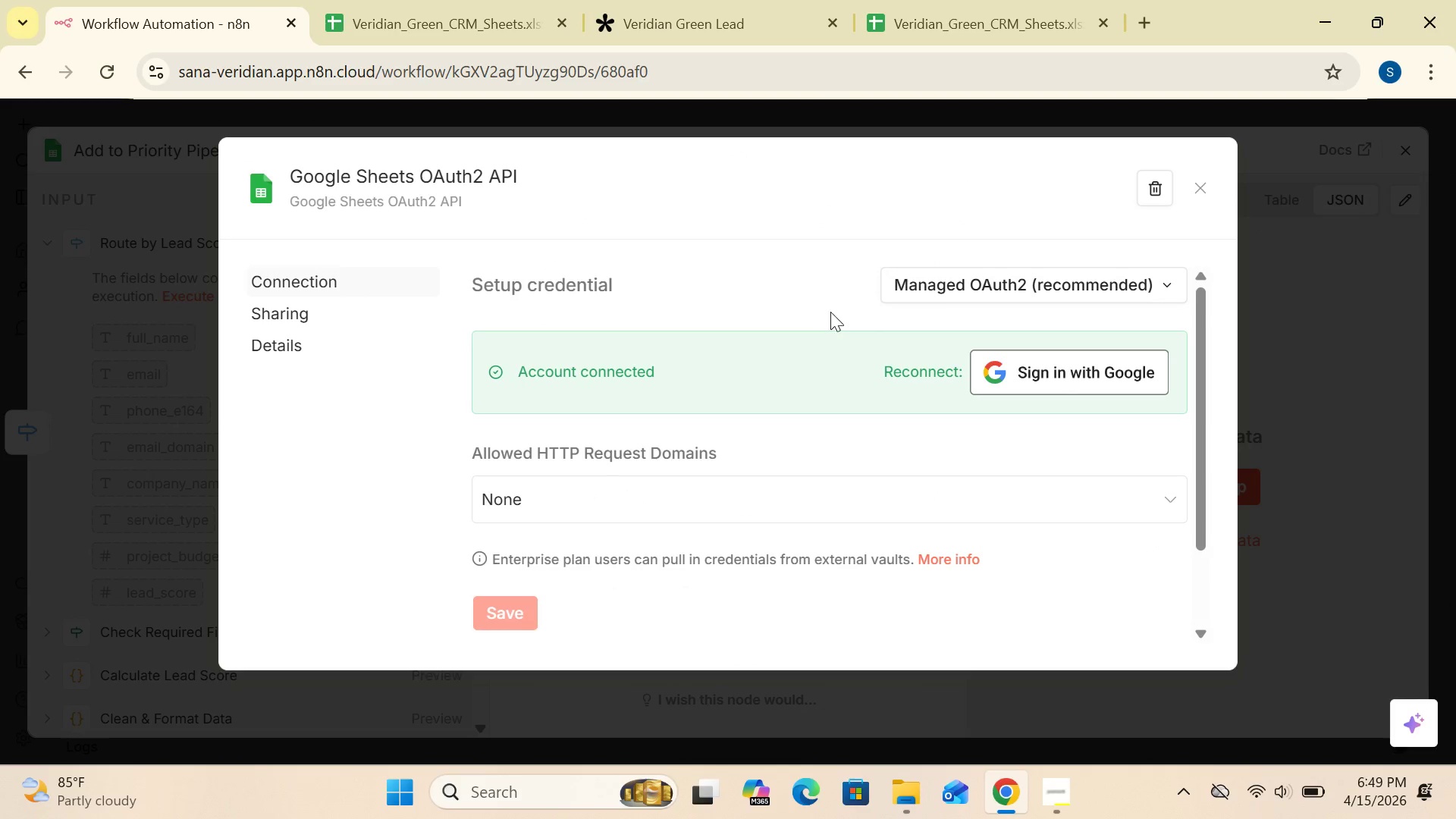 
left_click([1291, 340])
 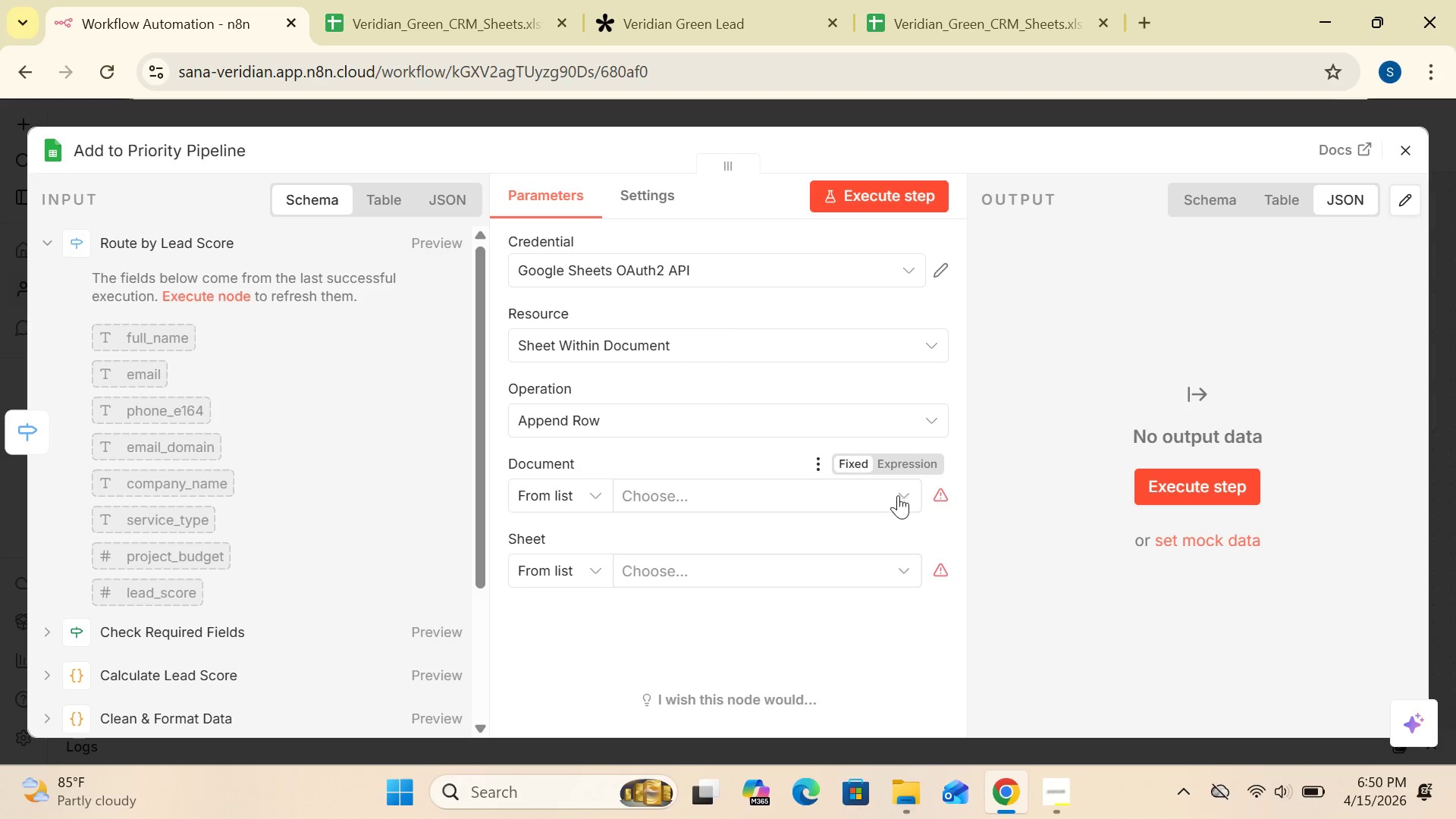 
left_click([903, 500])
 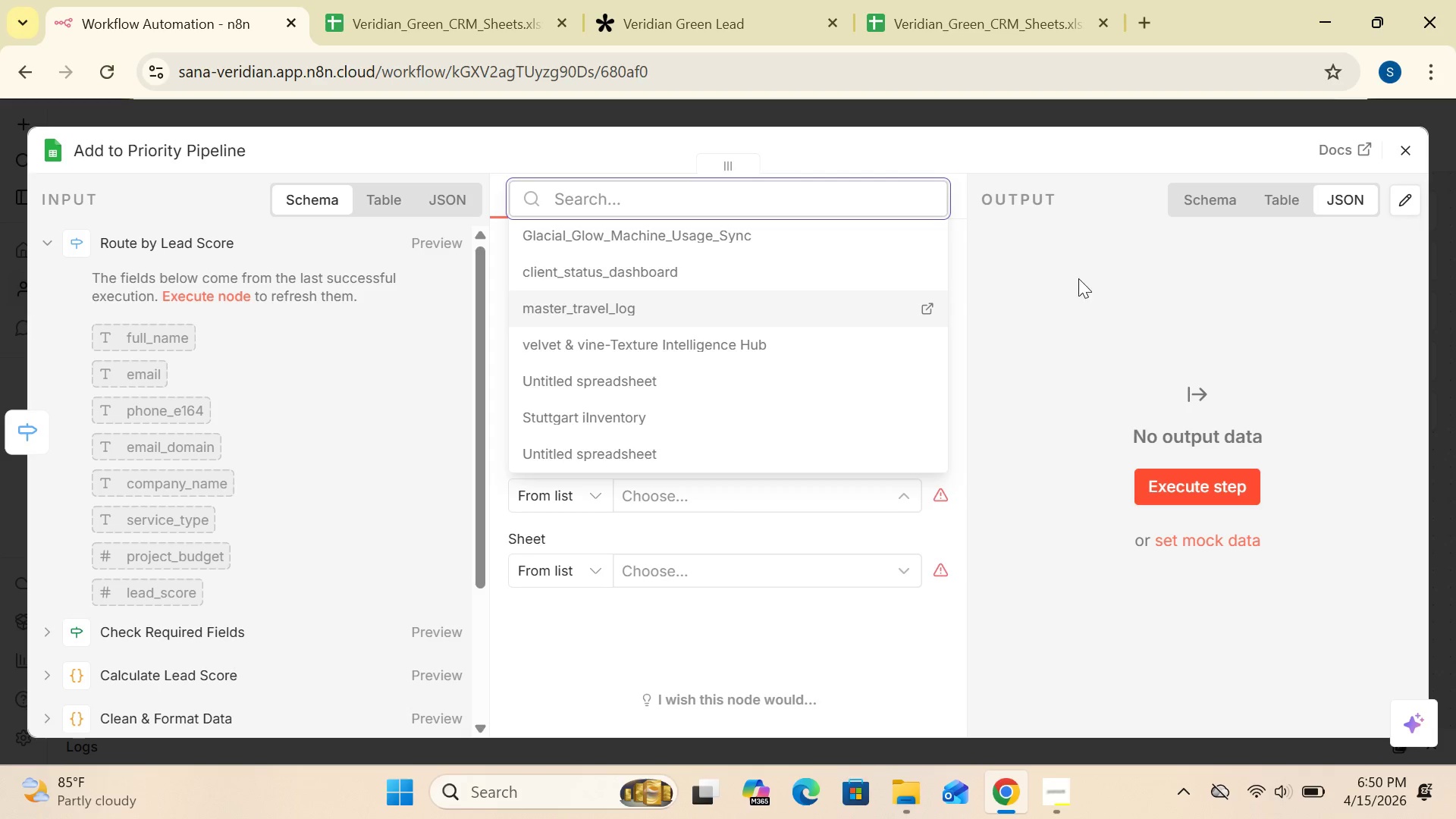 
wait(48.33)
 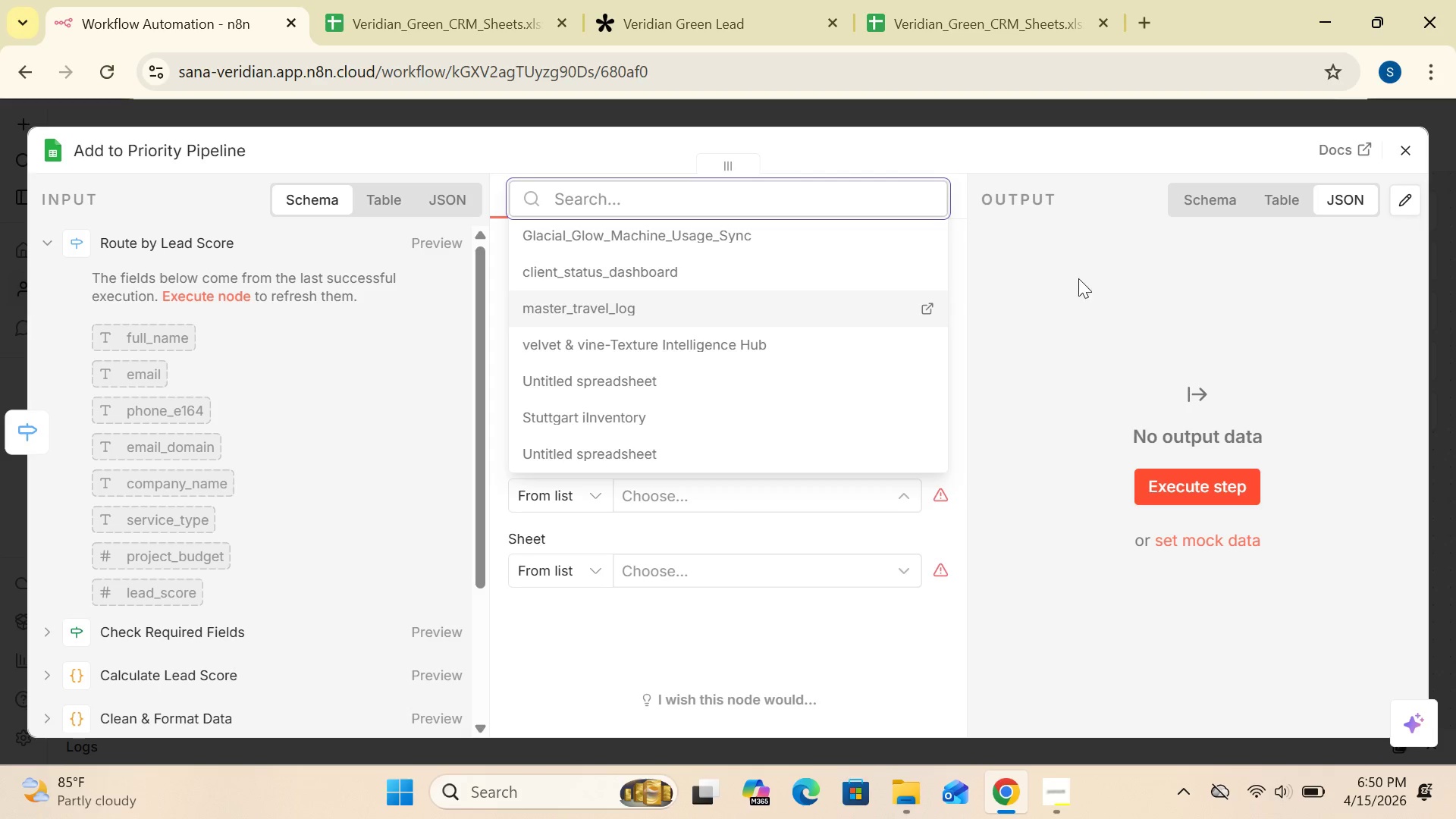 
left_click([1050, 356])
 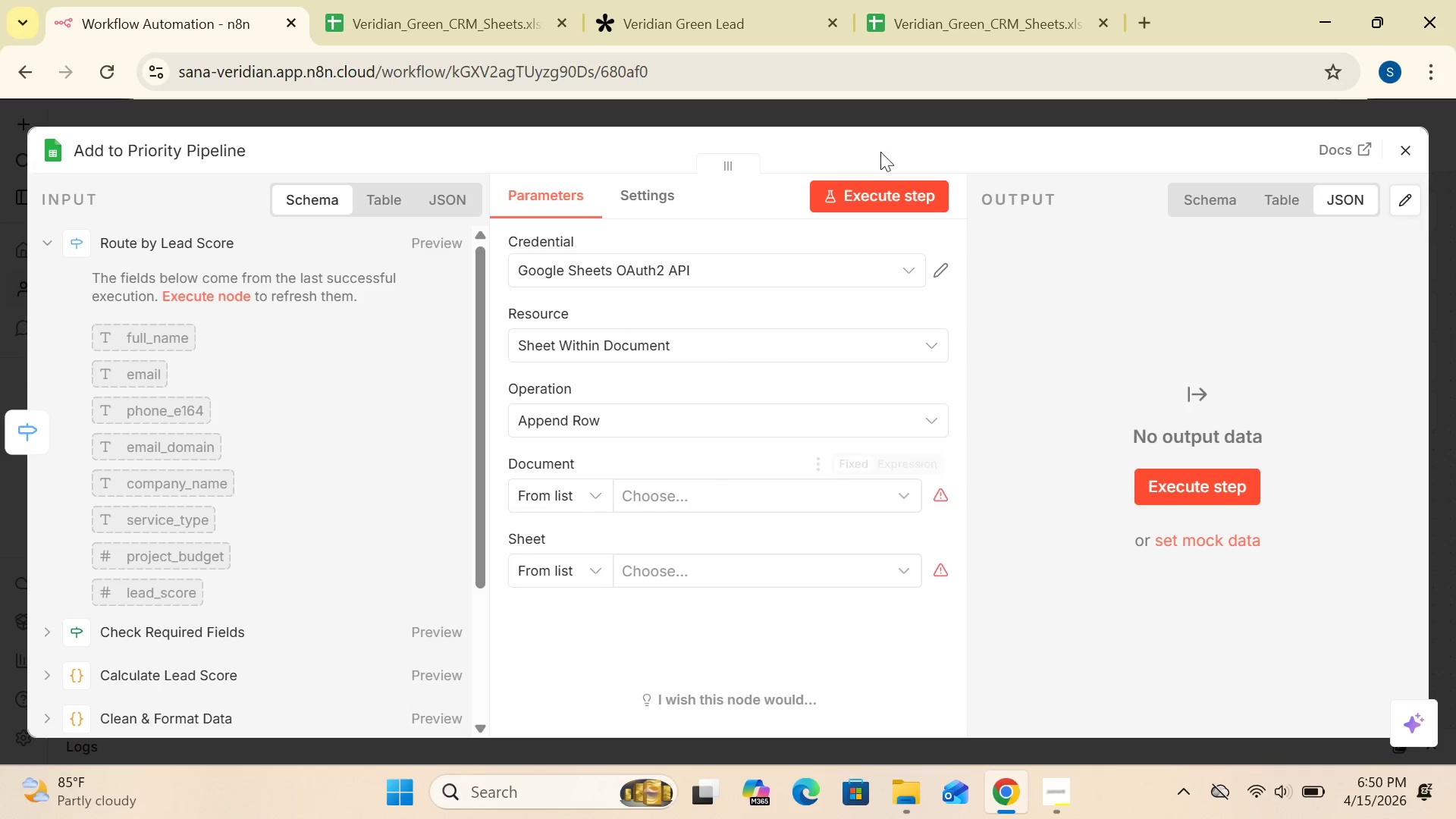 
left_click([949, 31])
 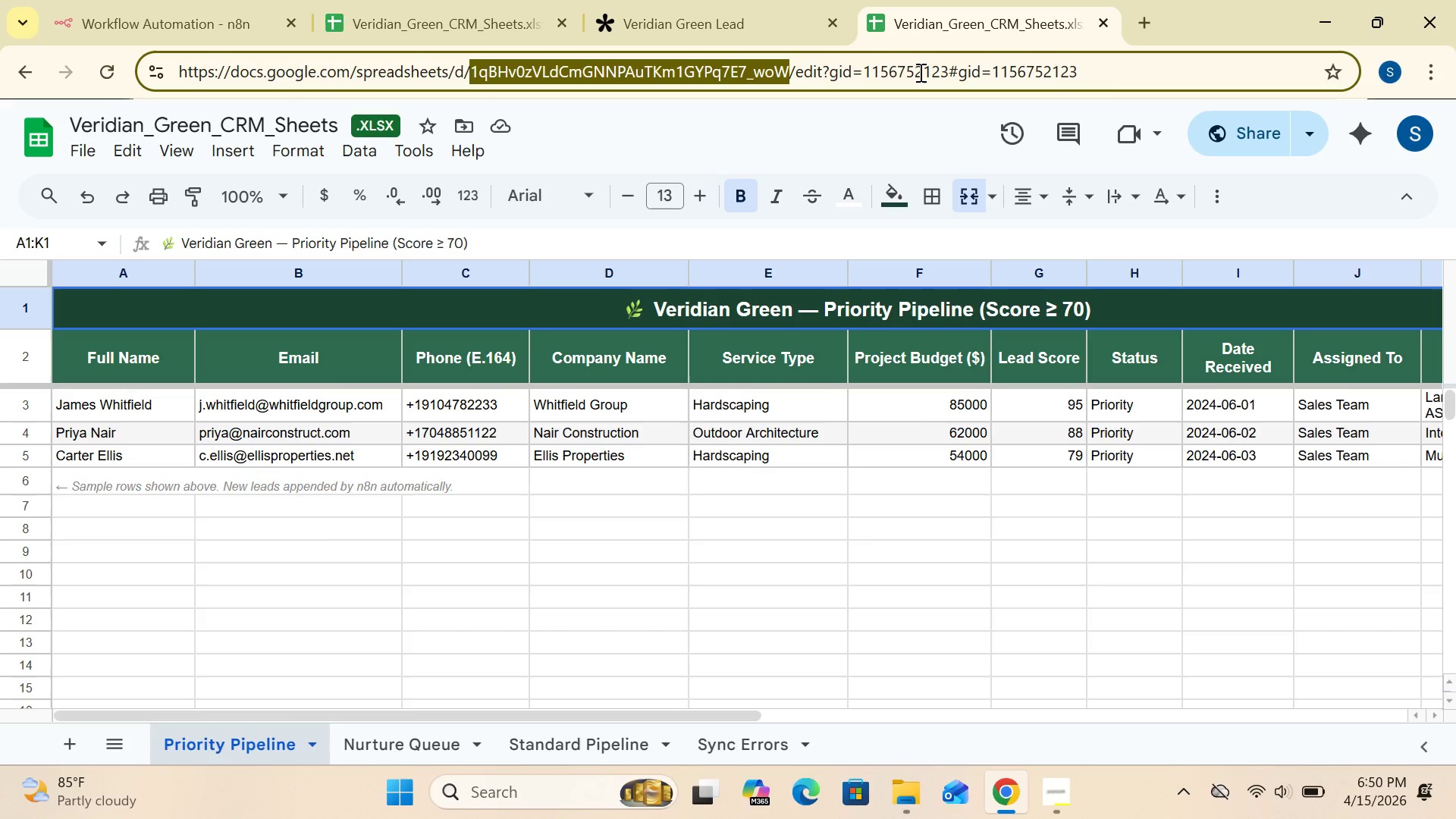 
hold_key(key=ControlLeft, duration=1.45)
 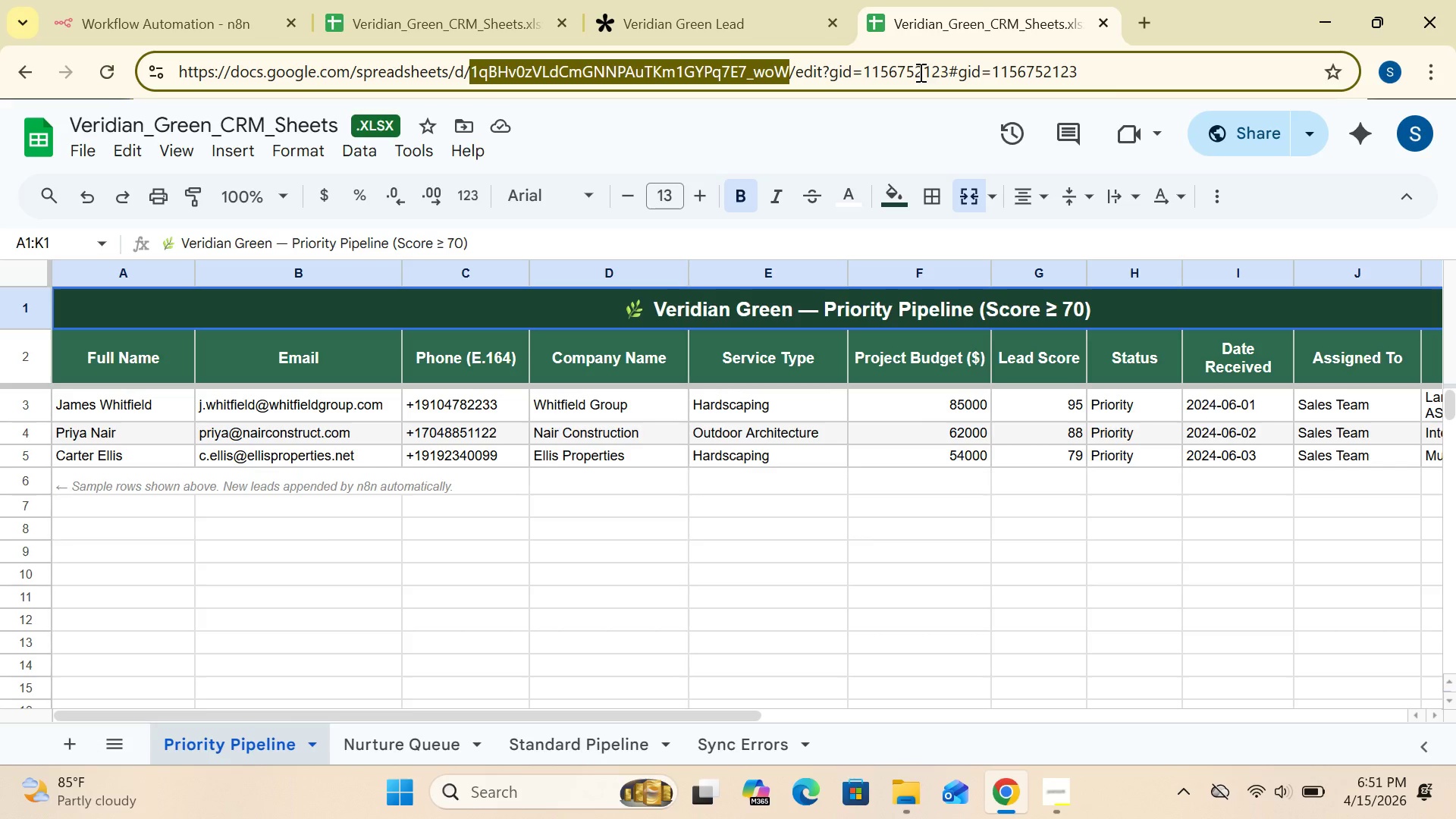 
hold_key(key=C, duration=0.48)
 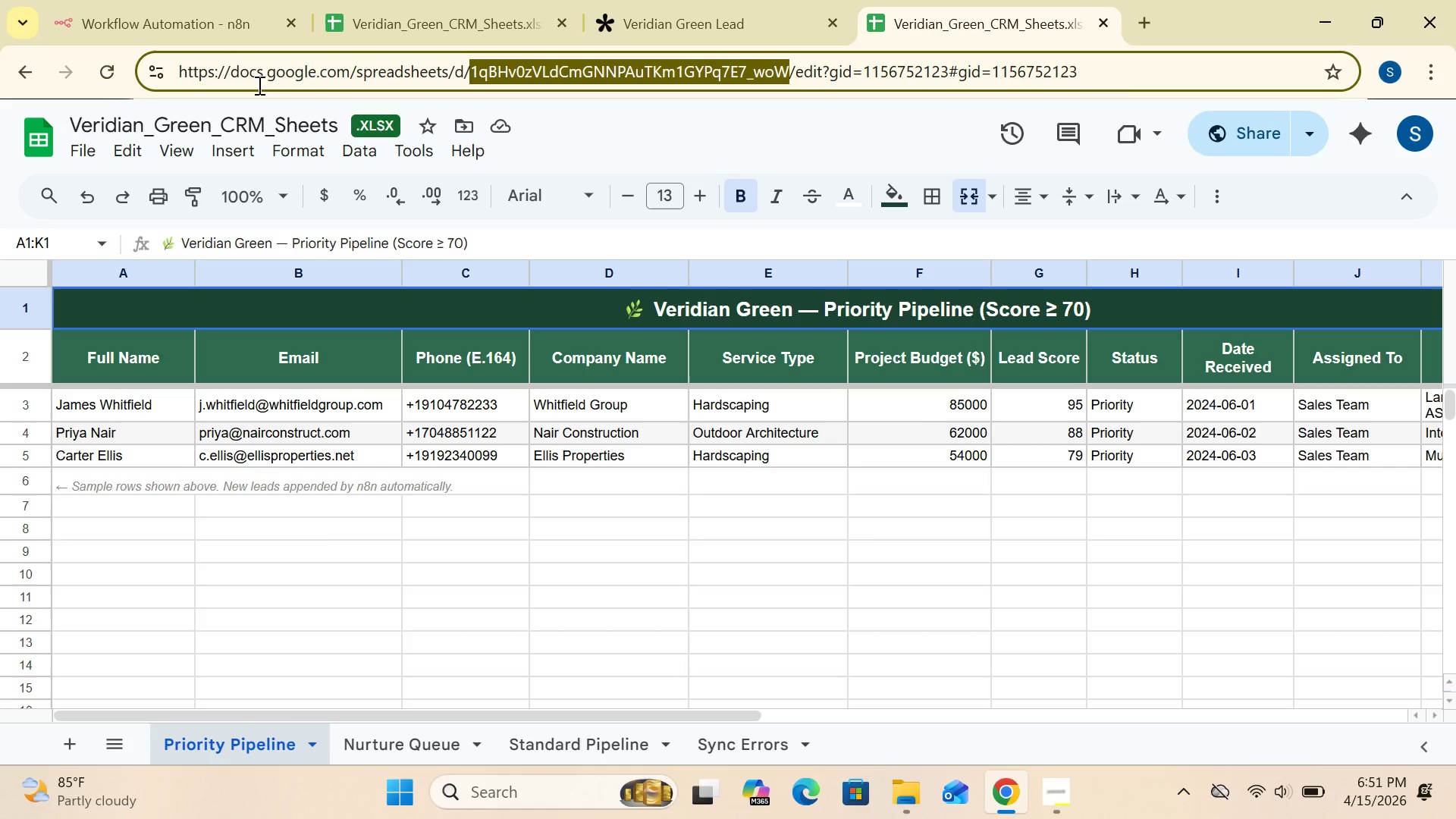 
left_click([231, 25])
 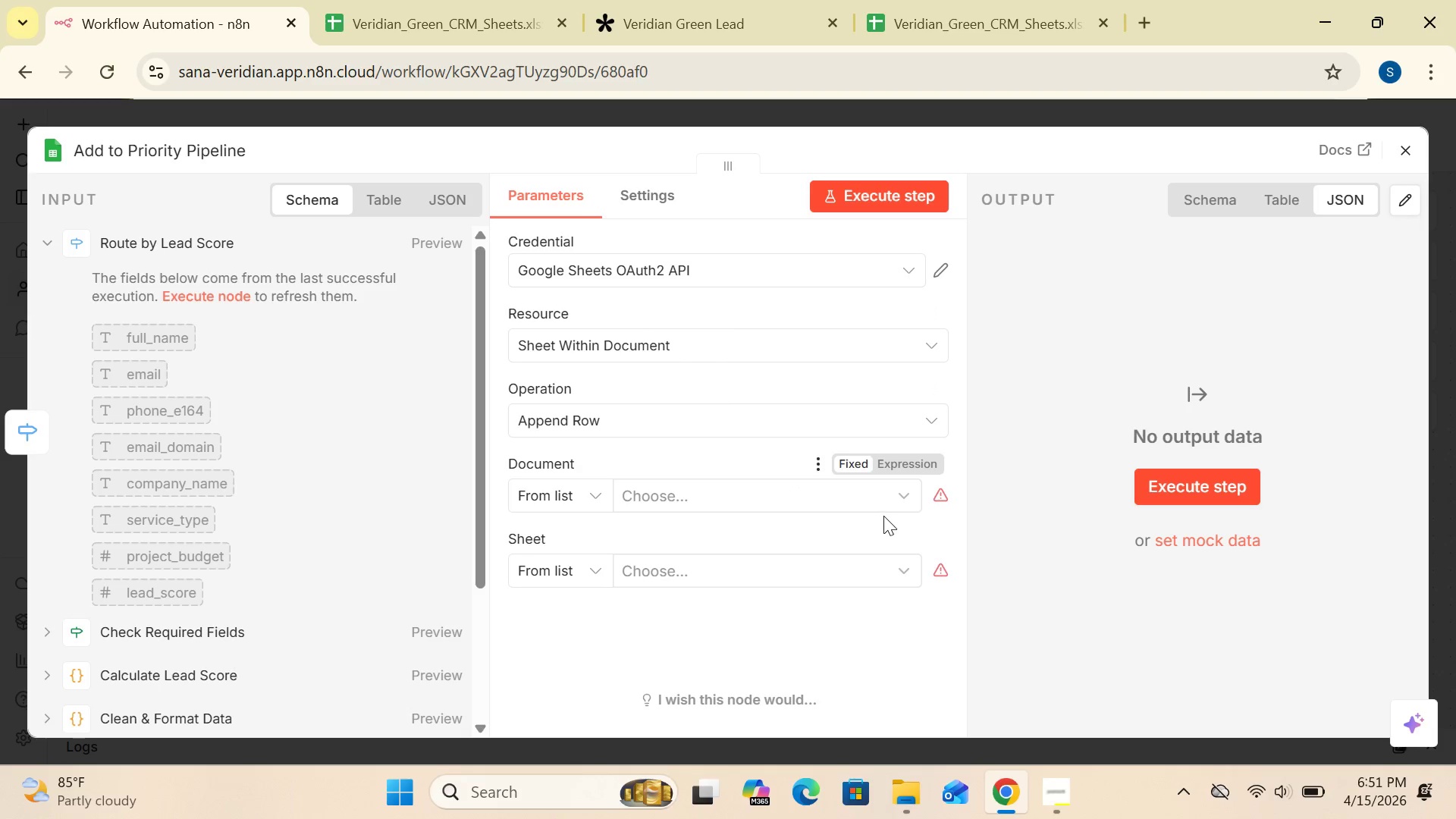 
wait(6.22)
 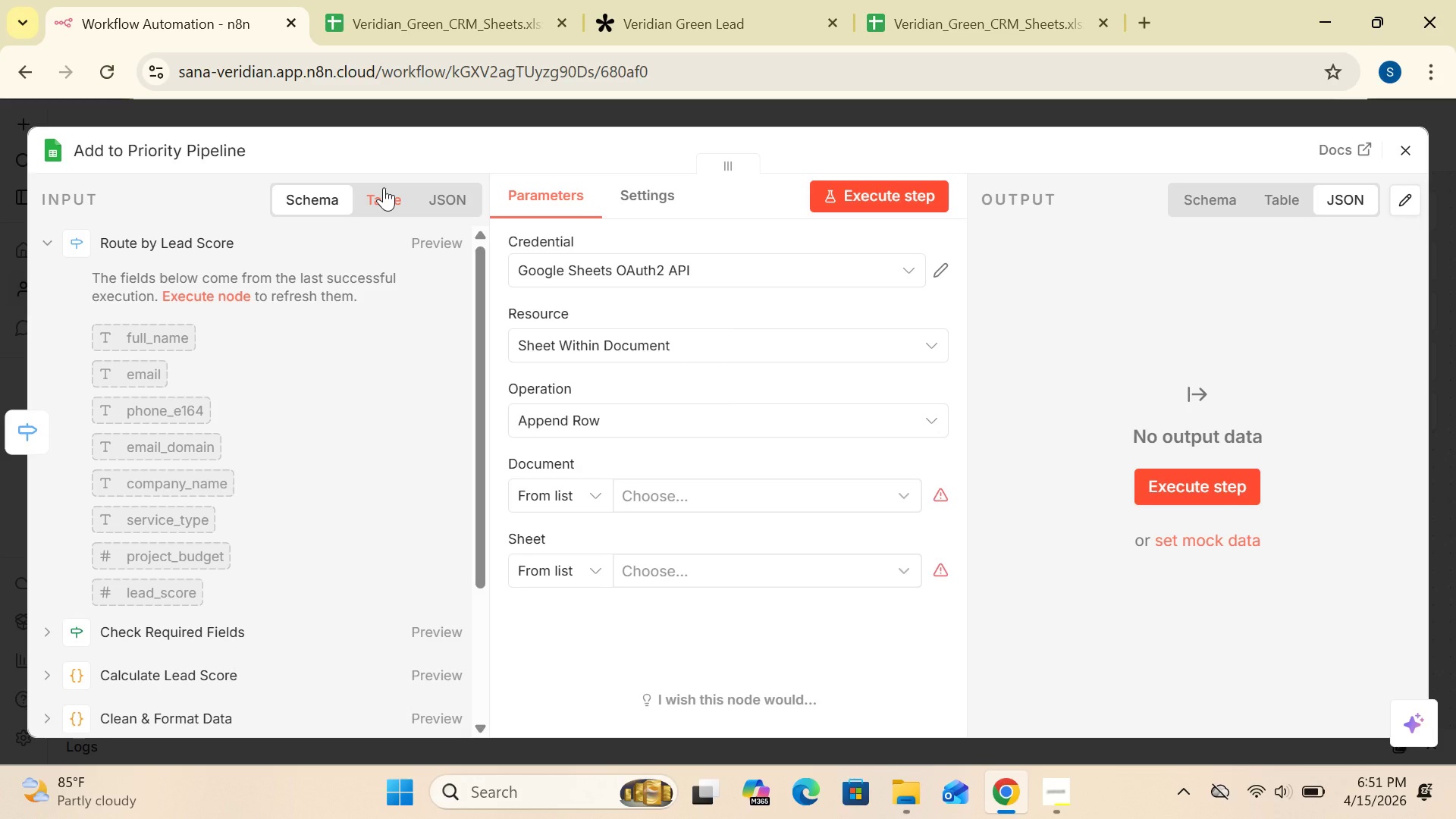 
left_click([595, 487])
 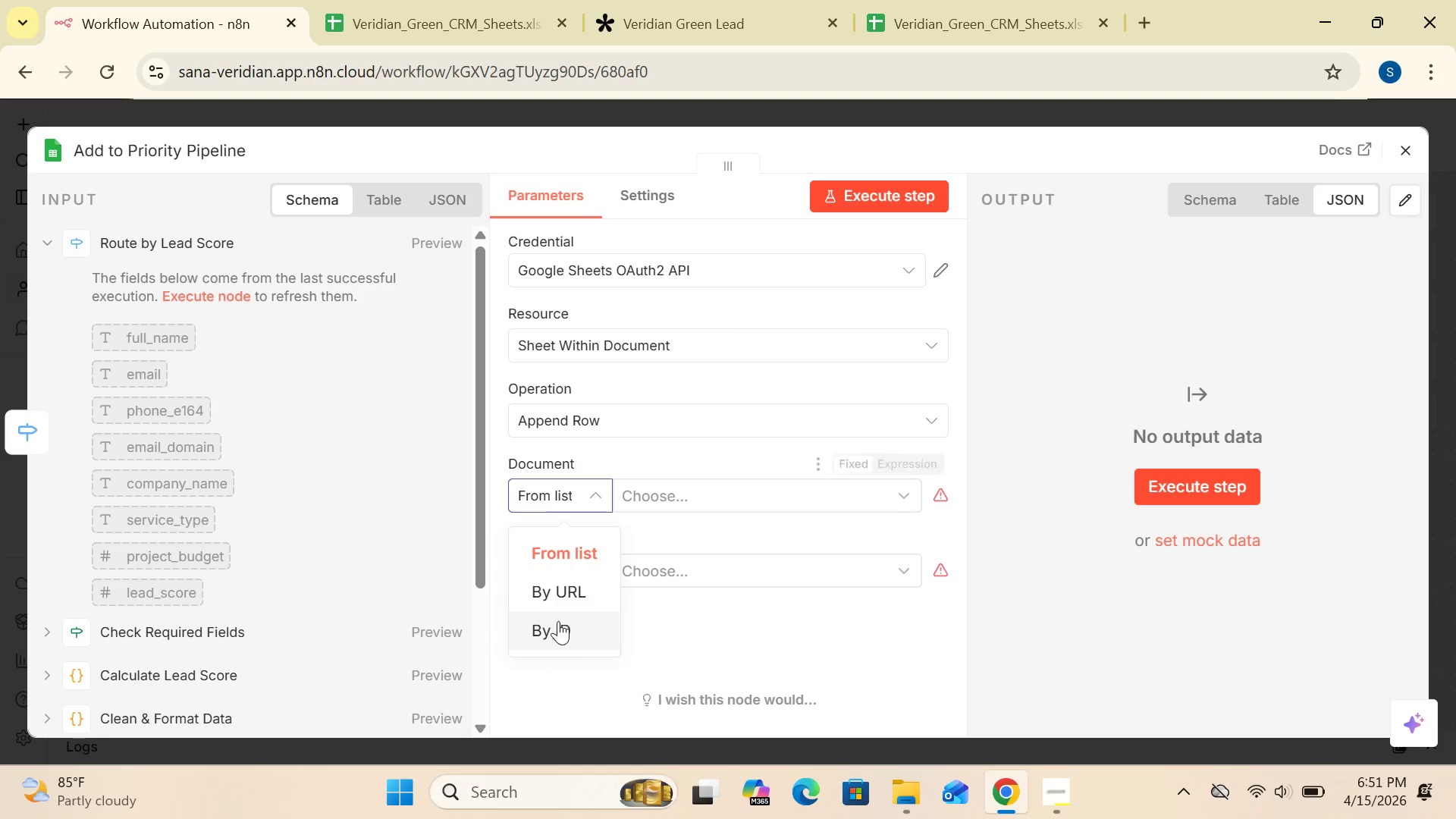 
left_click([552, 632])
 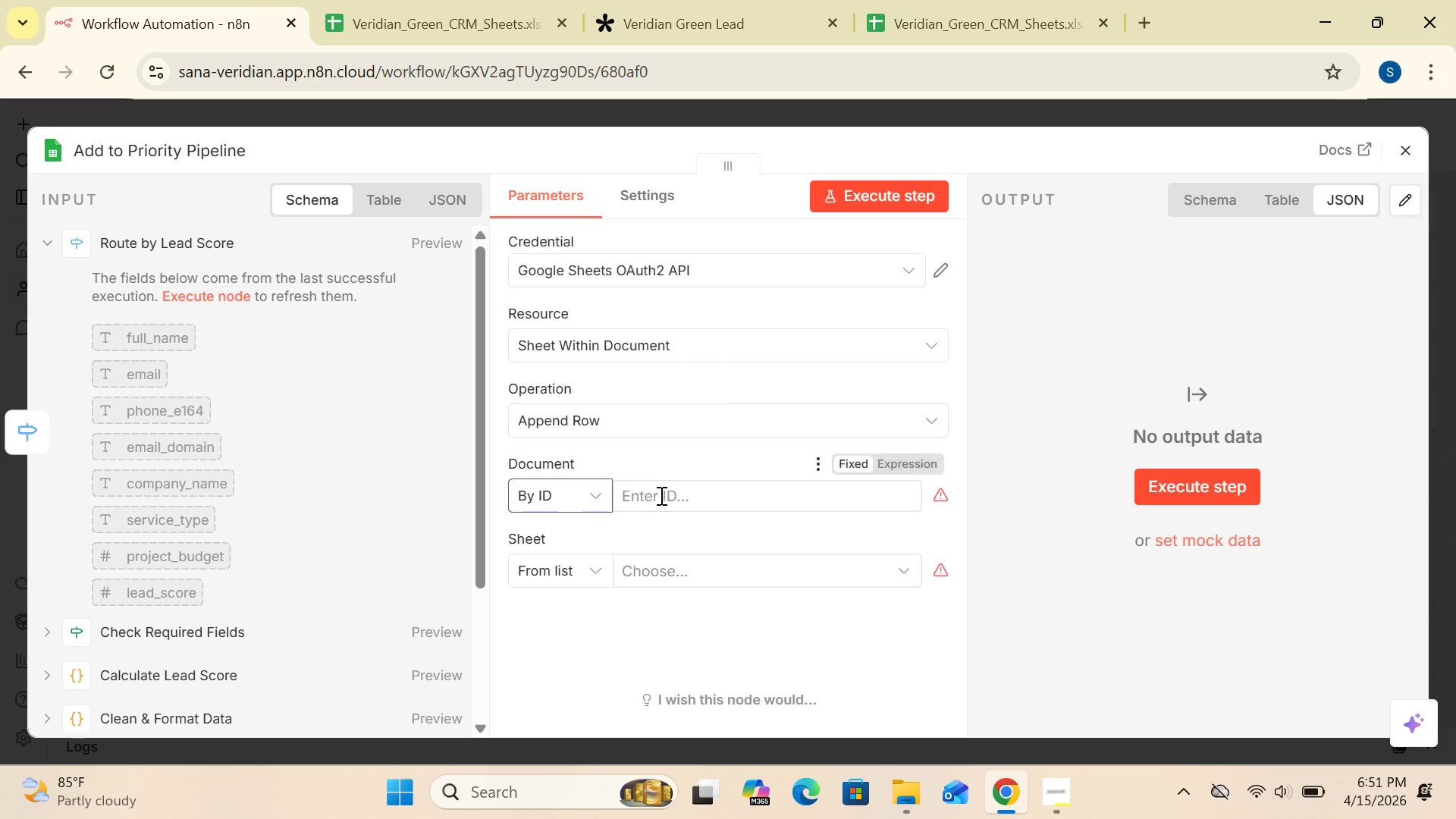 
left_click([660, 493])
 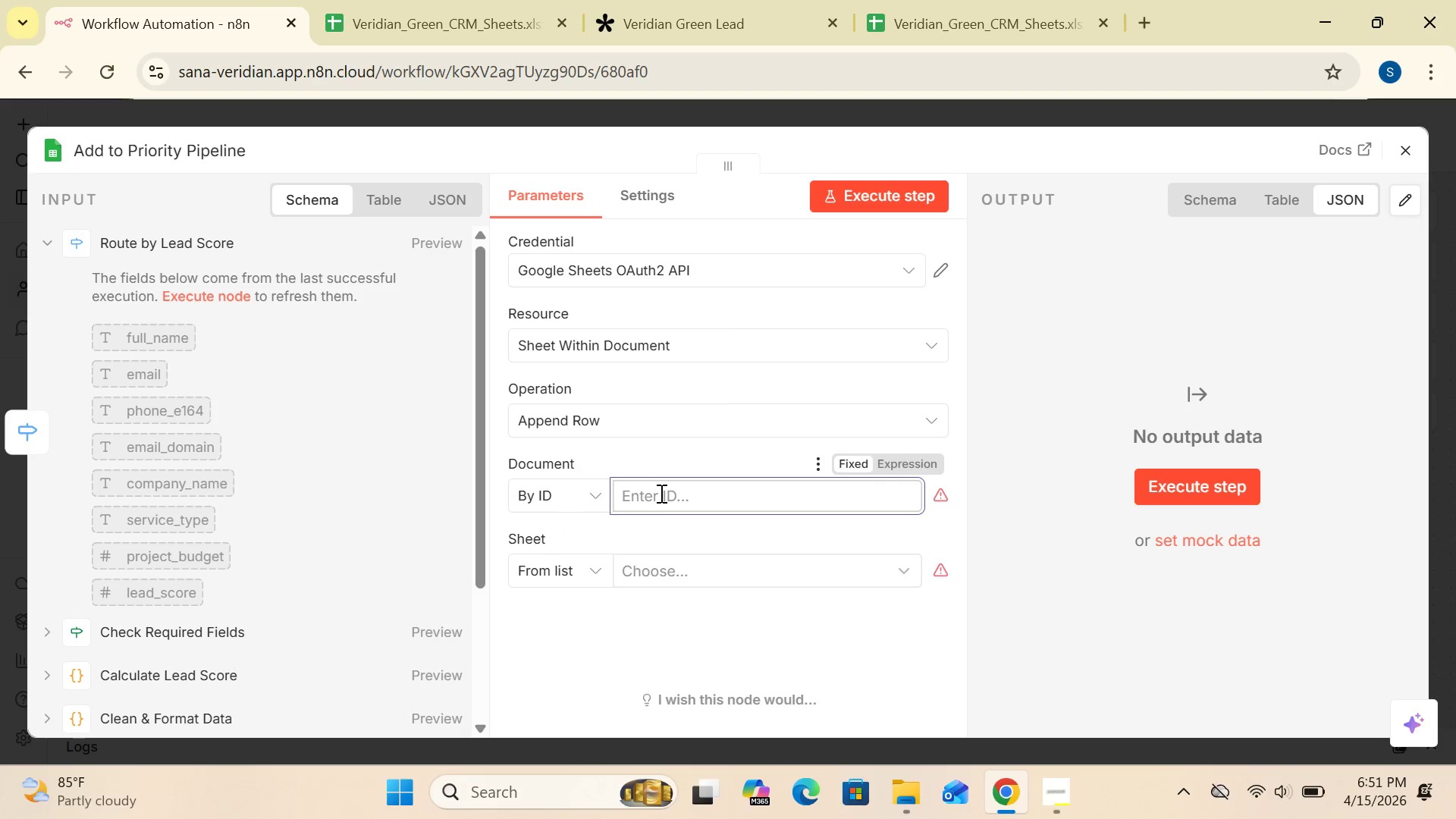 
key(Control+V)
 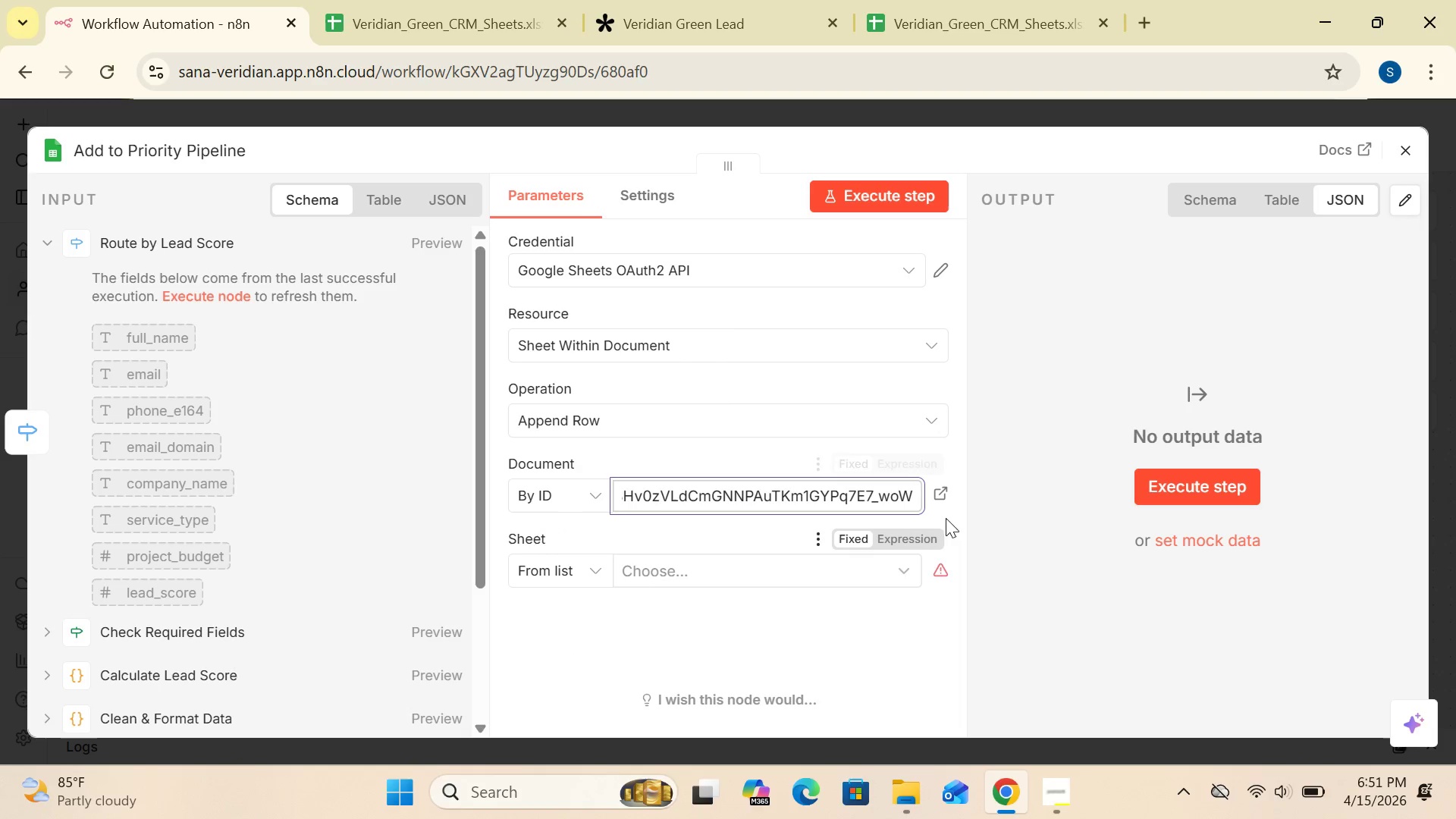 
left_click([1022, 513])
 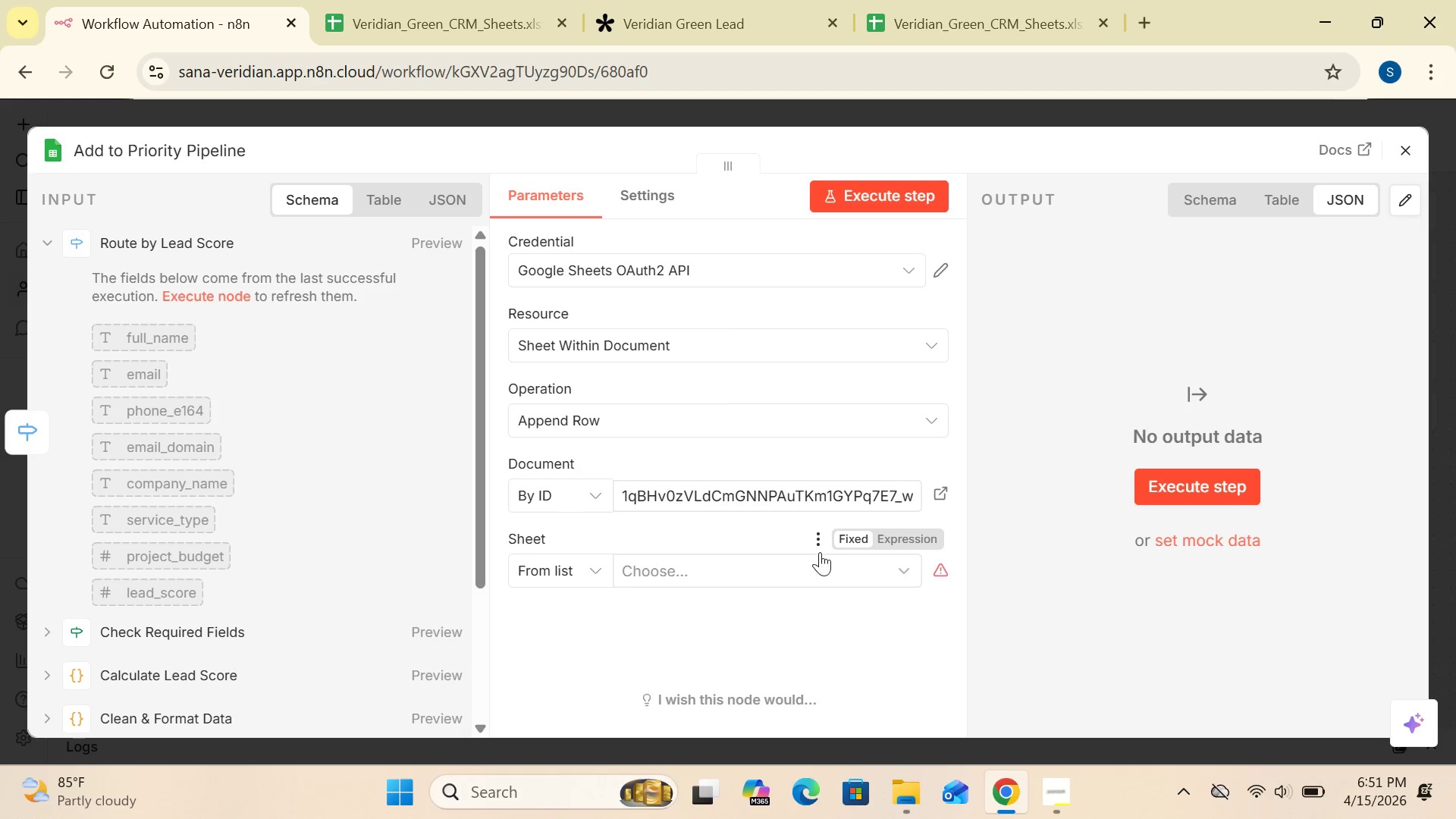 
left_click([900, 573])
 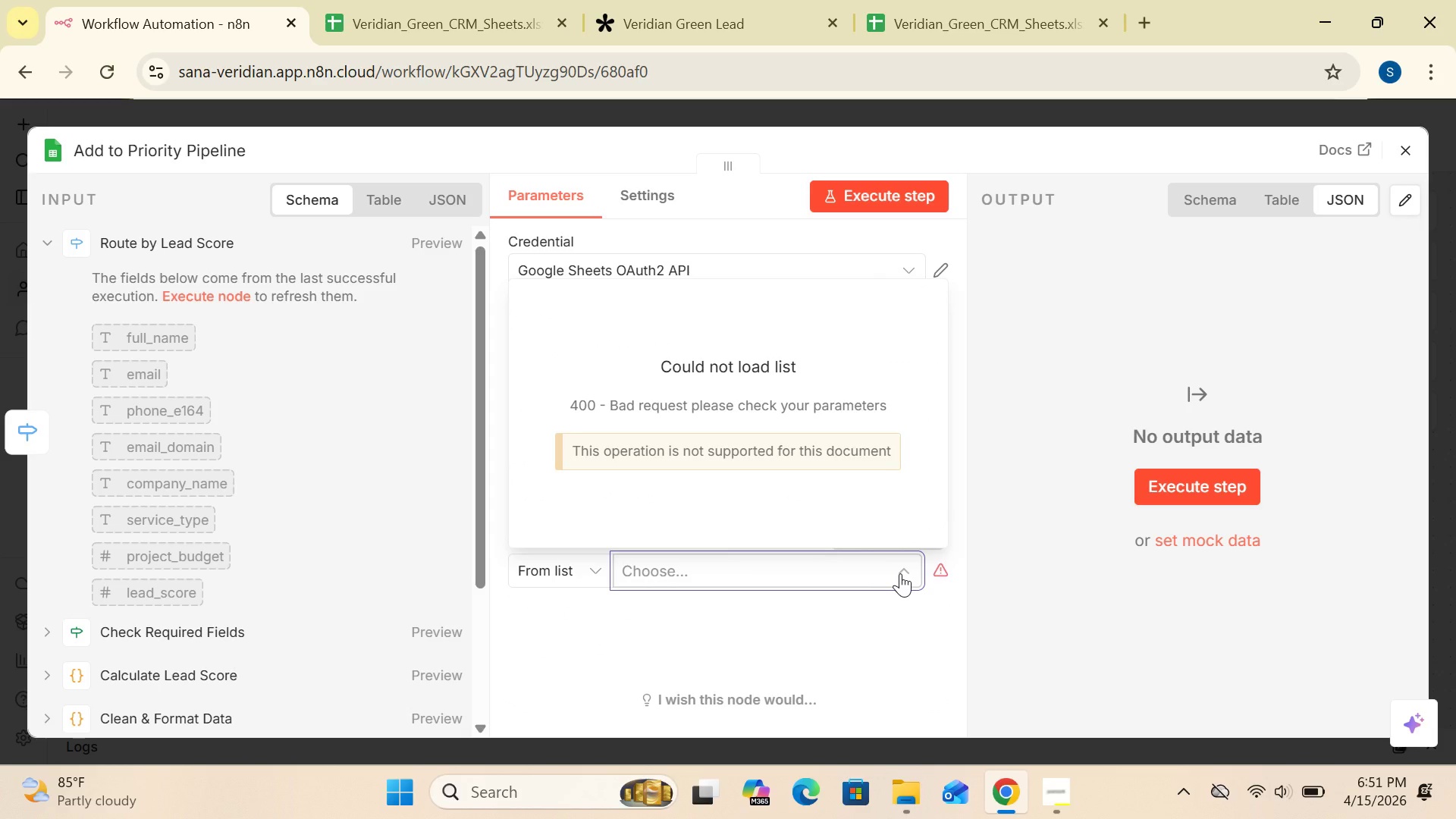 
left_click([1063, 449])
 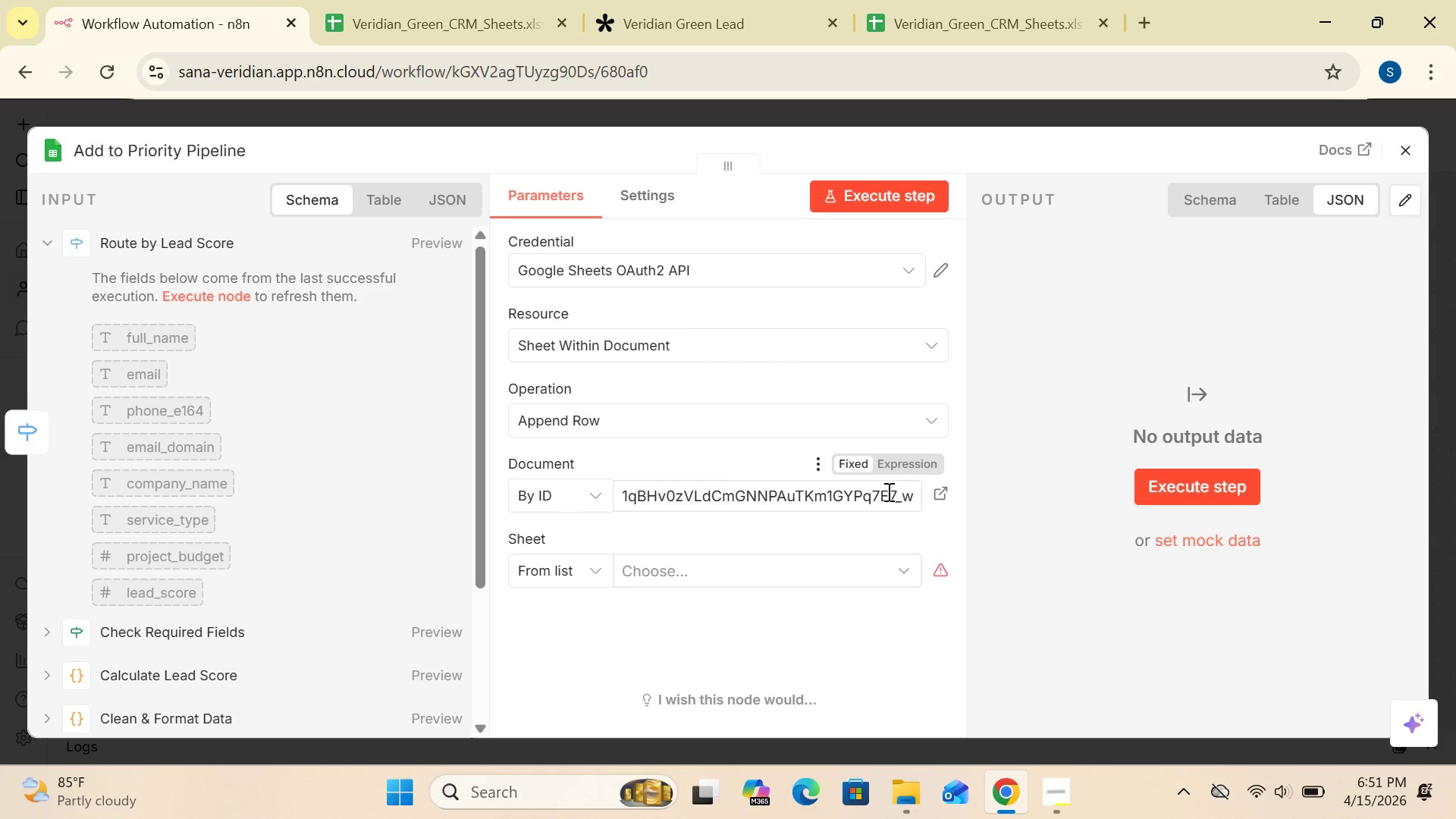 
left_click([895, 495])
 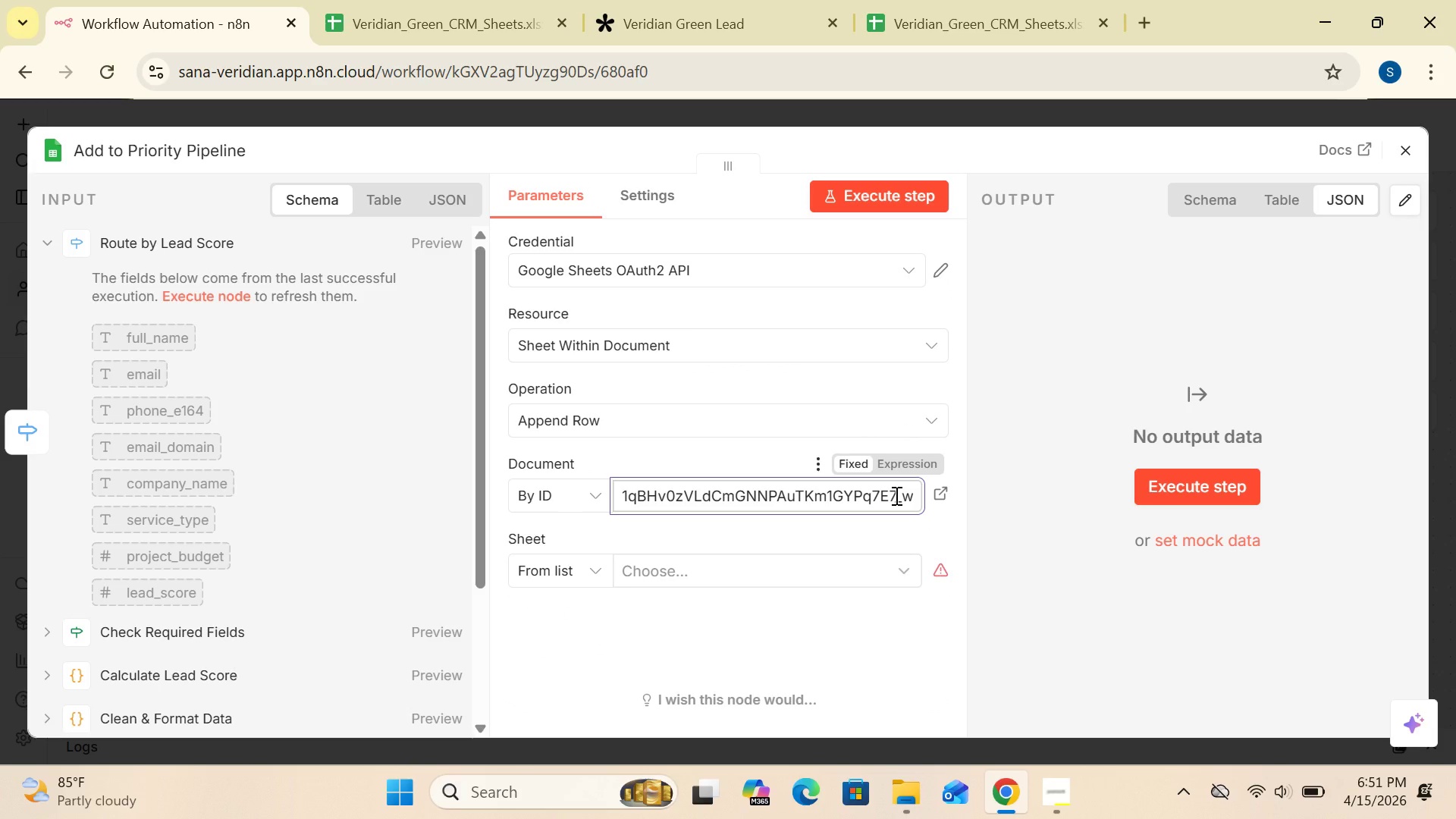 
key(Control+A)
 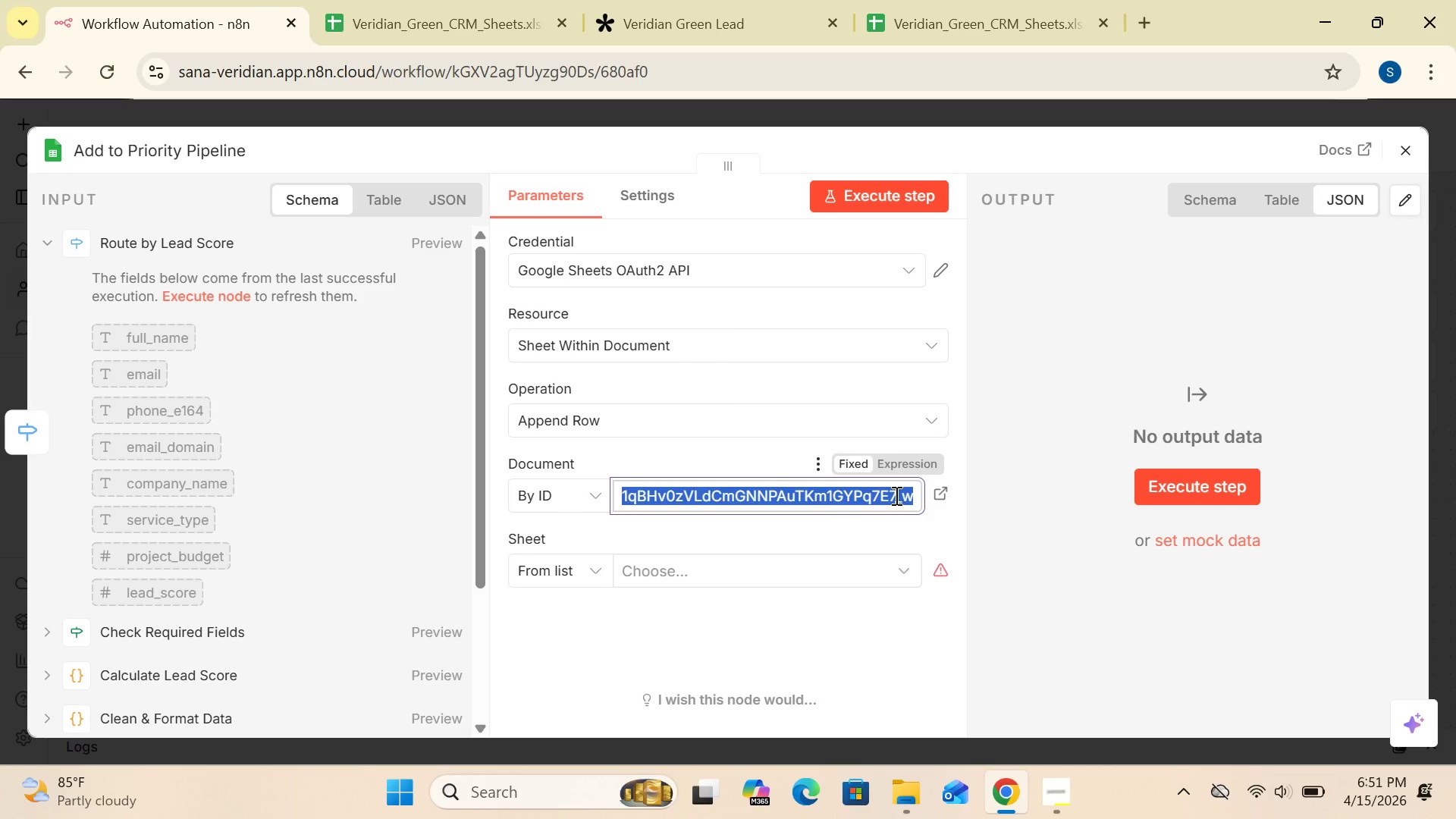 
key(Backspace)
 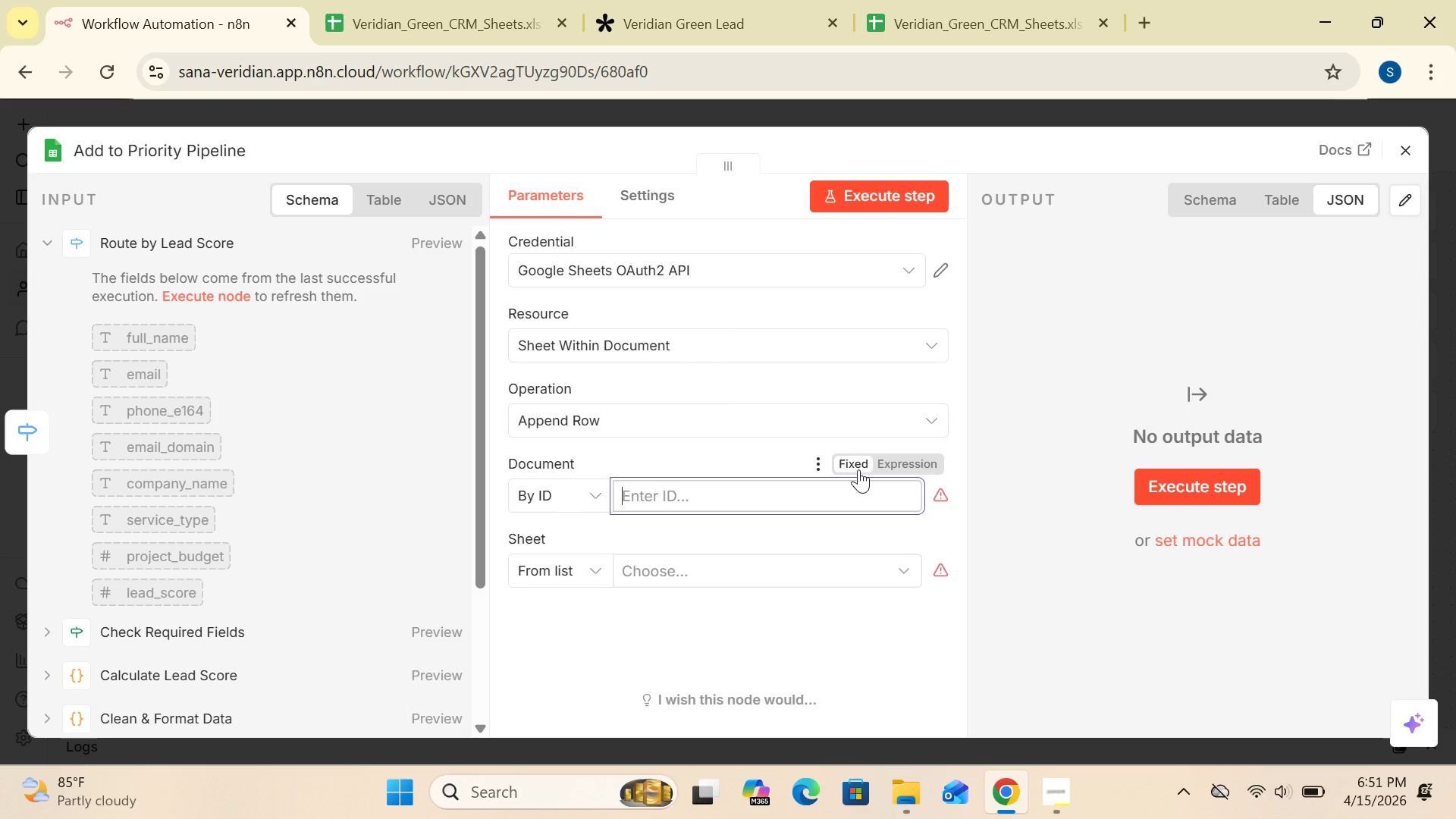 
wait(25.36)
 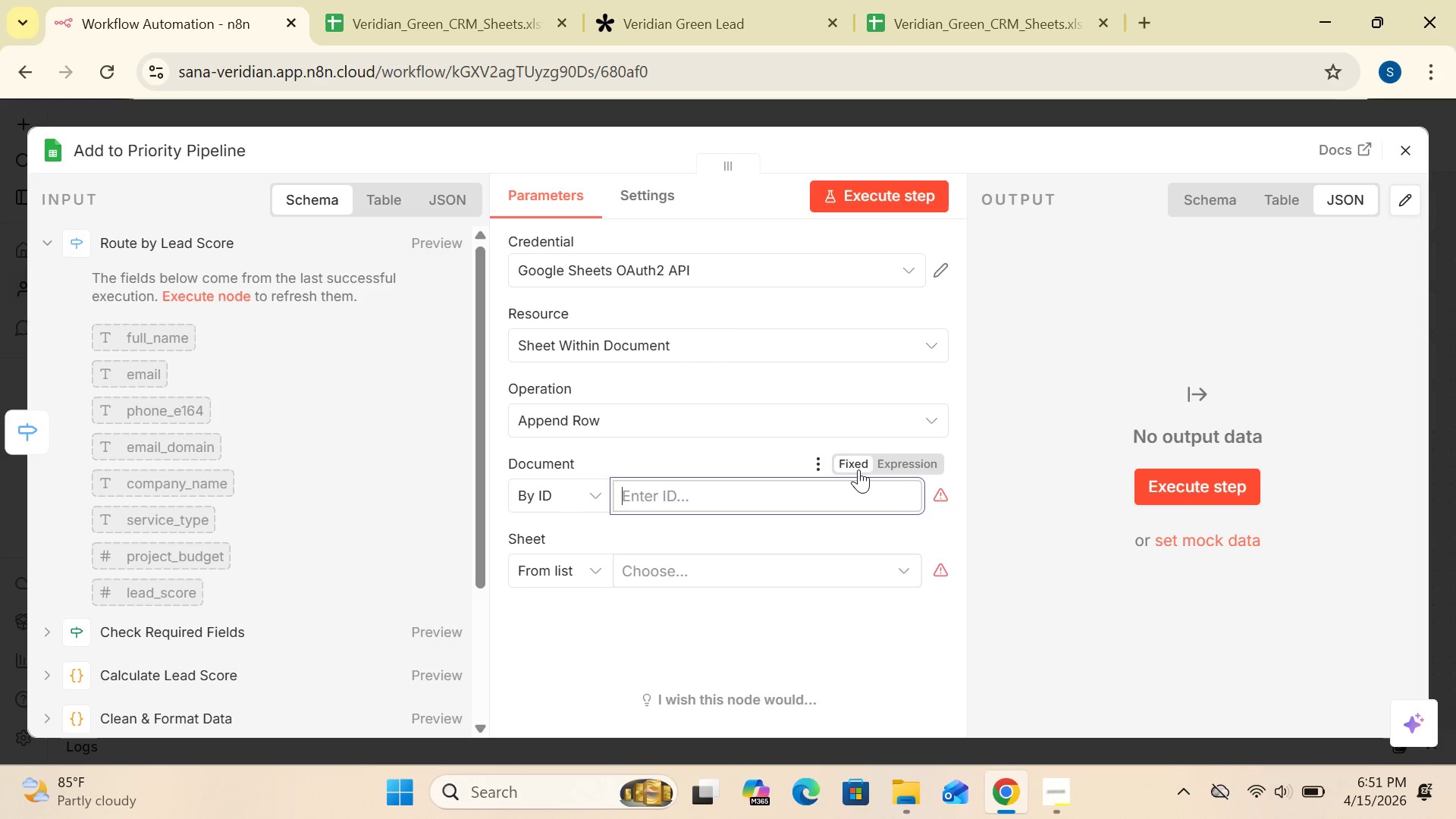 
left_click([1145, 25])
 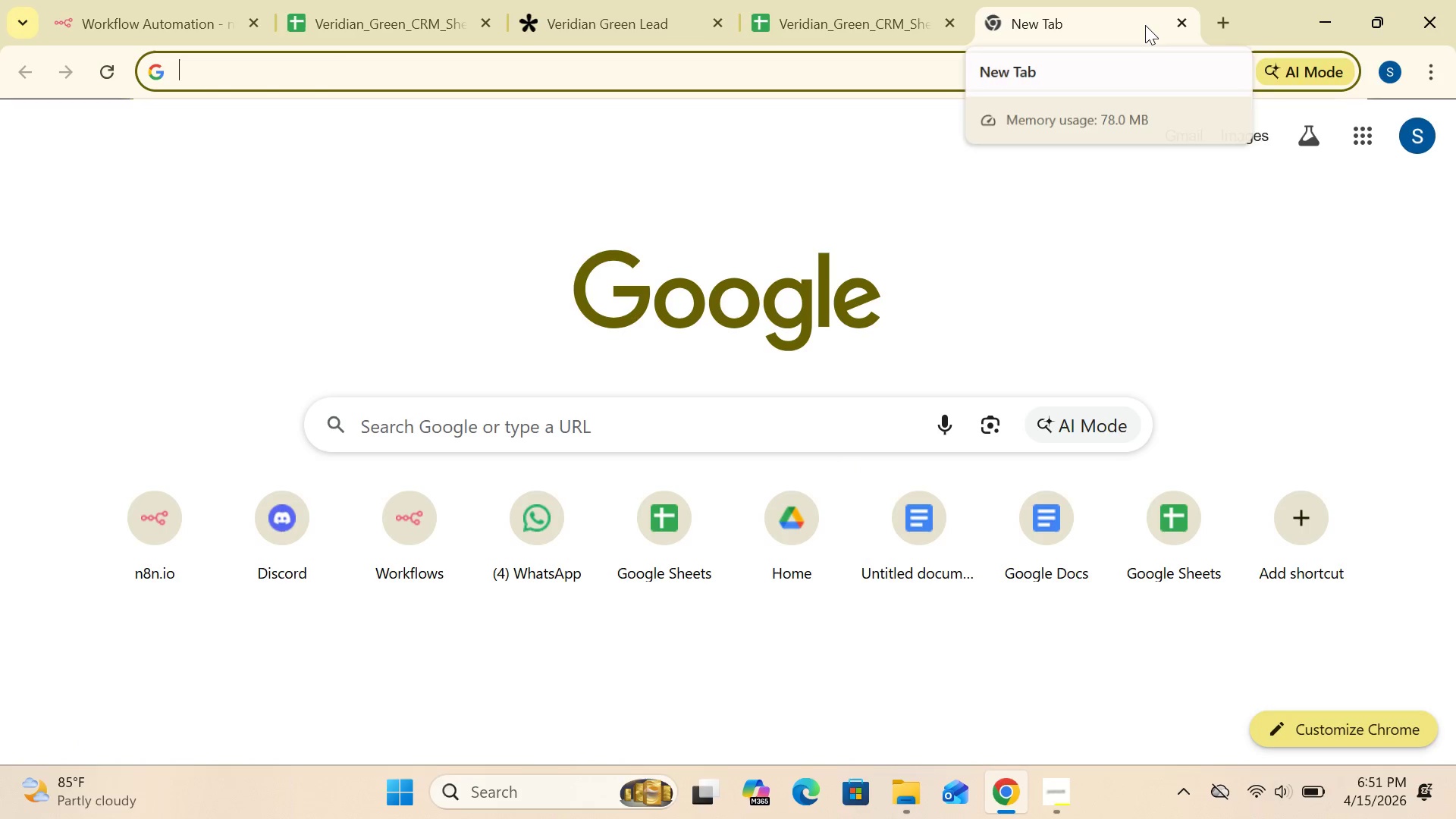 
type(dr)
 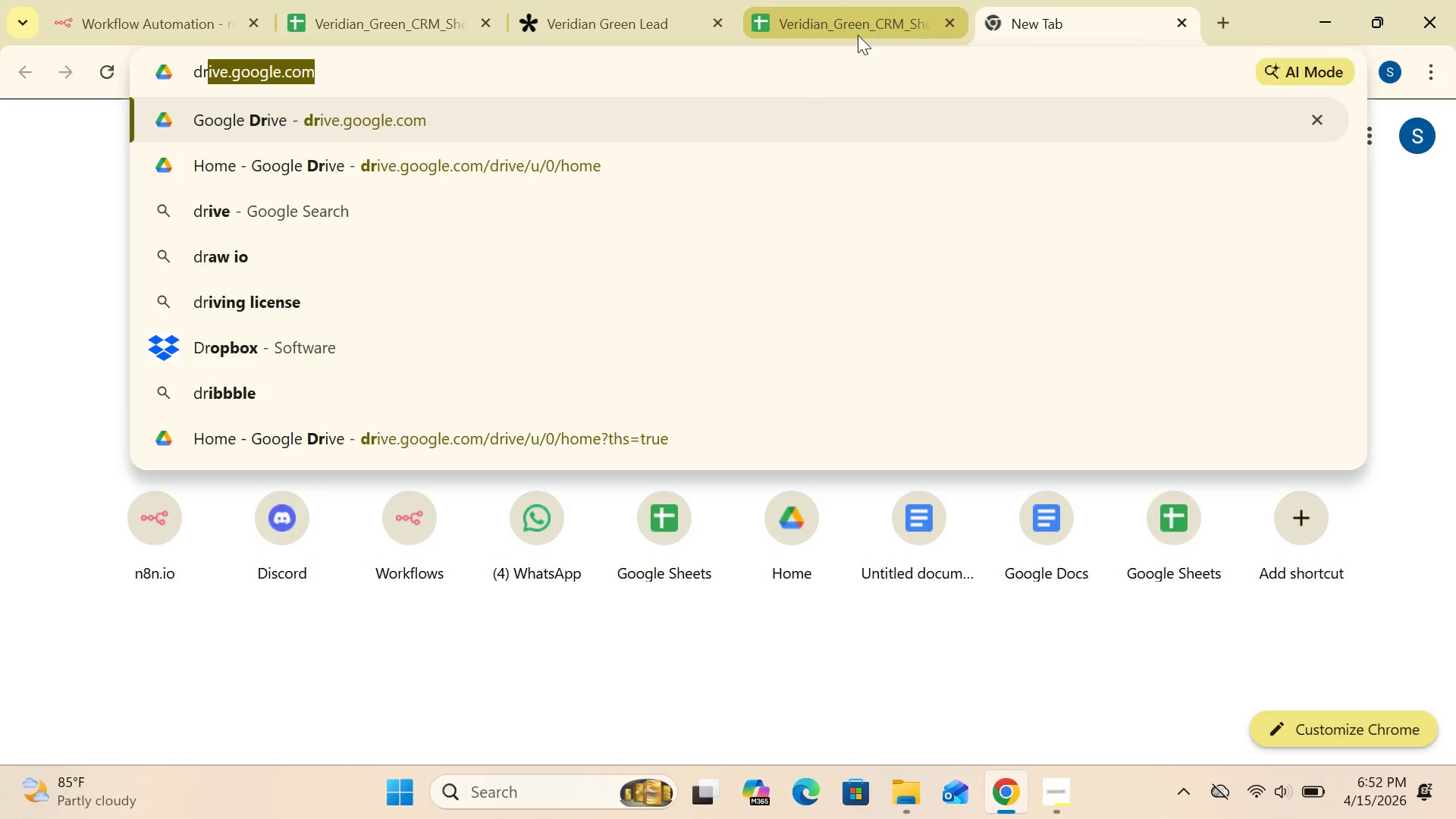 
left_click([768, 124])
 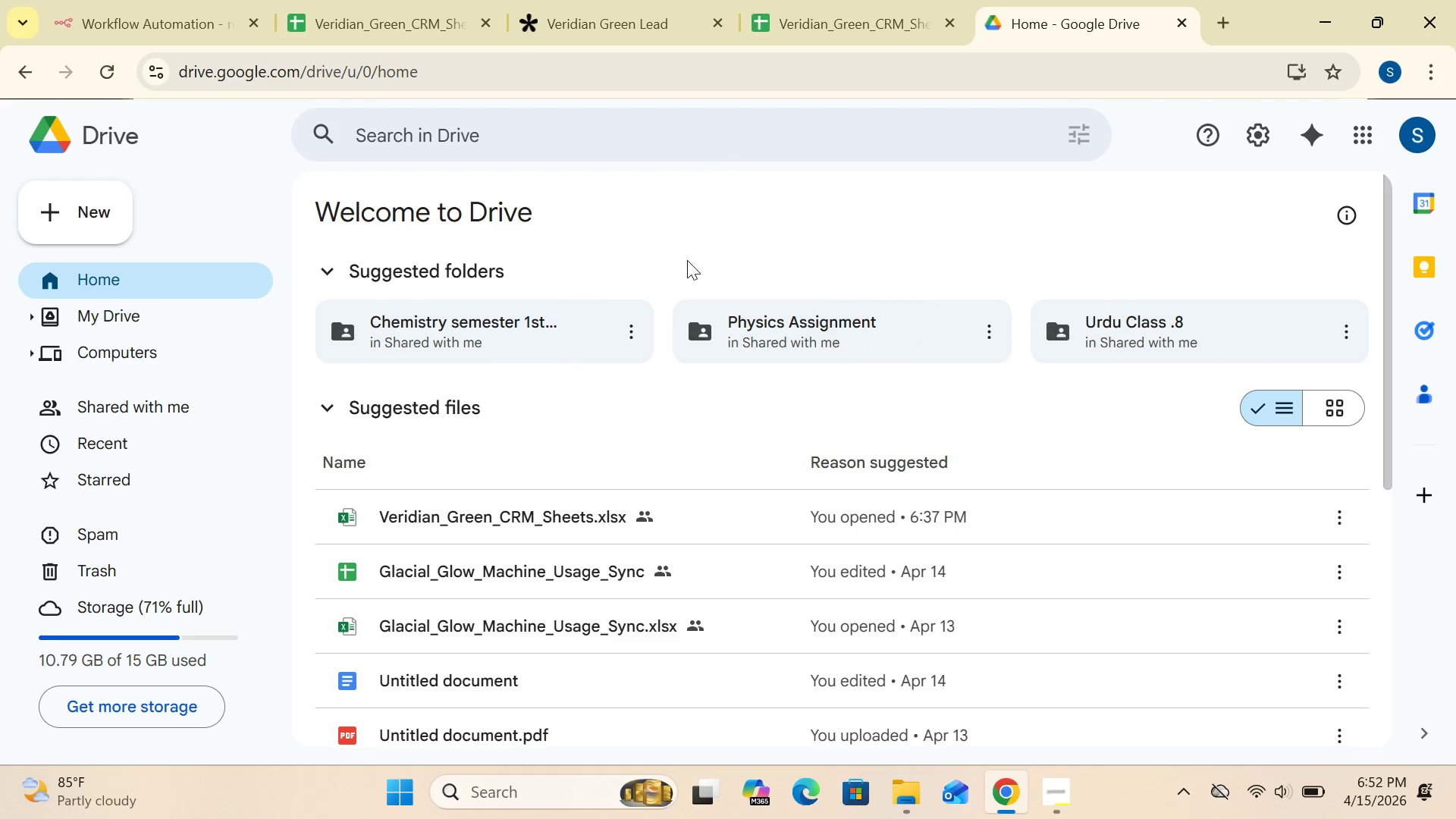 
wait(5.52)
 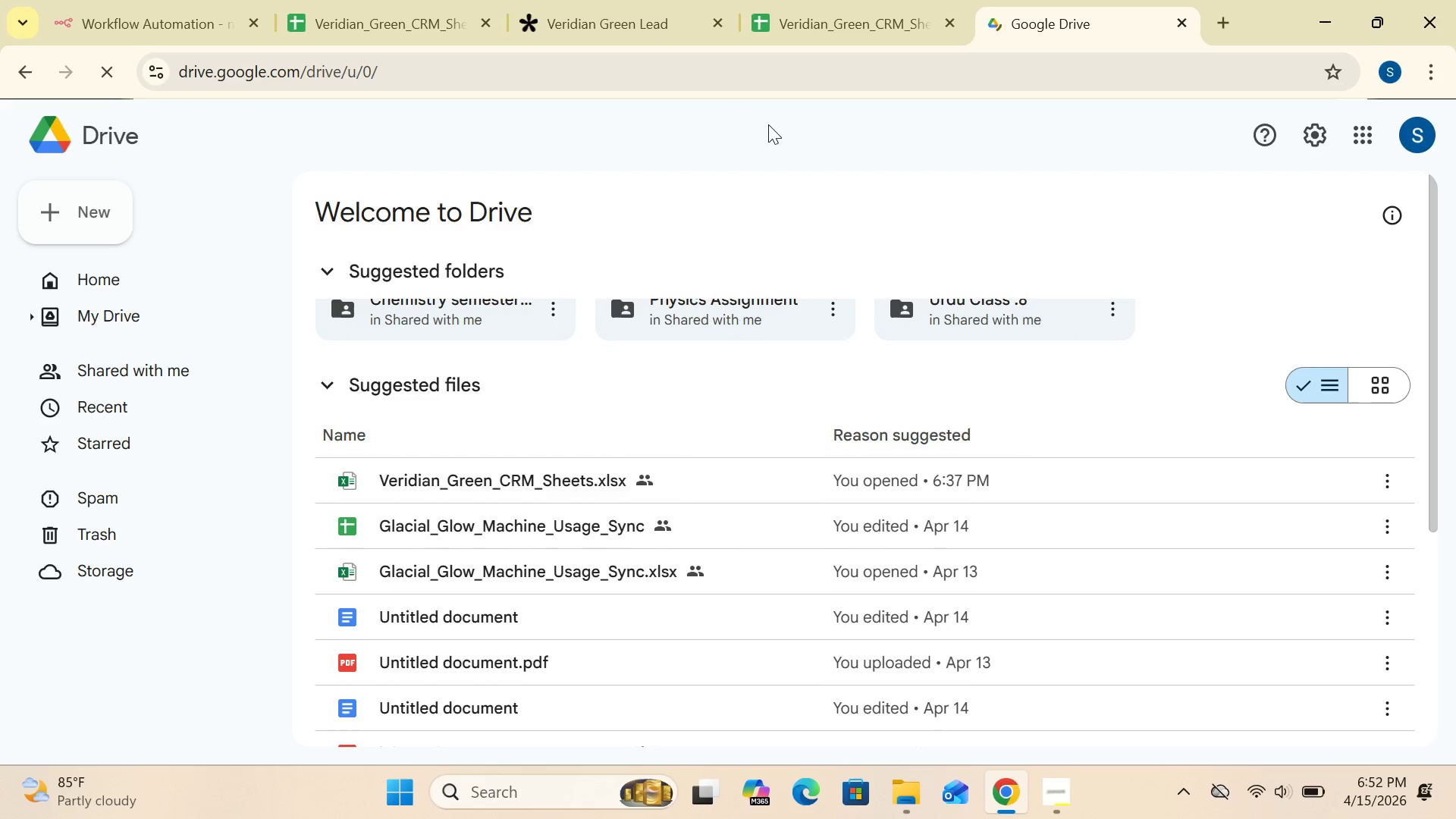 
right_click([548, 505])
 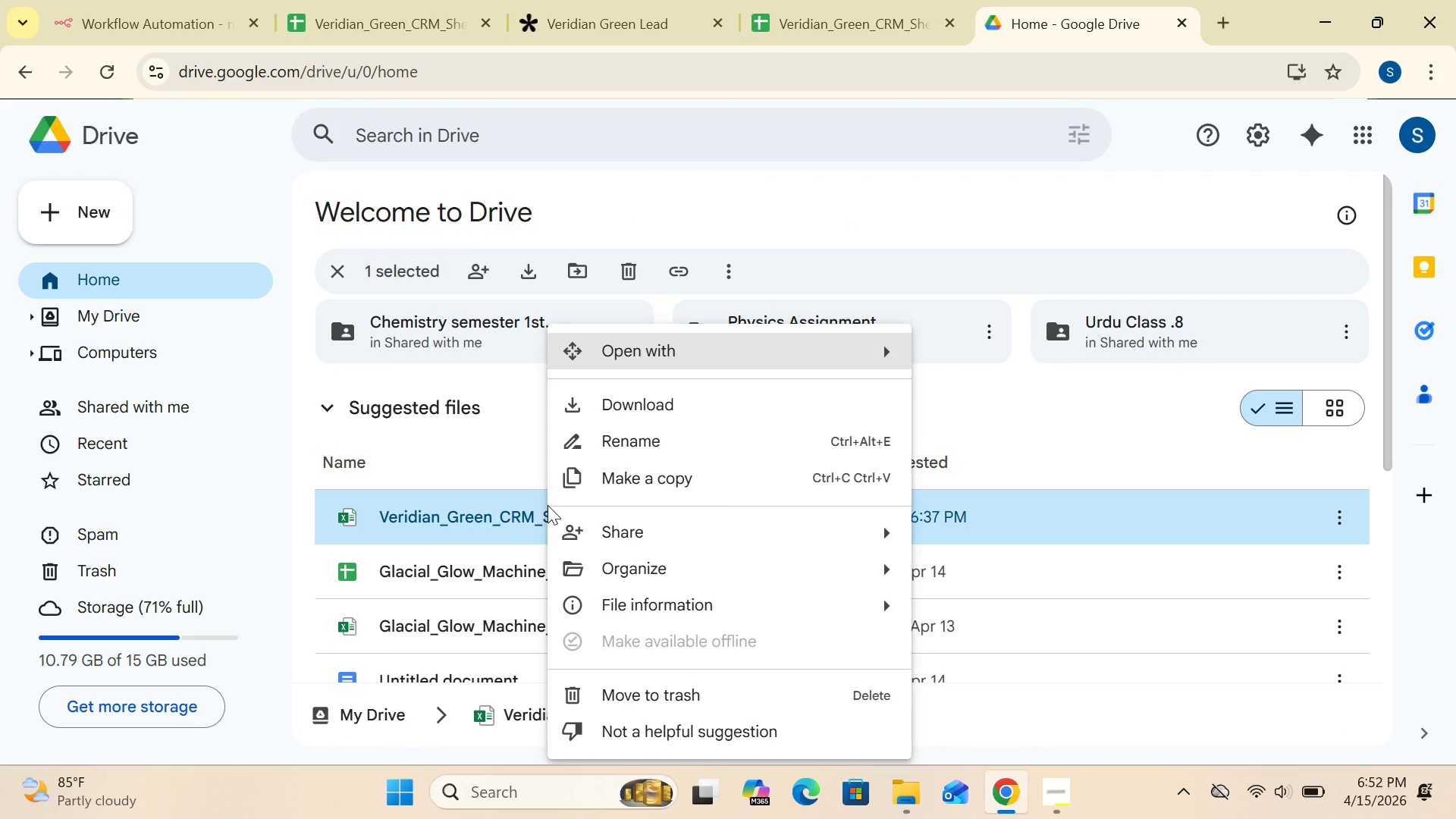 
wait(9.59)
 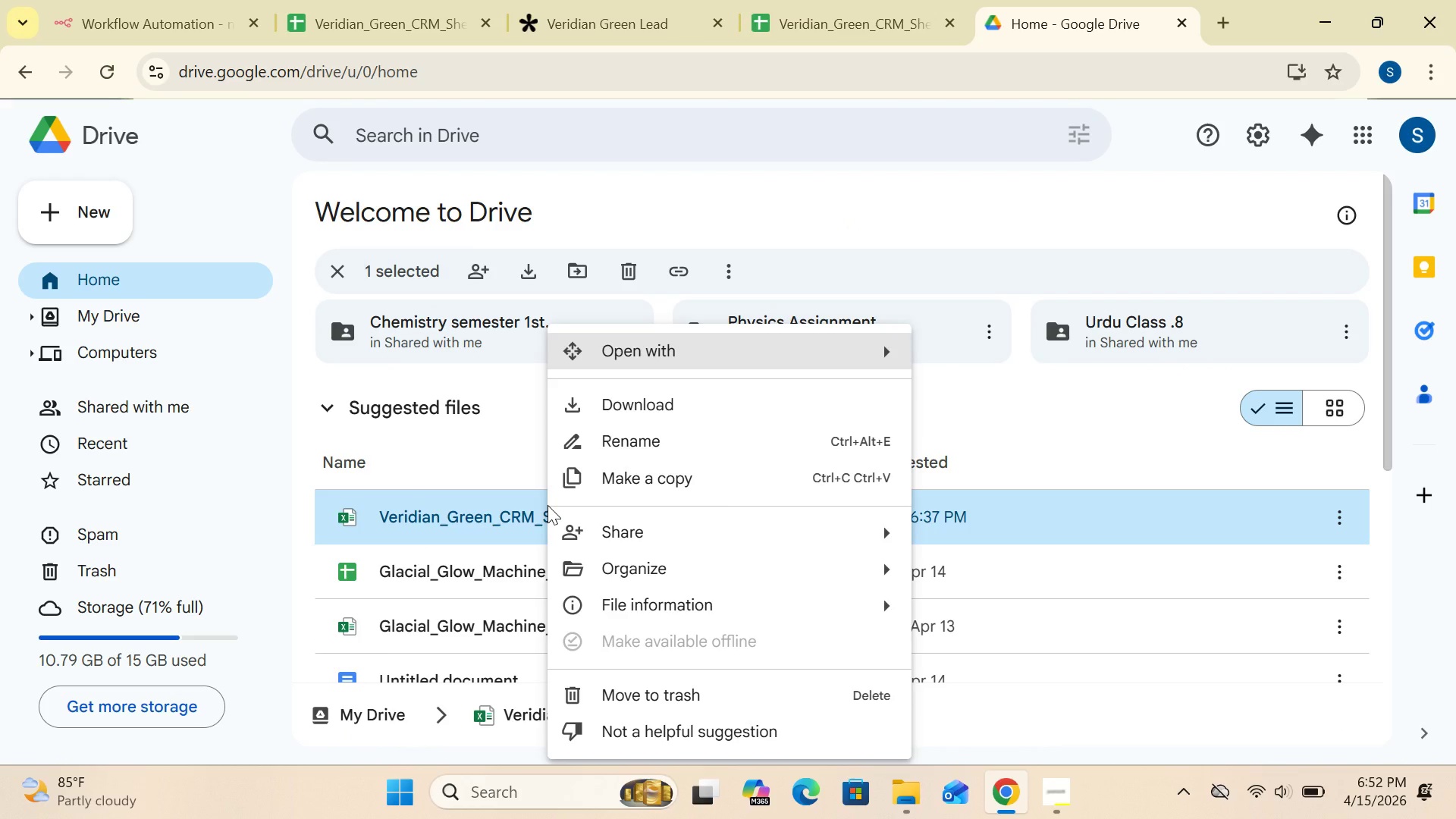 
left_click([1003, 490])
 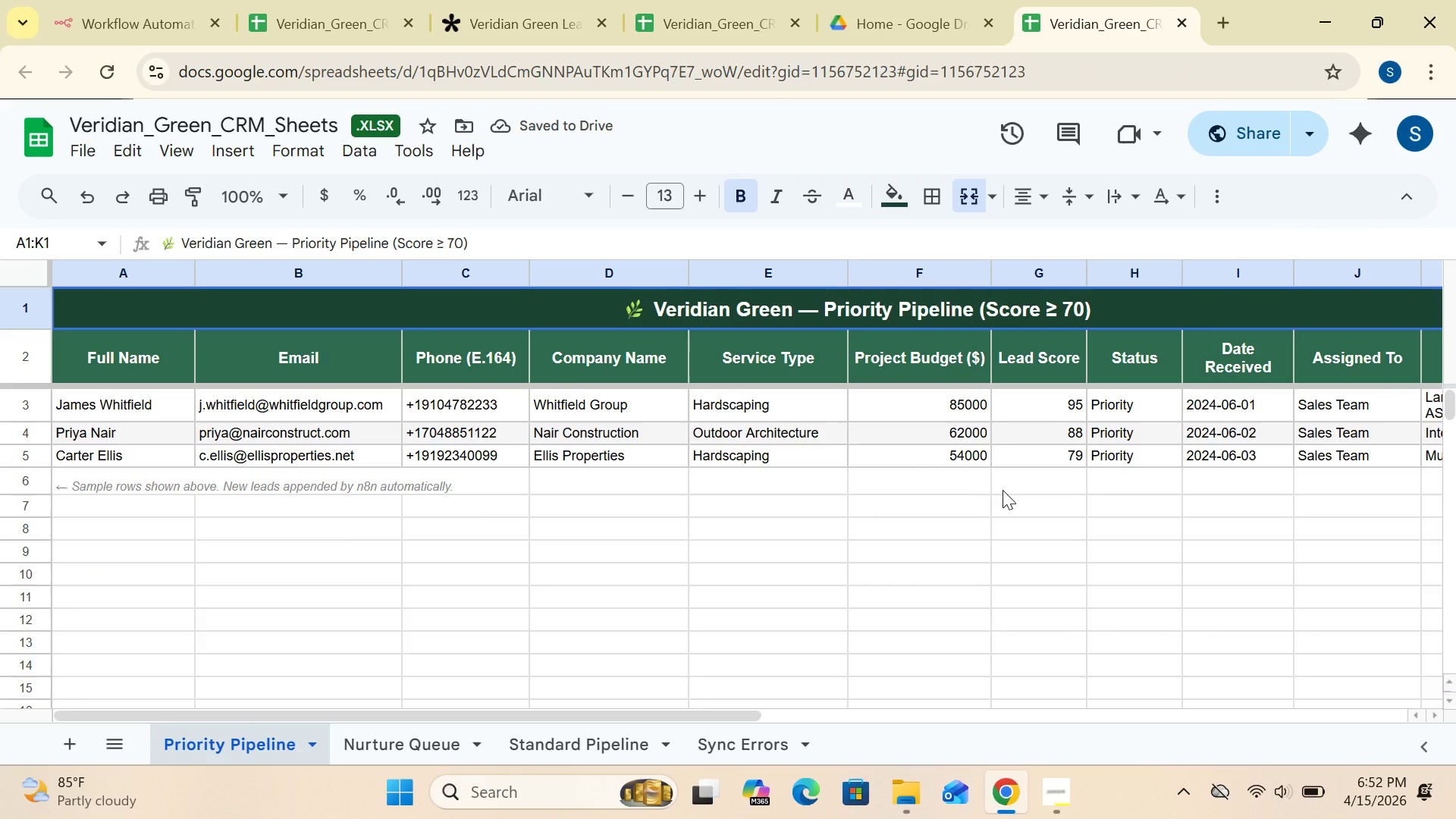 
wait(9.86)
 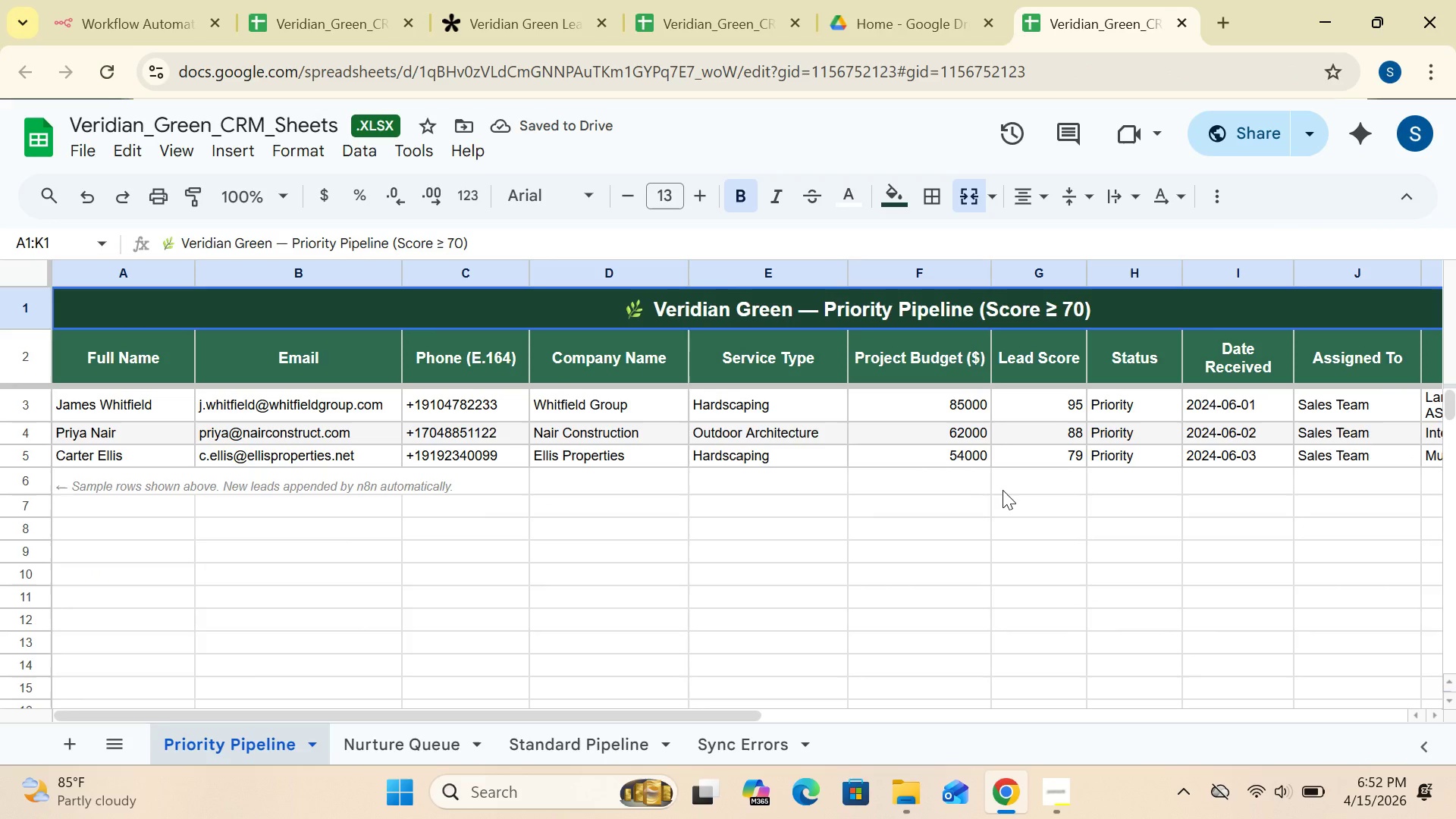 
left_click([129, 18])
 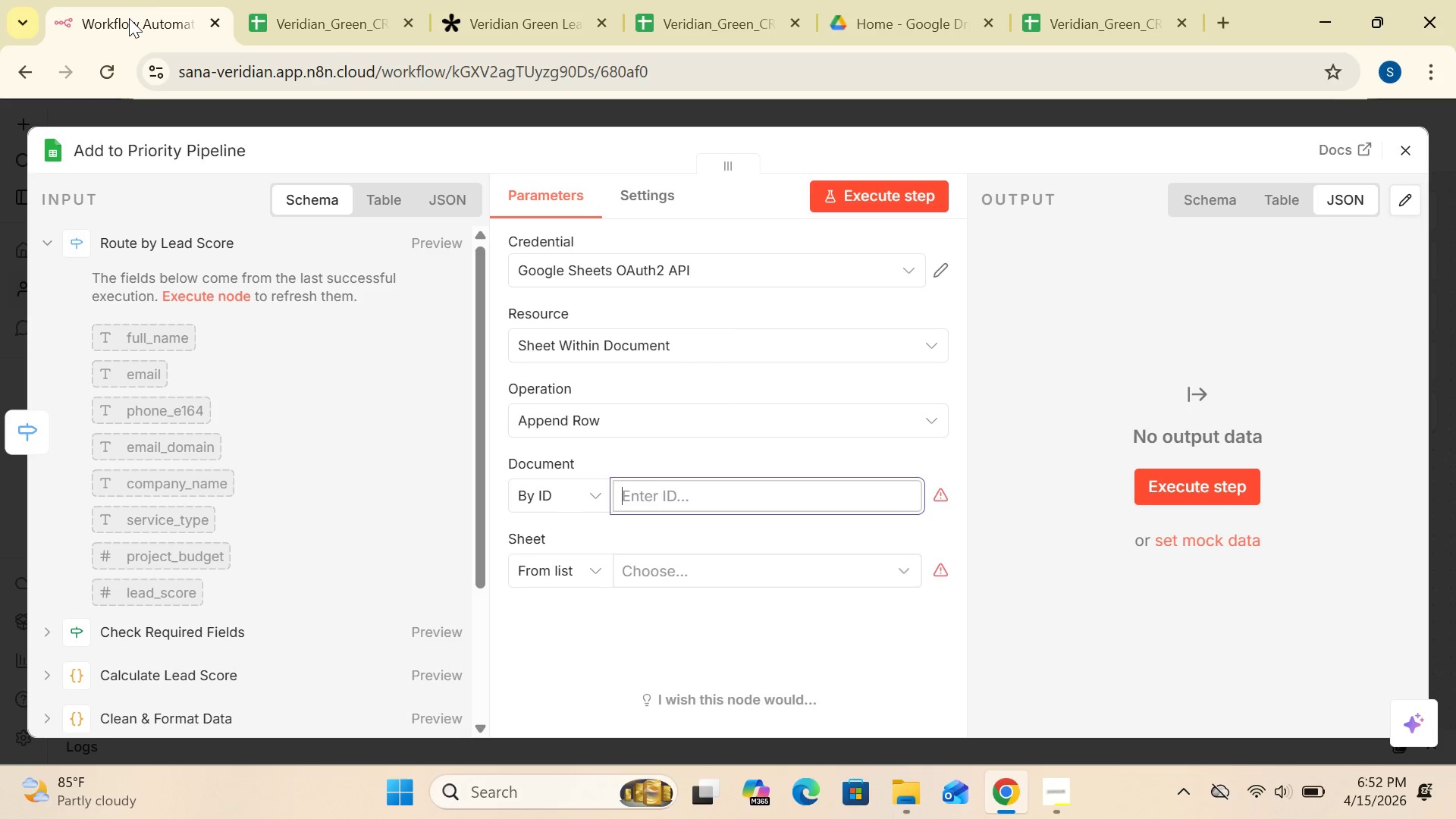 
wait(14.58)
 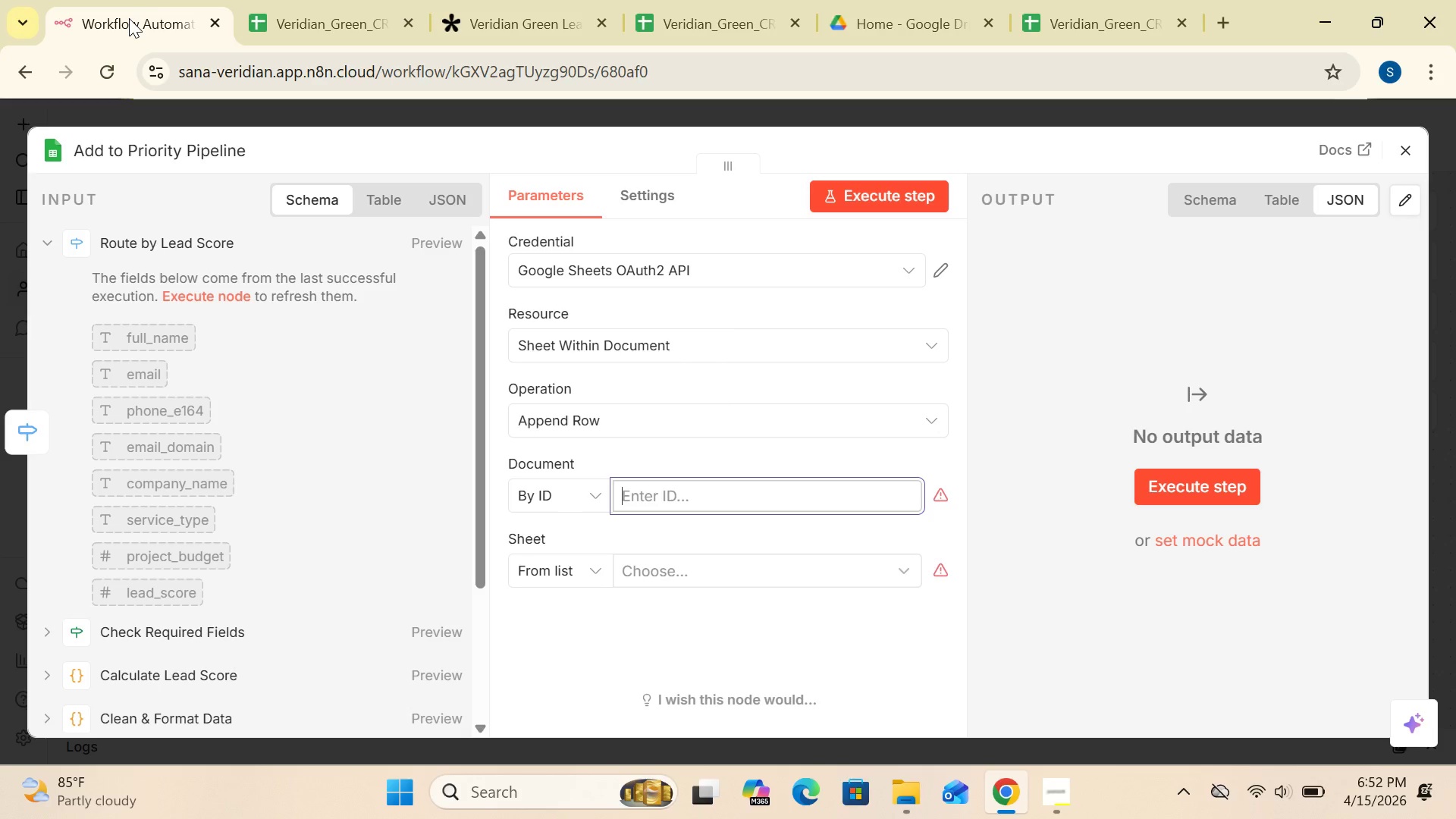 
left_click([1100, 32])
 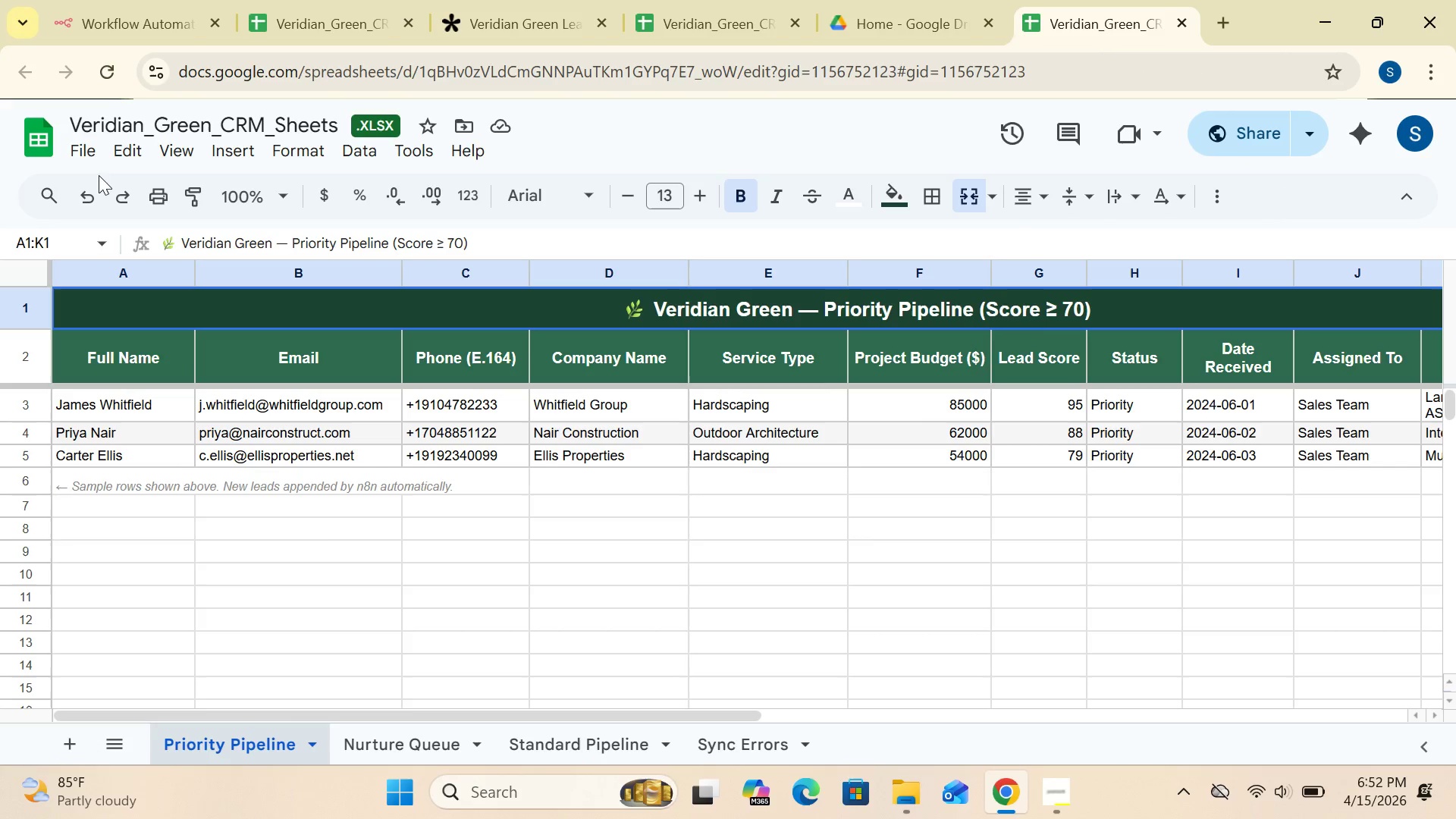 
left_click([80, 153])
 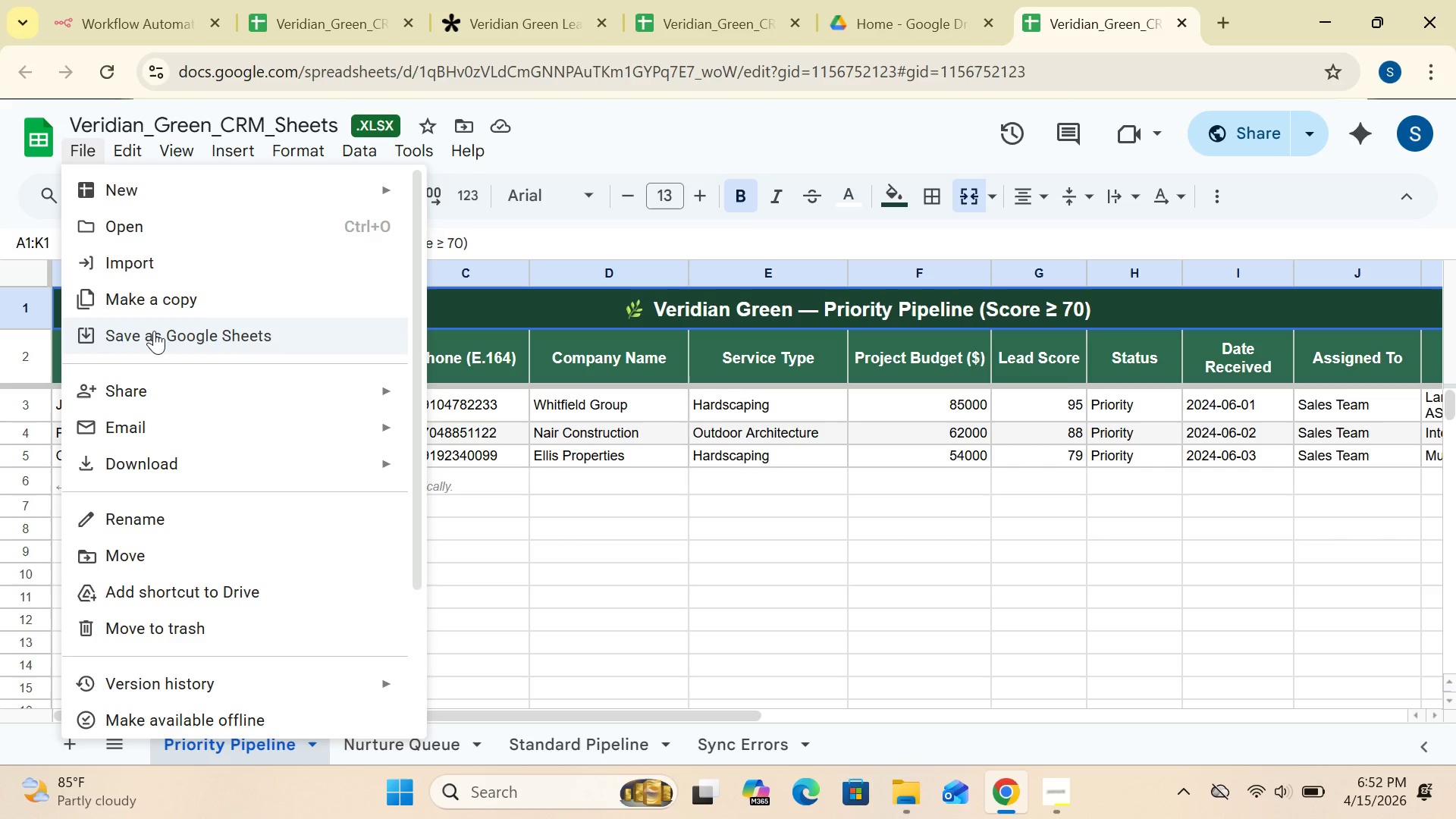 
wait(7.61)
 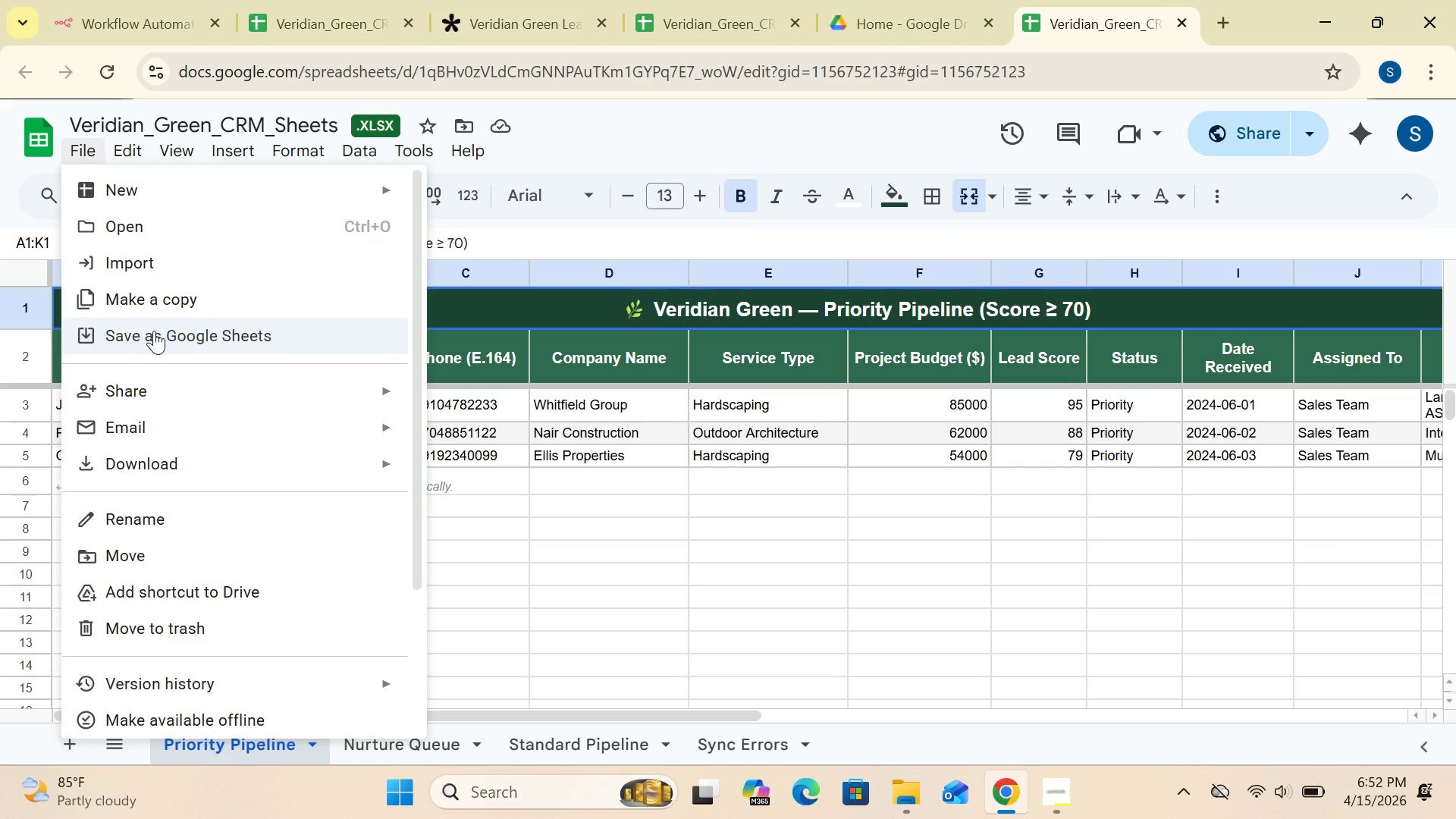 
left_click([154, 331])
 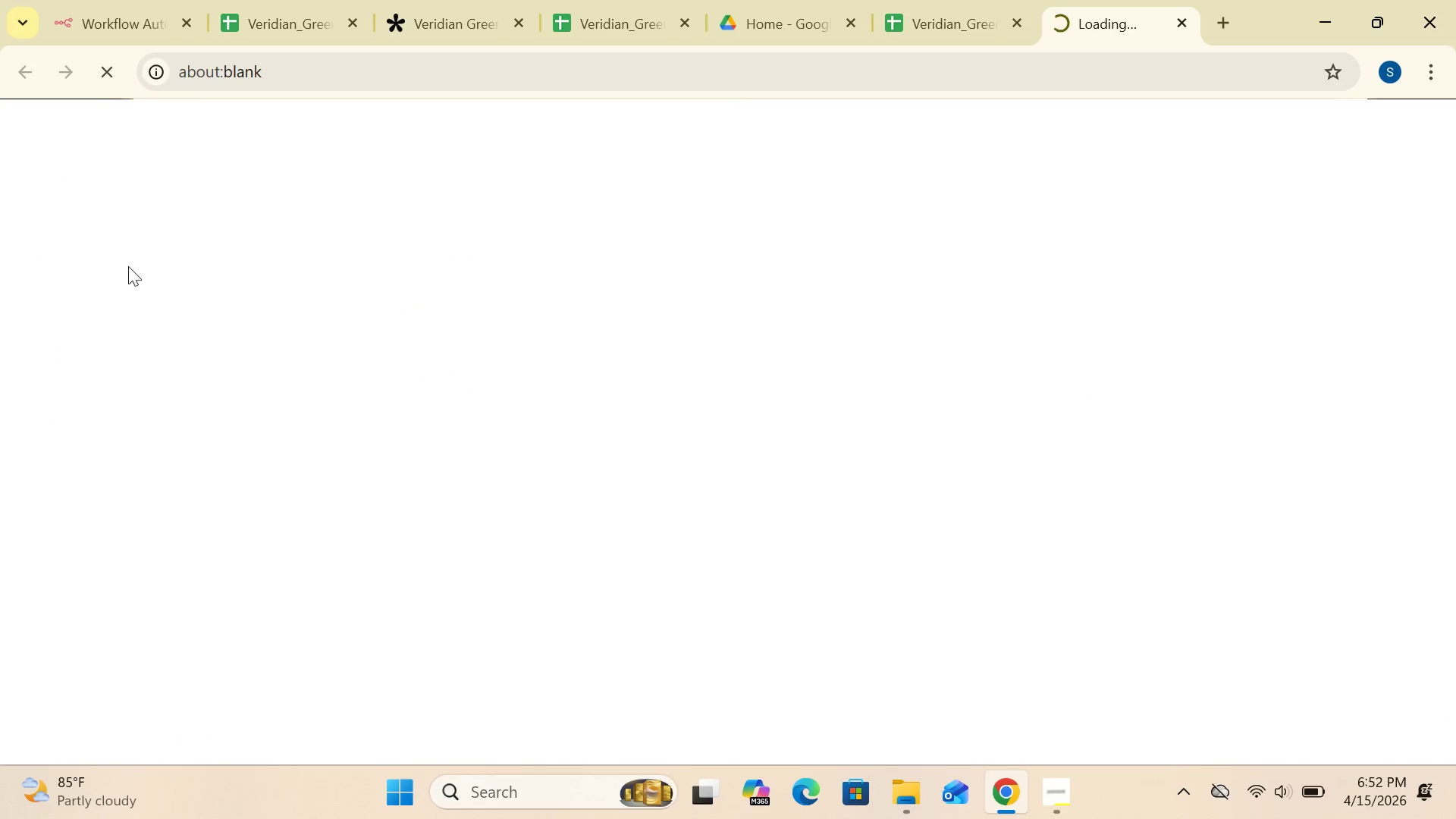 
mouse_move([135, 24])
 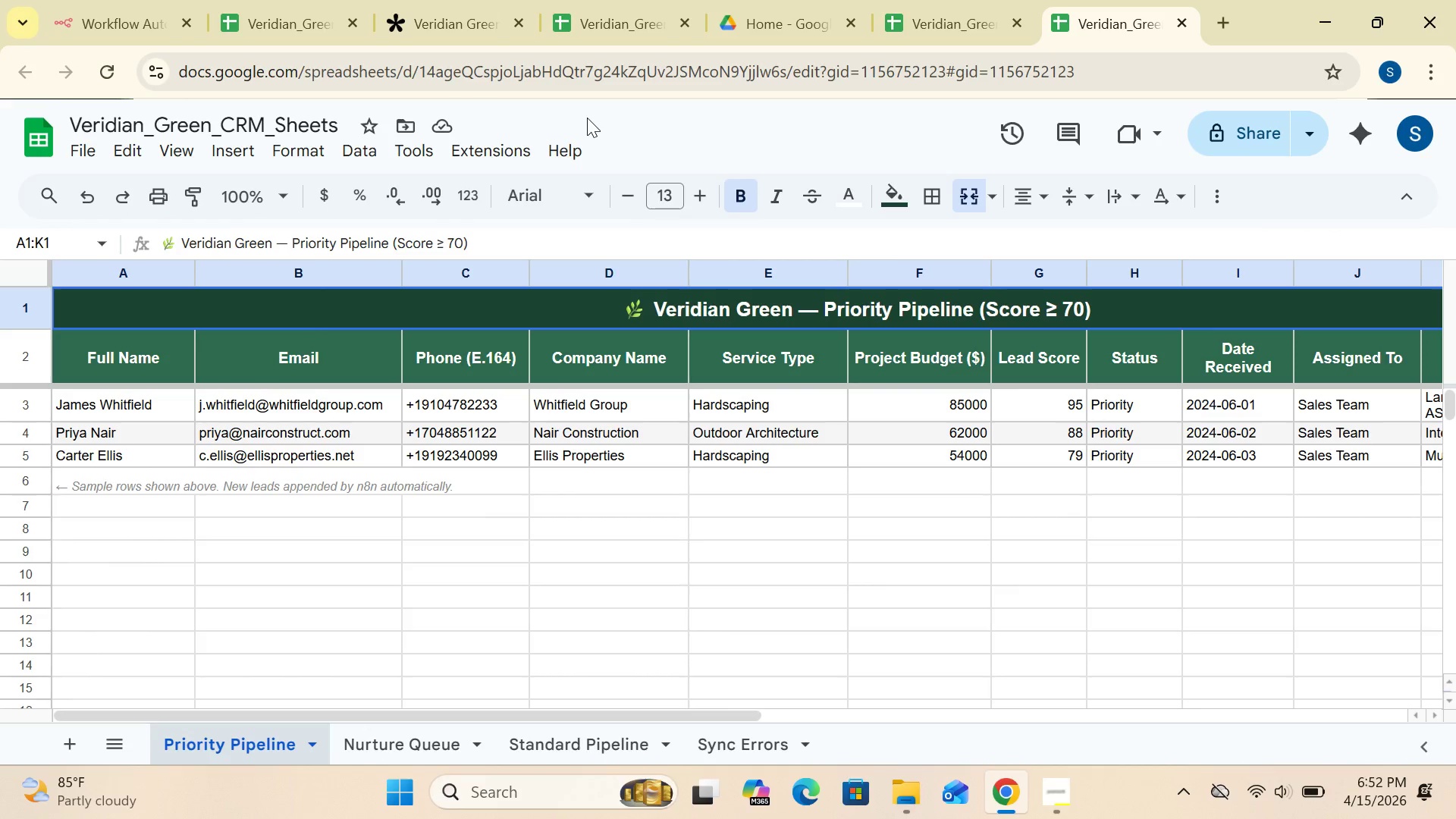 
left_click([587, 118])
 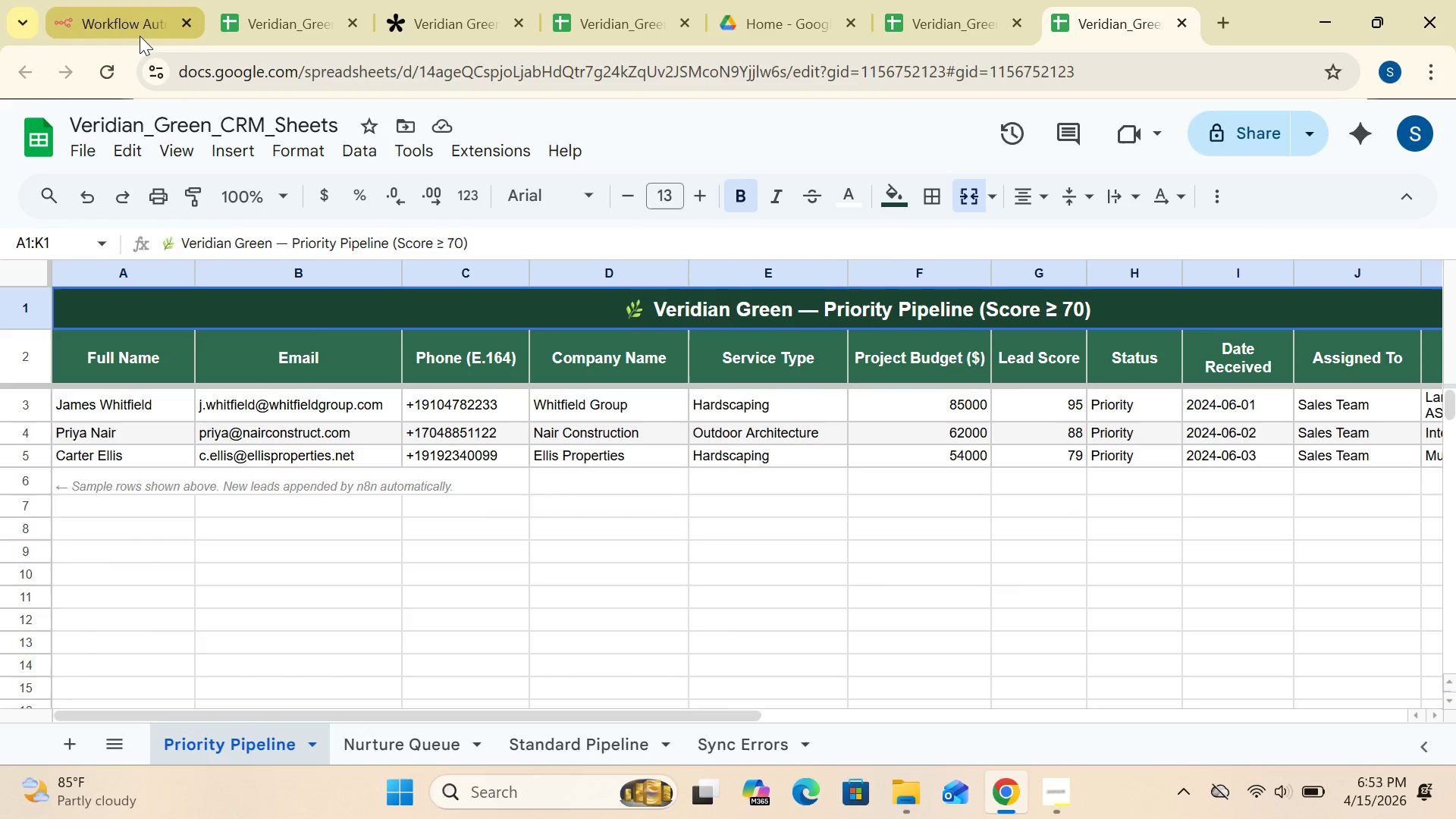 
left_click([140, 35])
 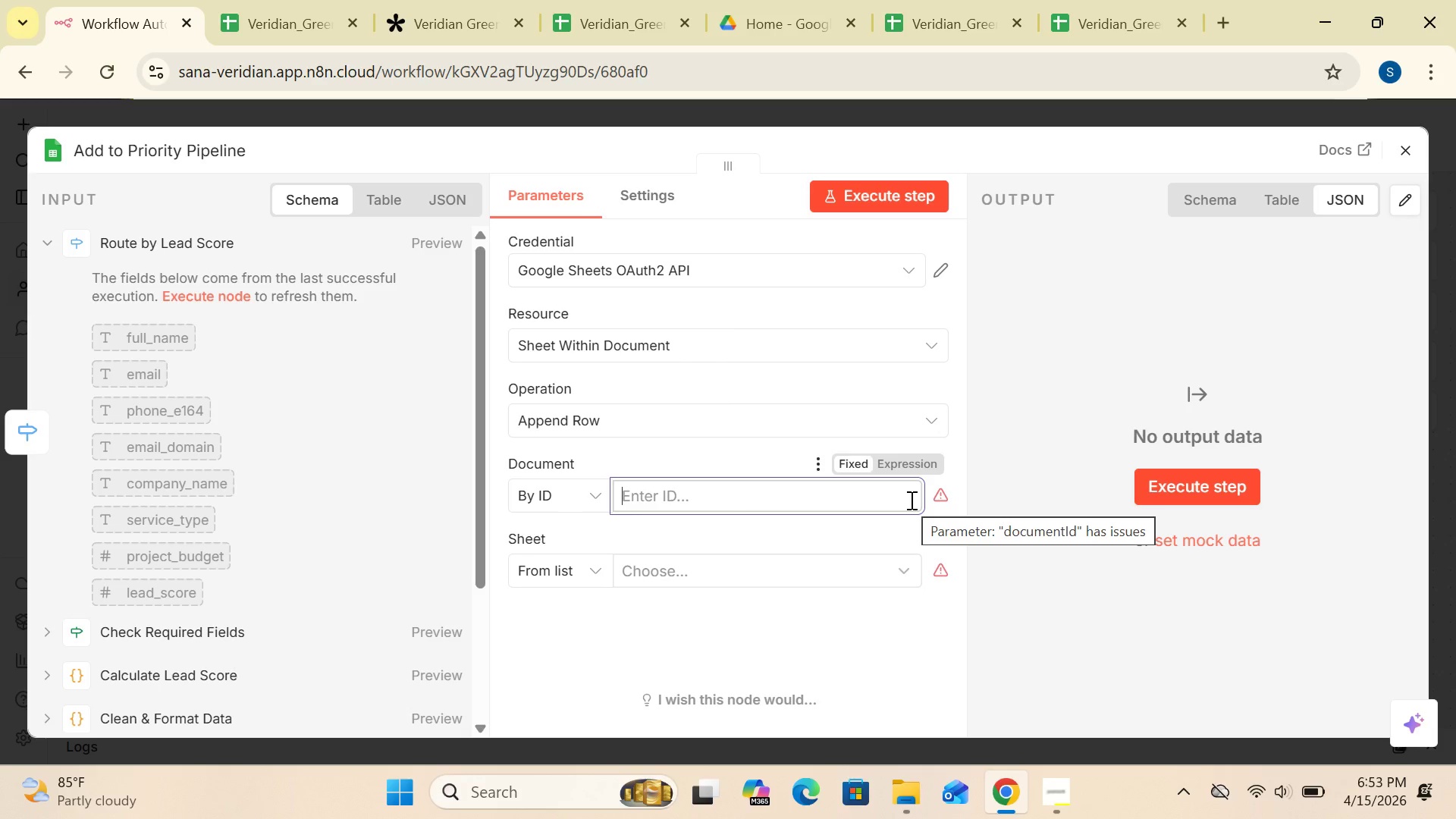 
wait(10.44)
 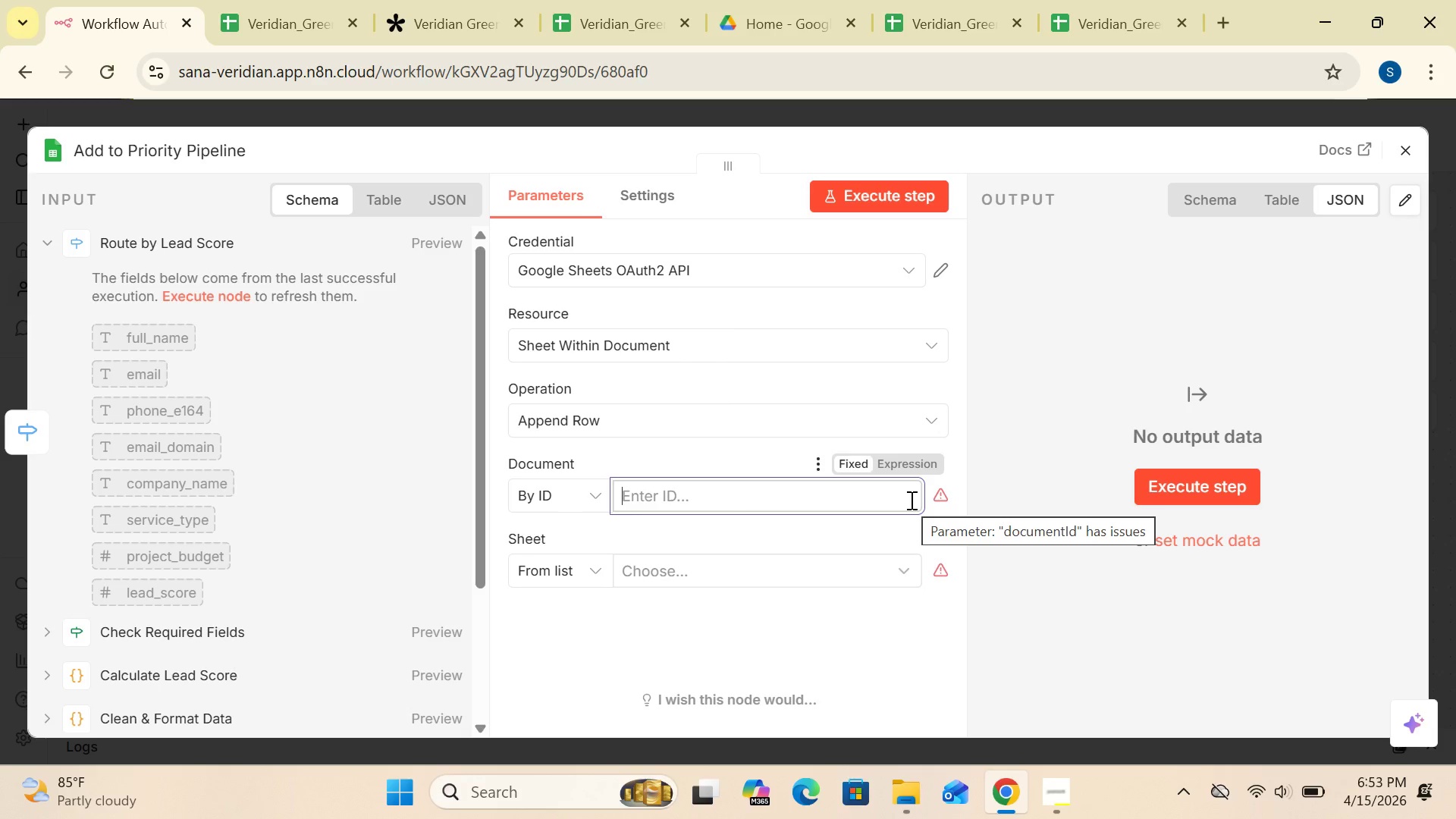 
left_click([604, 491])
 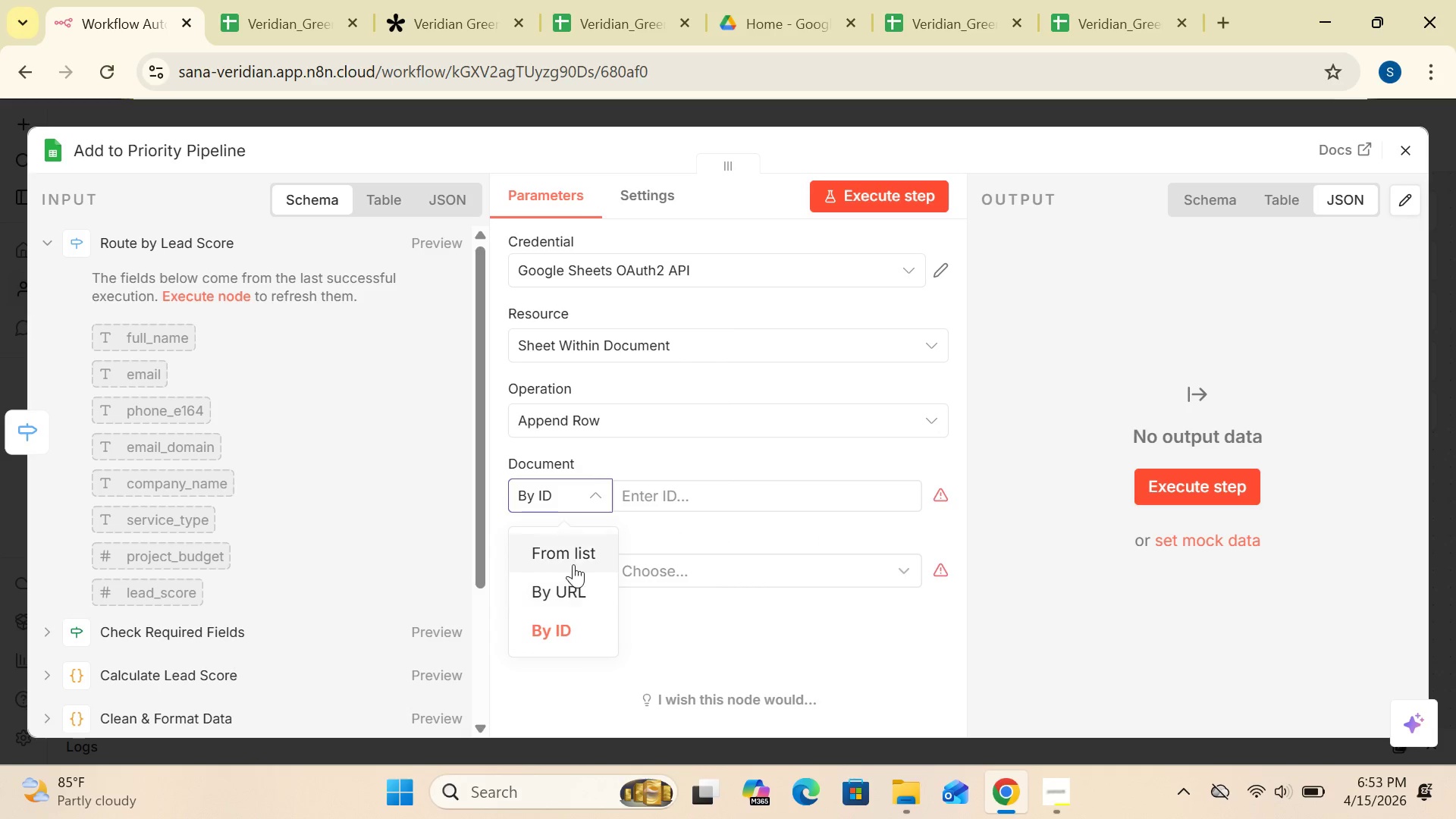 
left_click([574, 550])
 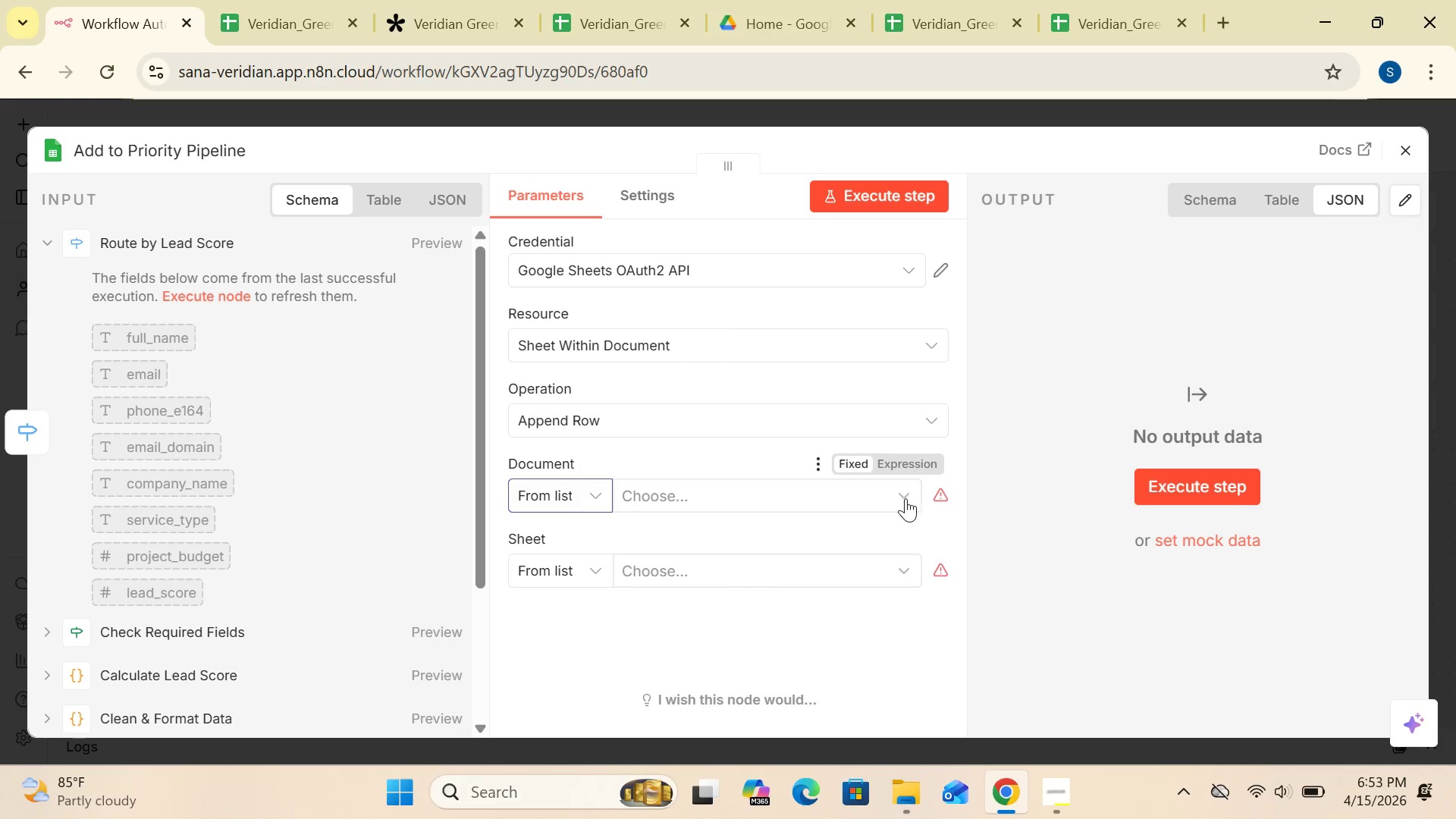 
left_click([906, 498])
 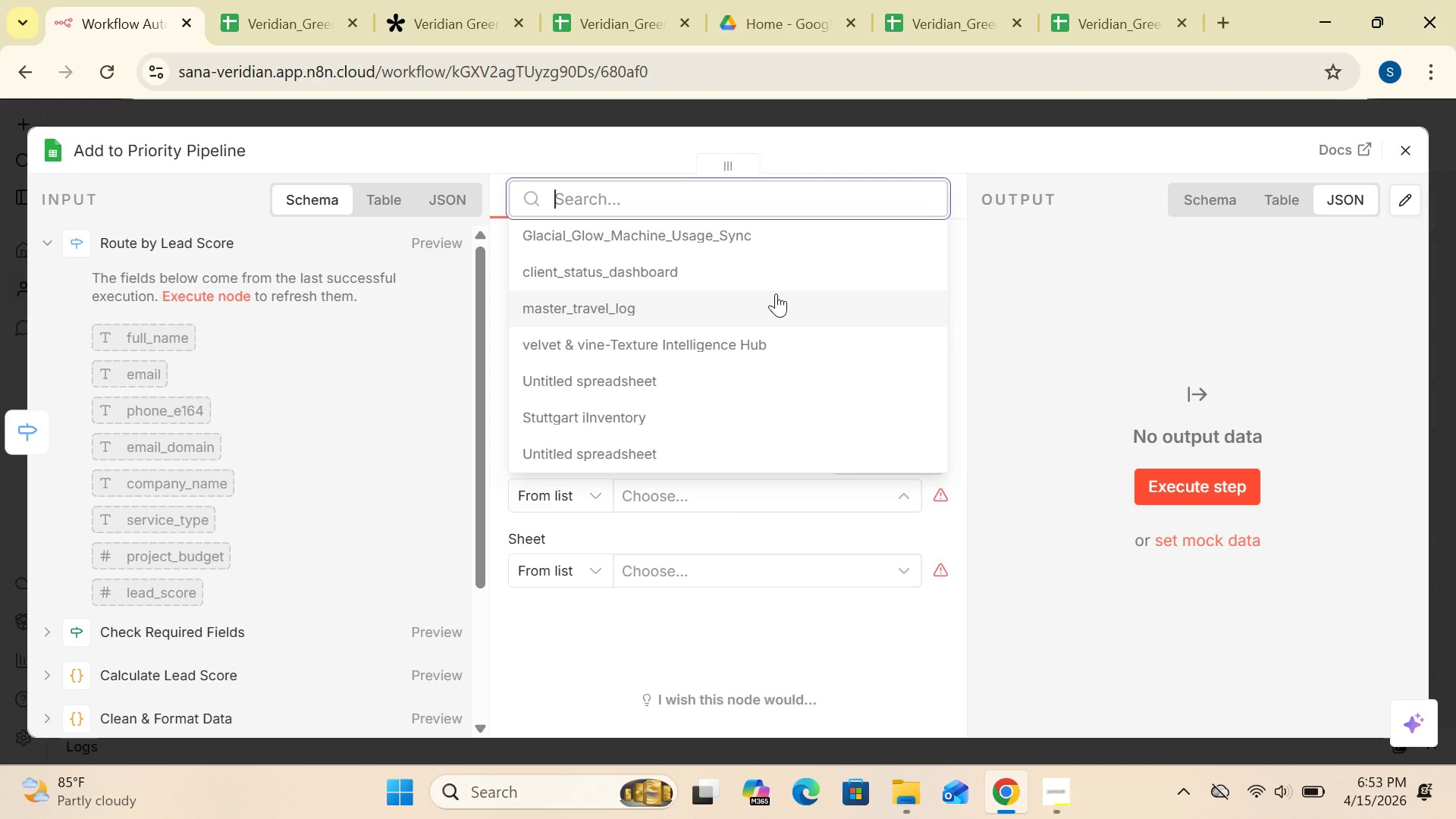 
wait(6.56)
 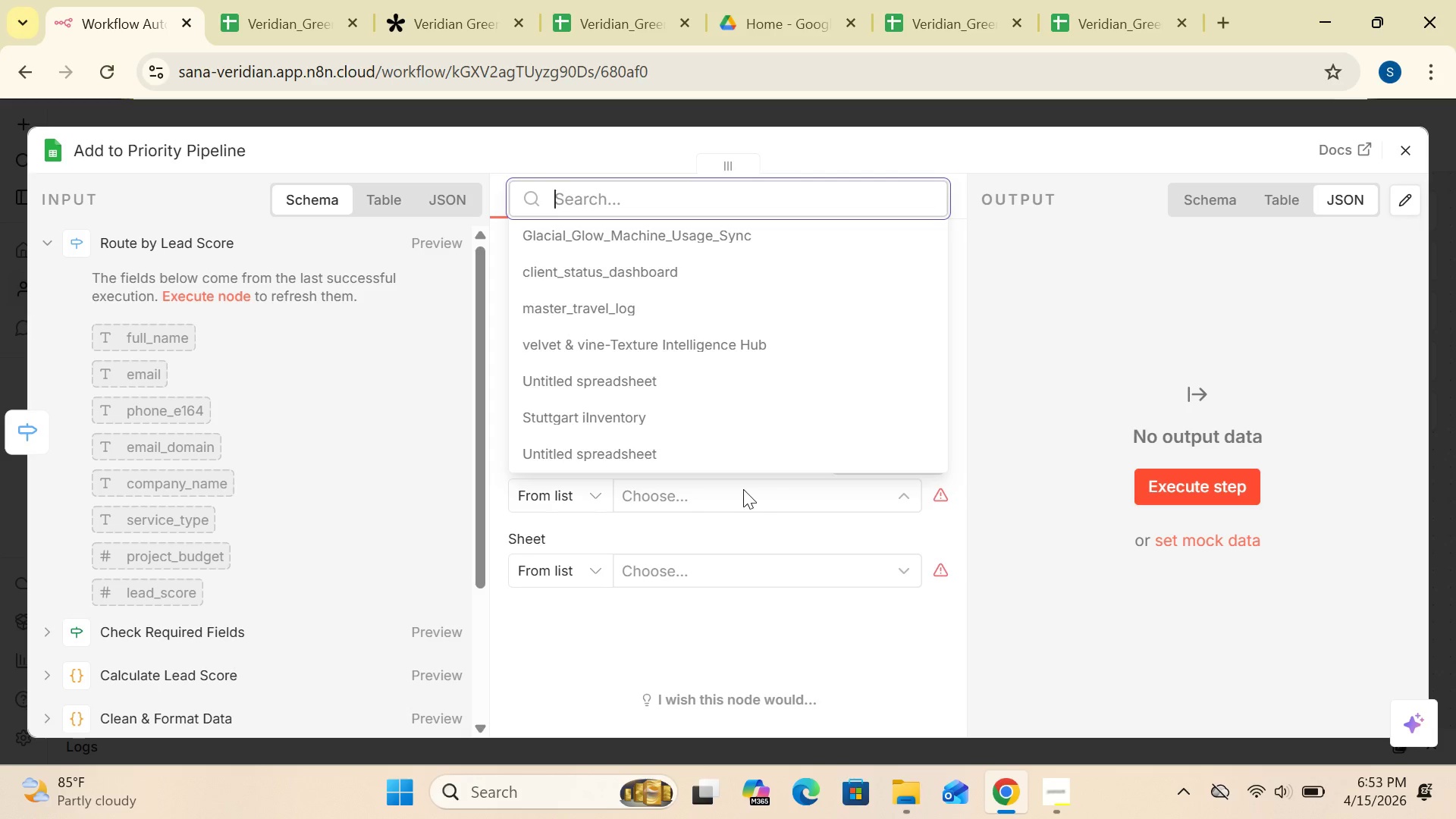 
left_click([1051, 143])
 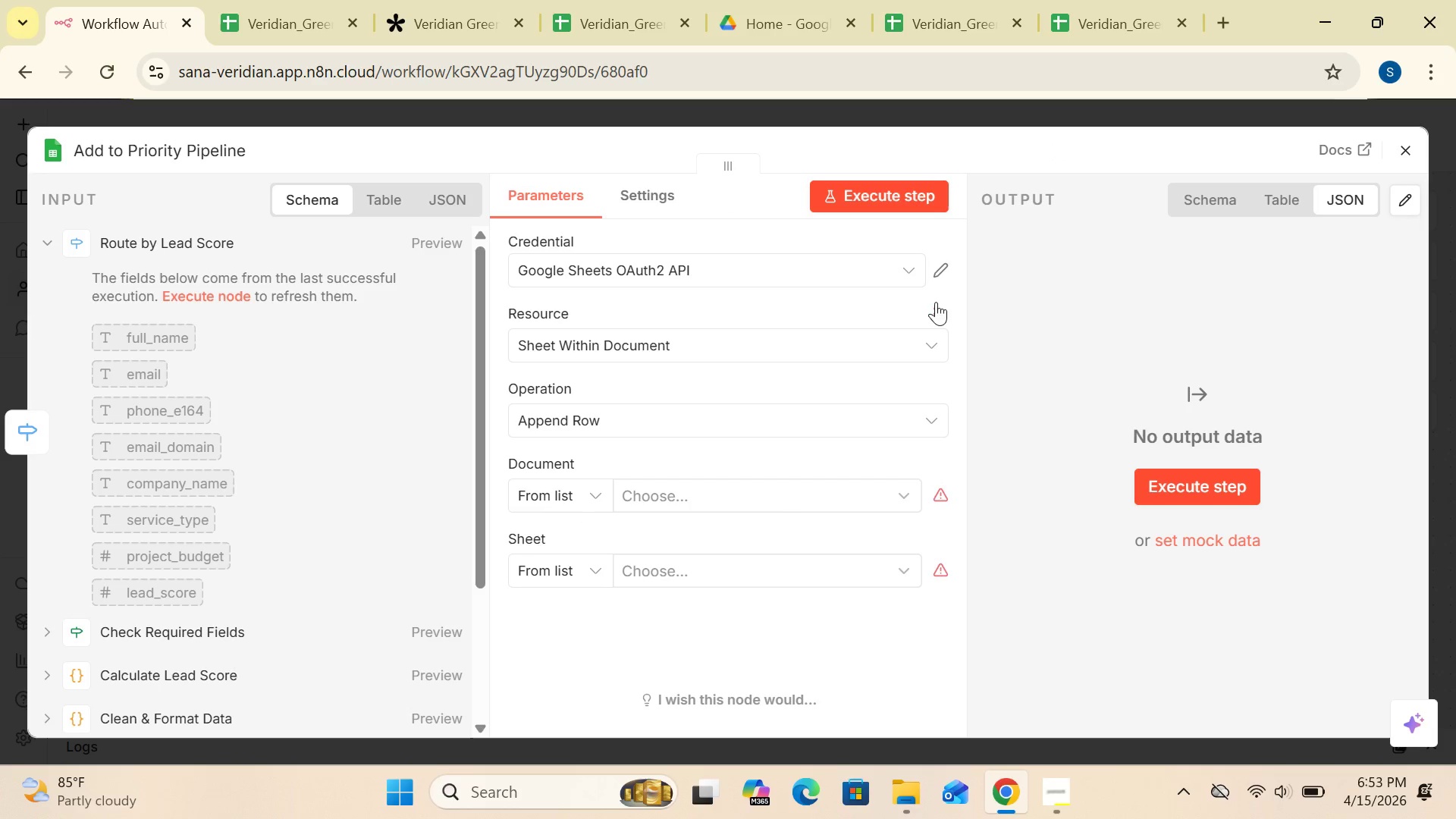 
wait(5.61)
 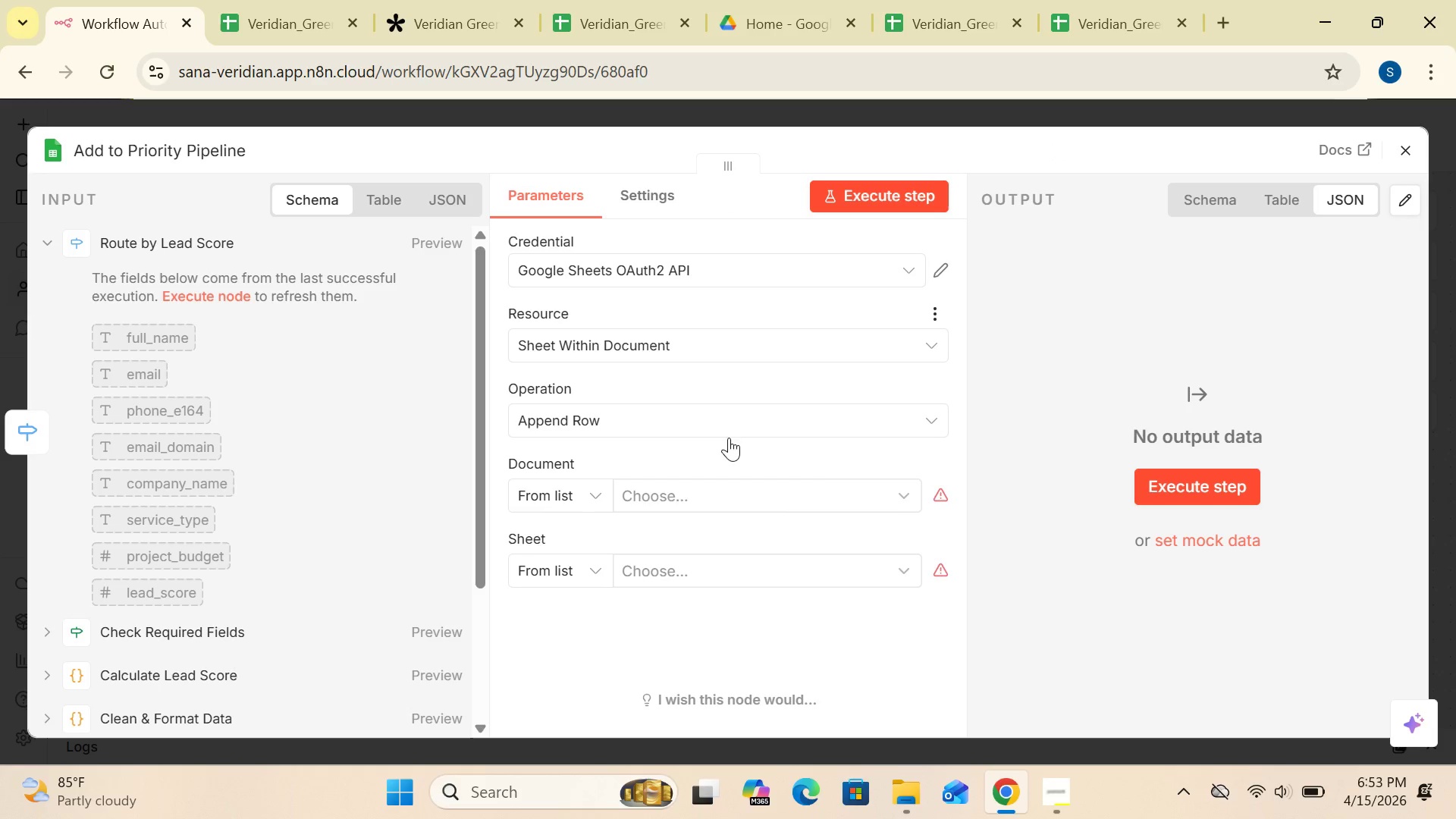 
left_click([943, 268])
 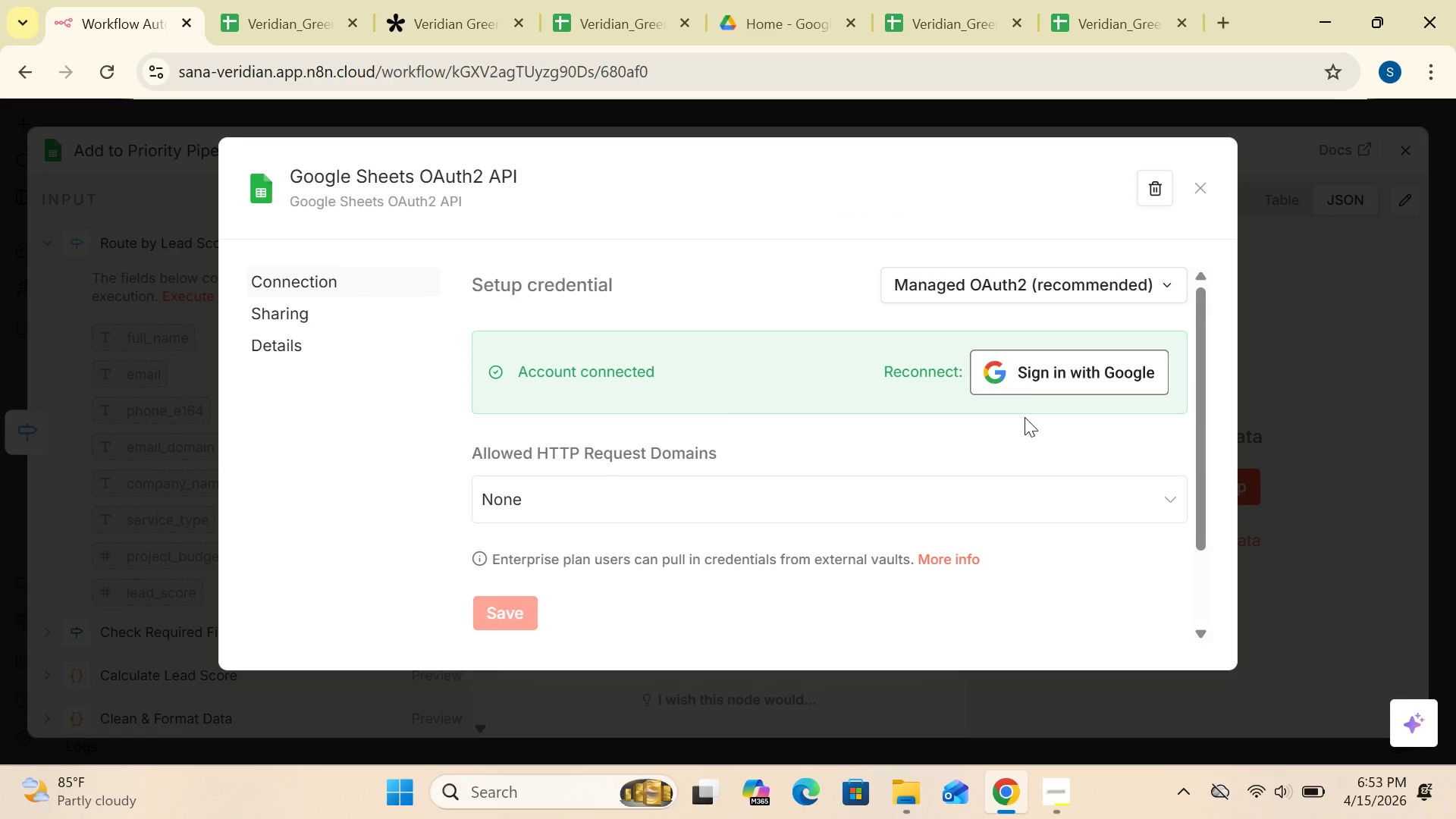 
left_click([1027, 383])
 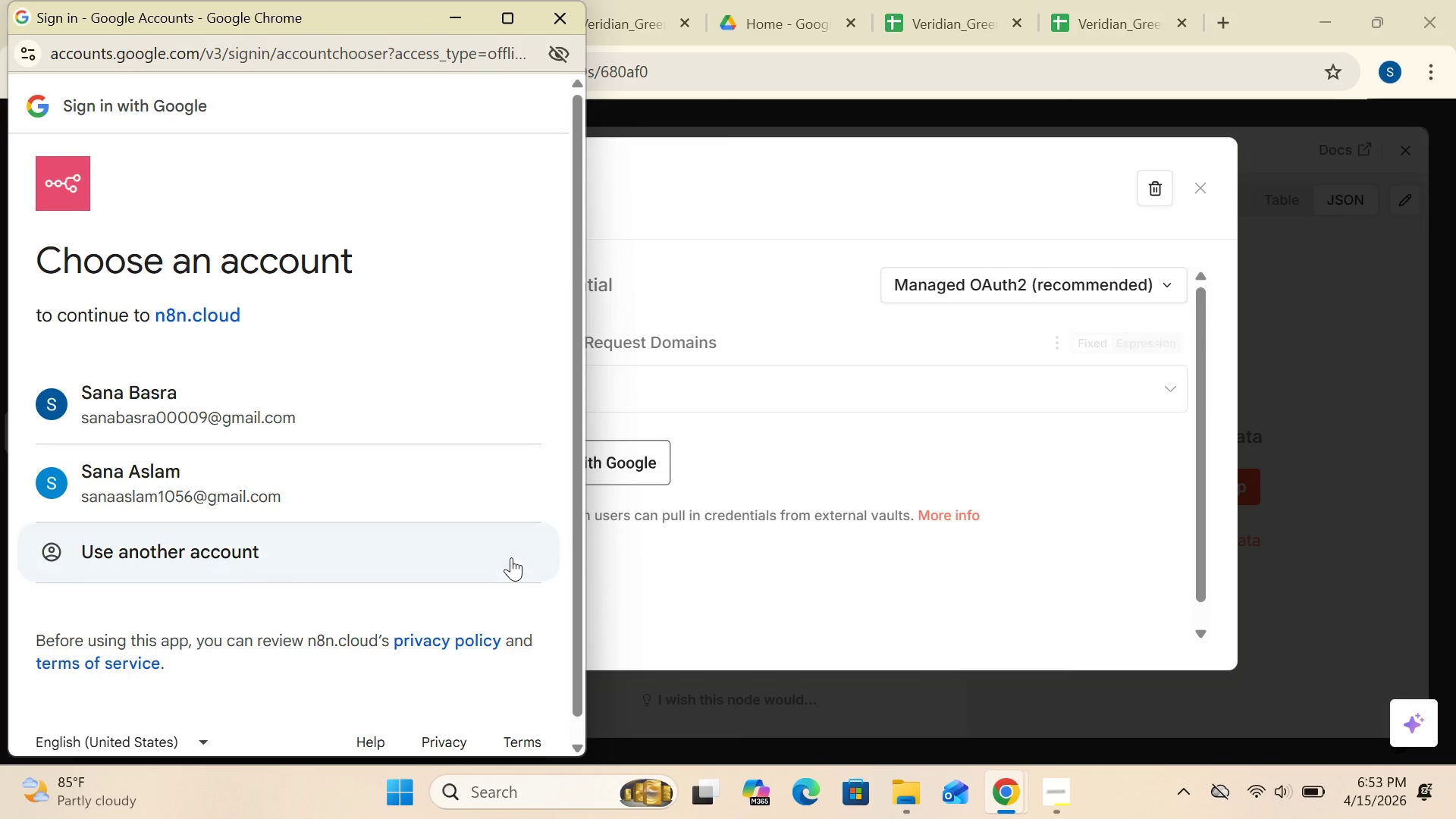 
left_click_drag(start_coordinate=[572, 539], to_coordinate=[570, 637])
 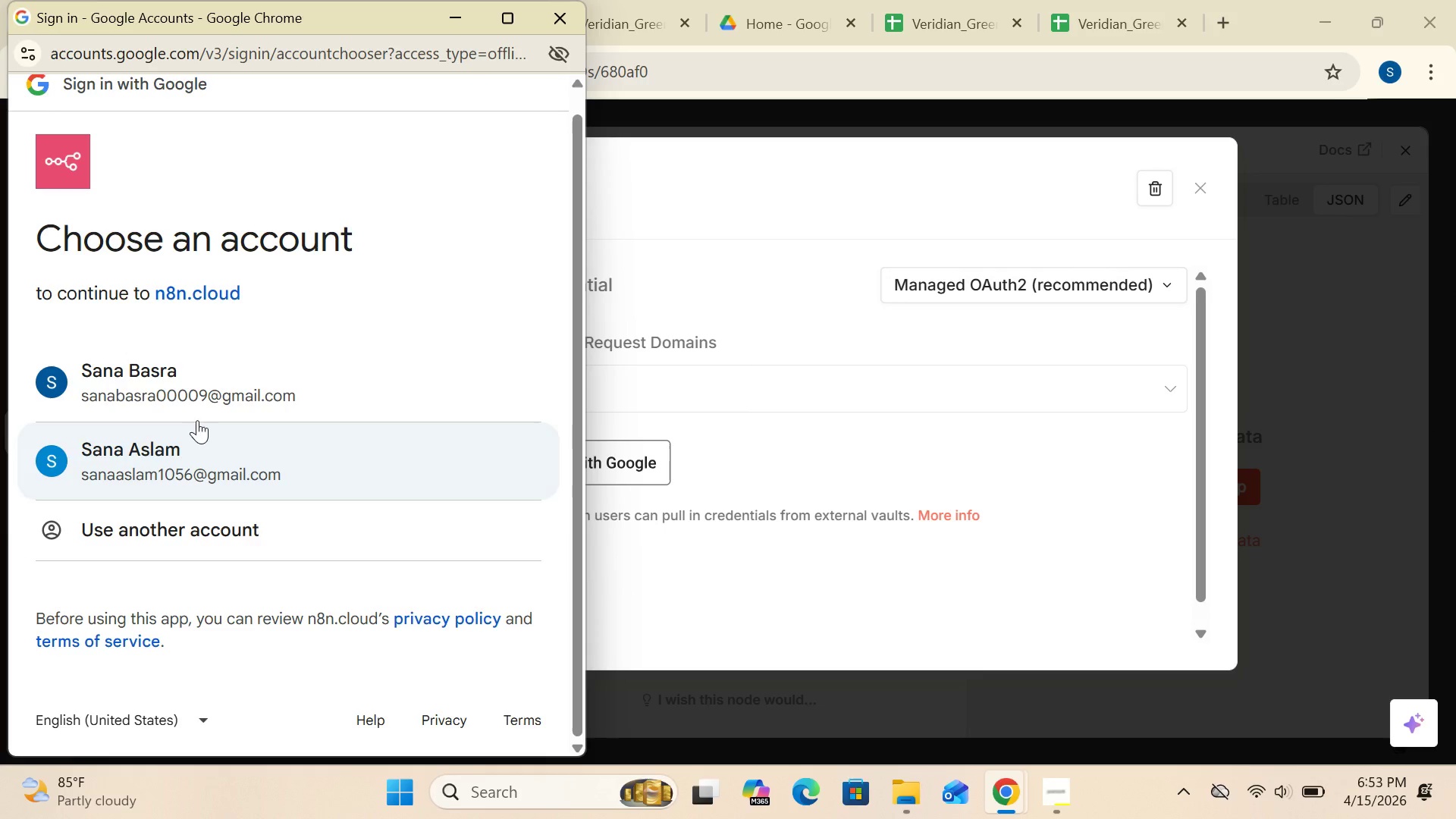 
double_click([198, 387])
 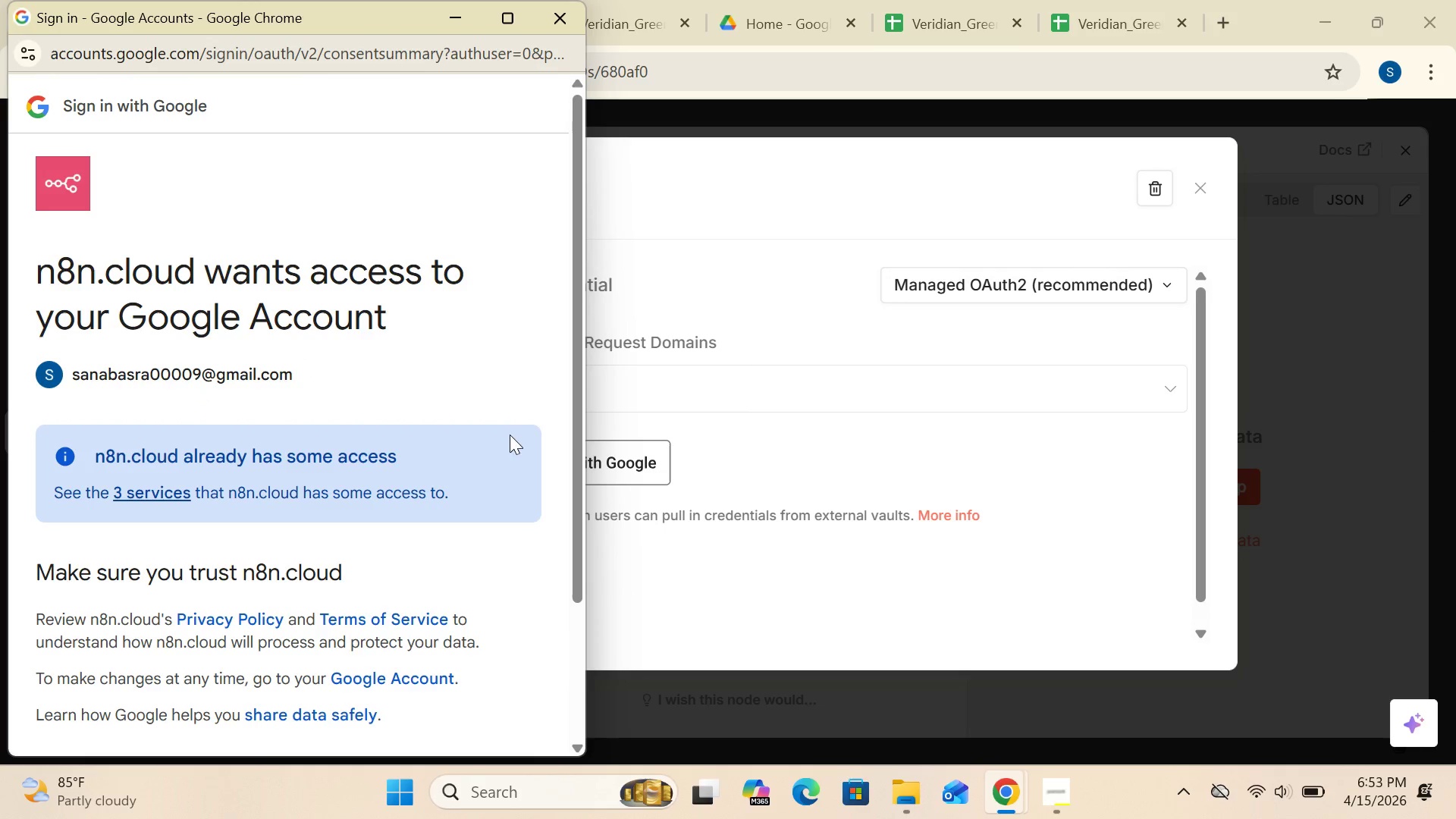 
left_click_drag(start_coordinate=[577, 441], to_coordinate=[569, 656])
 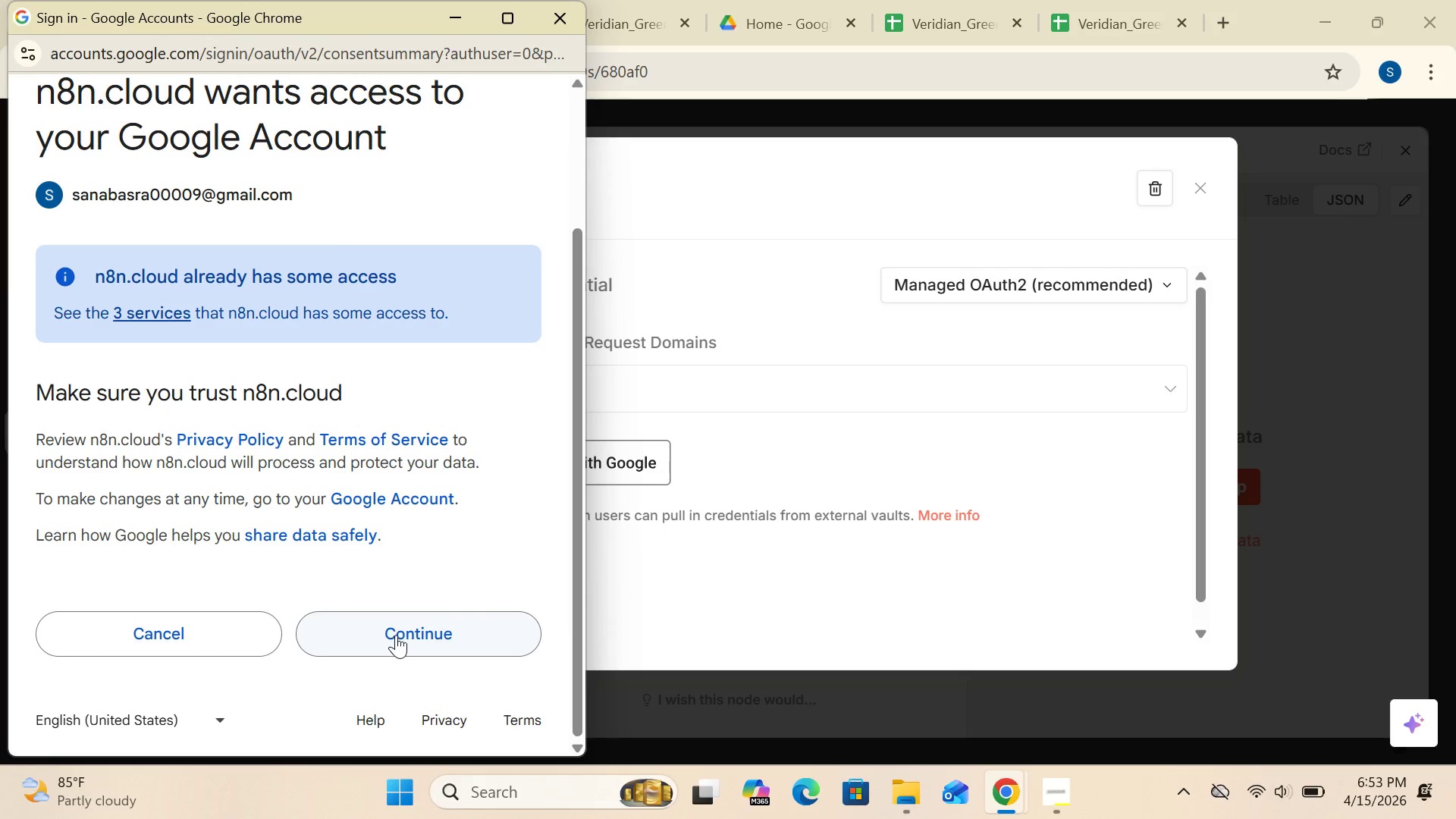 
left_click([396, 635])
 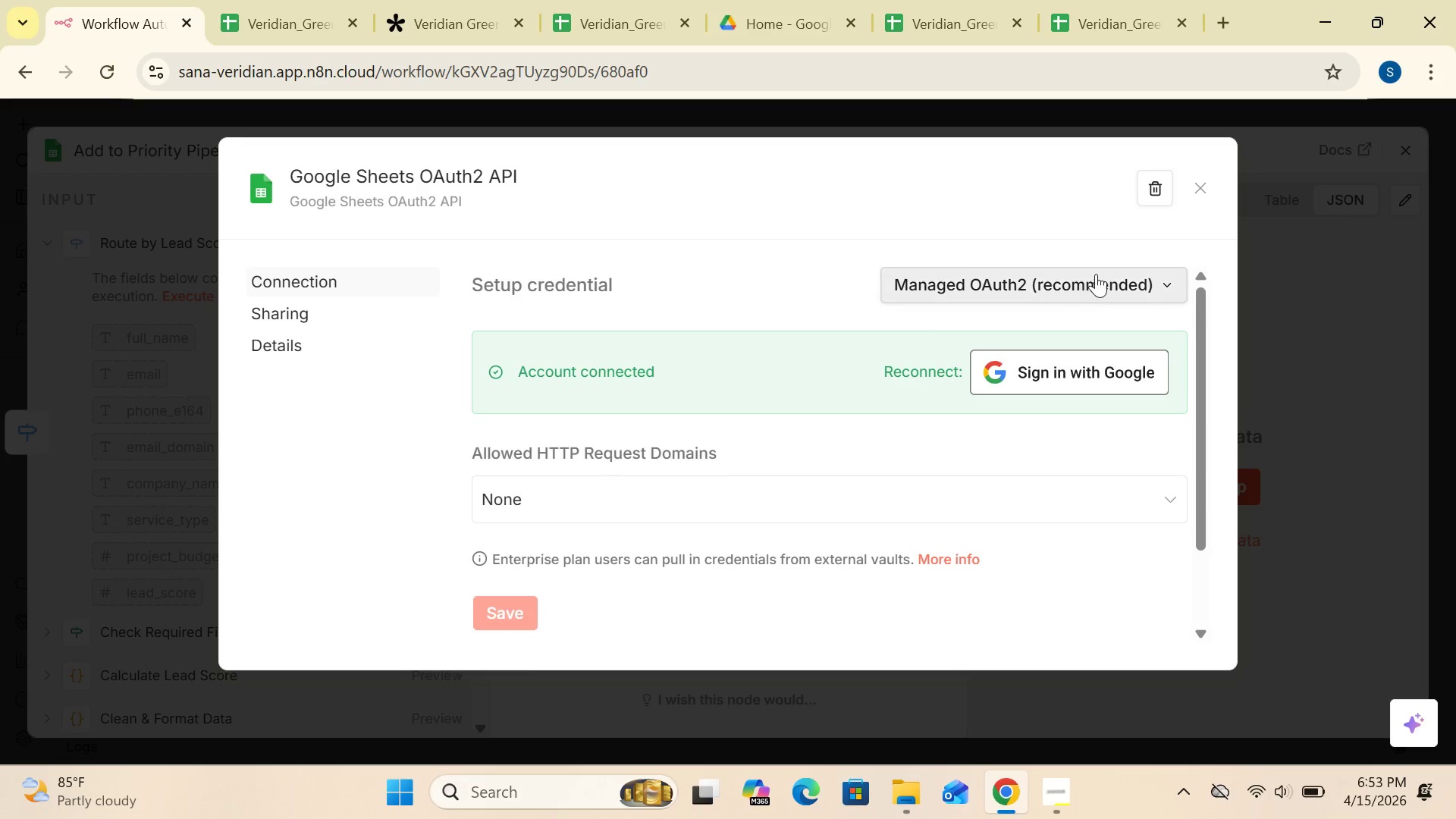 
left_click([1203, 183])
 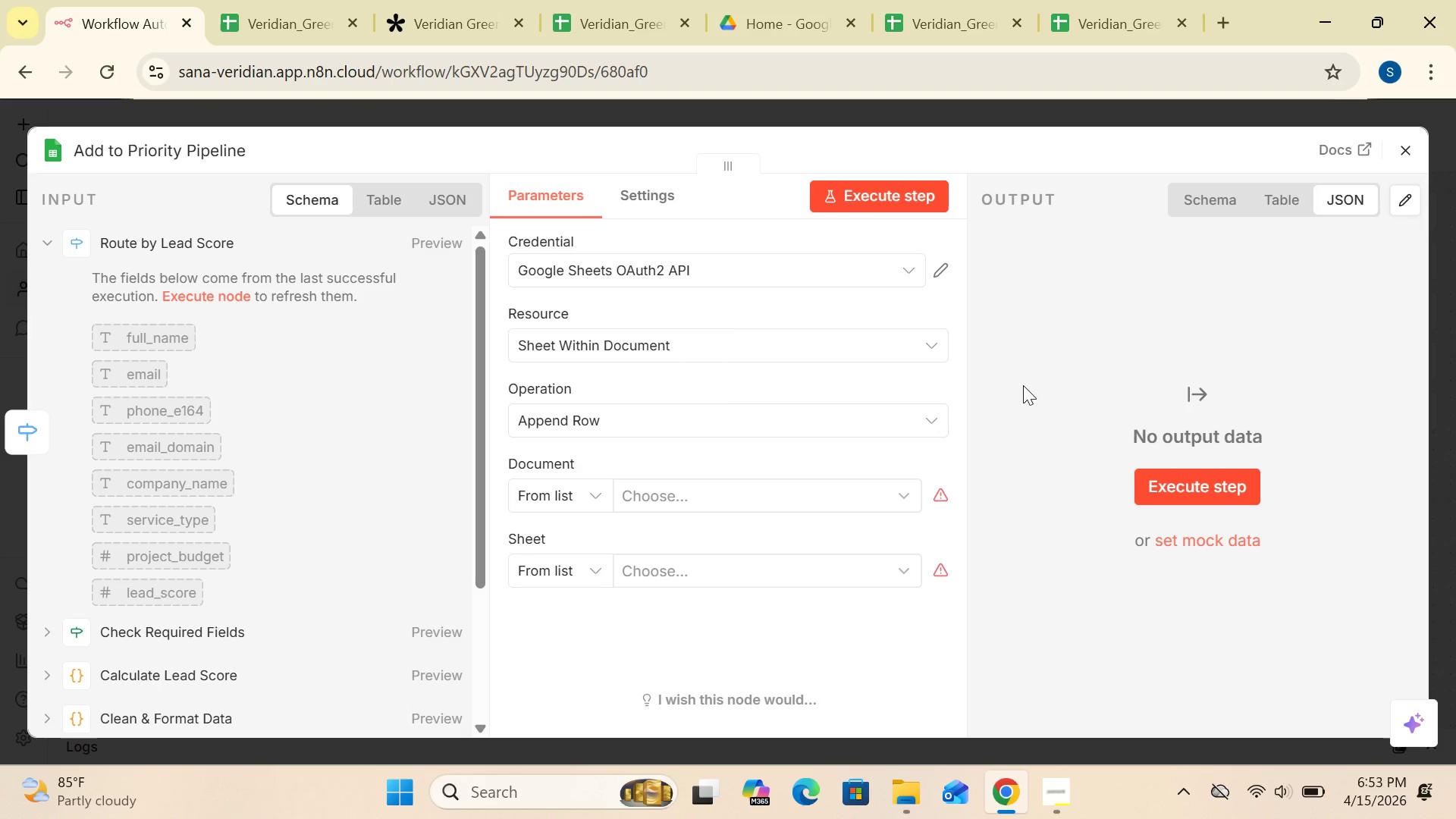 
key(Control+S)
 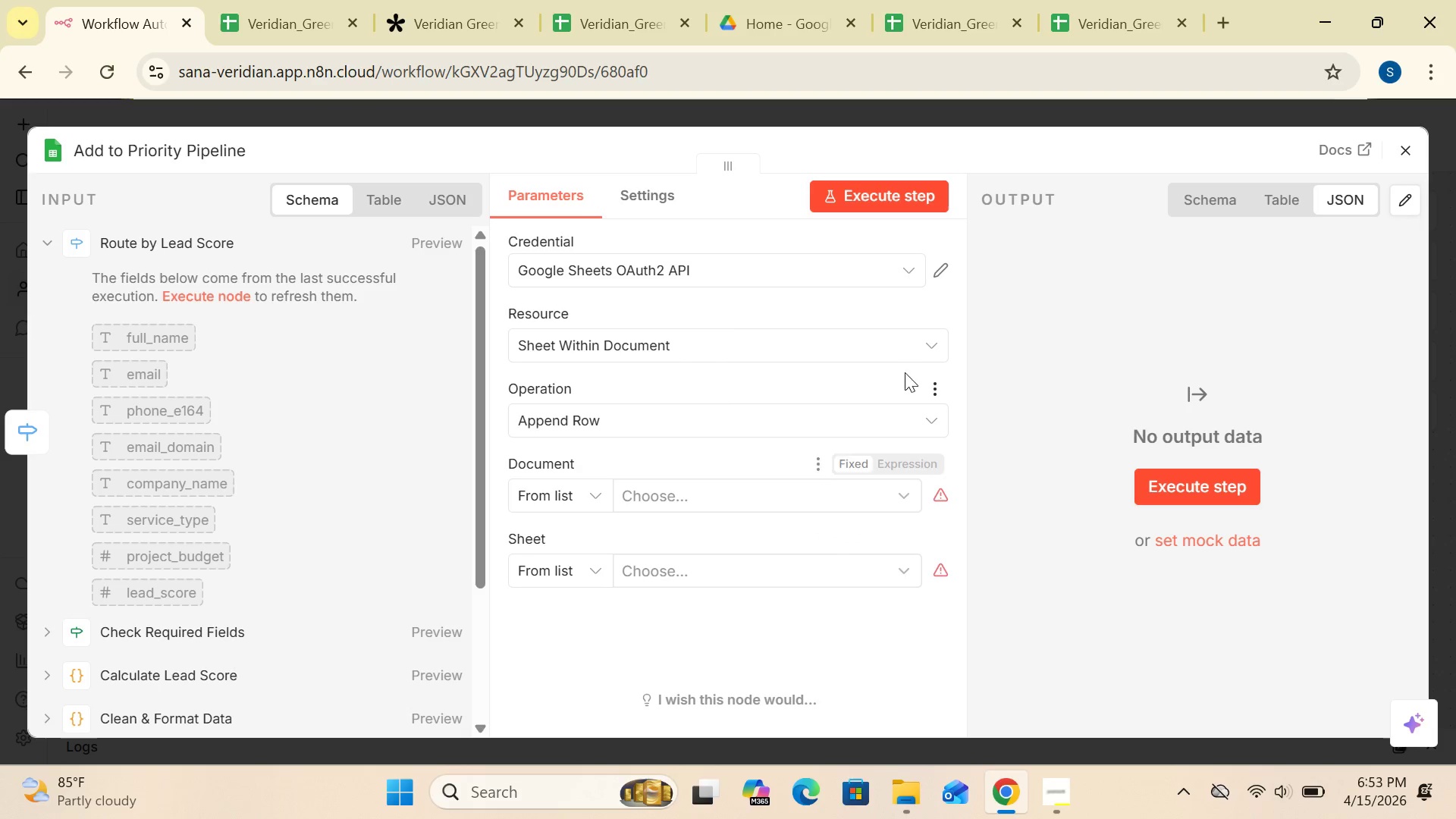 
left_click([943, 341])
 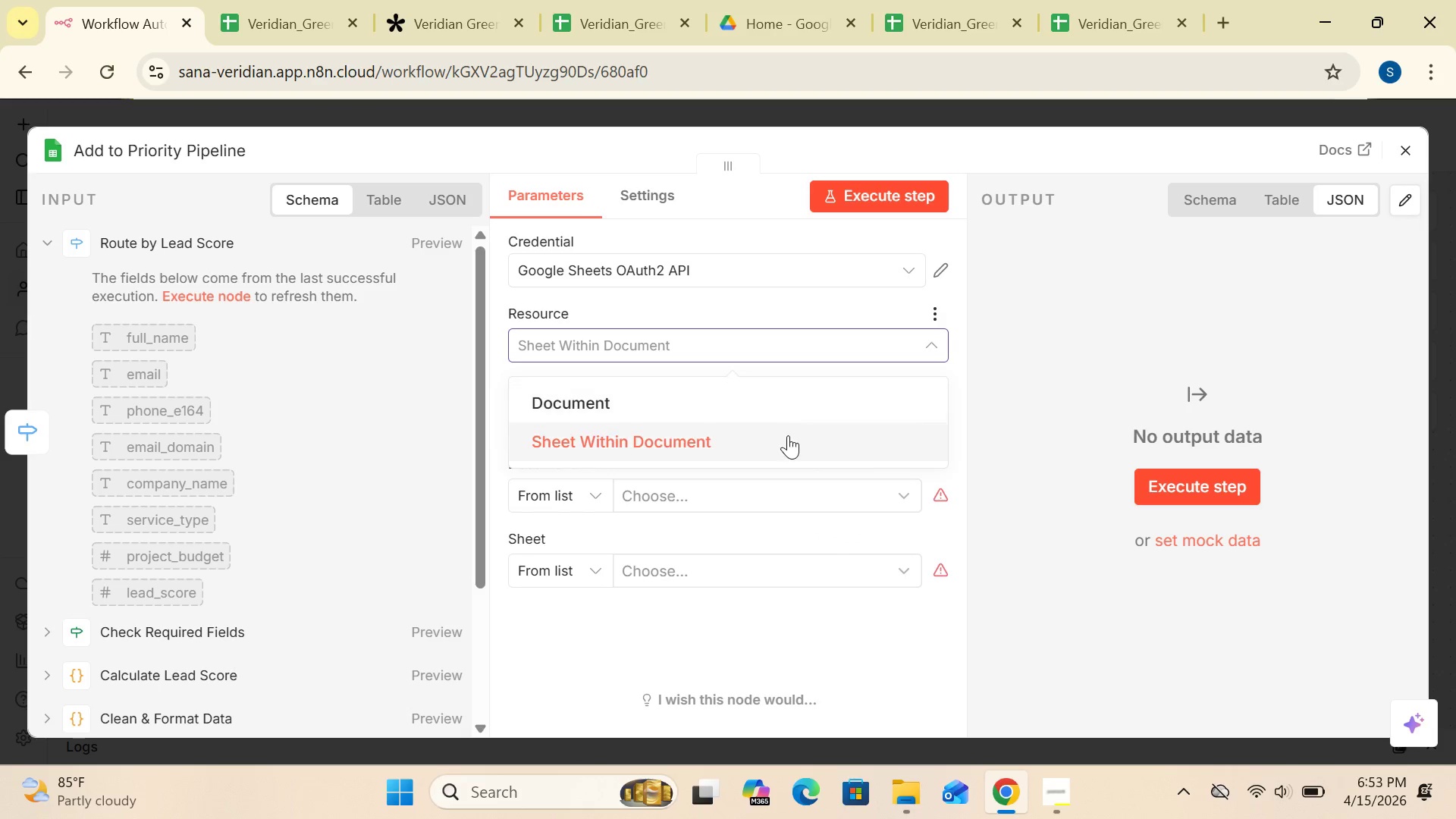 
left_click([788, 437])
 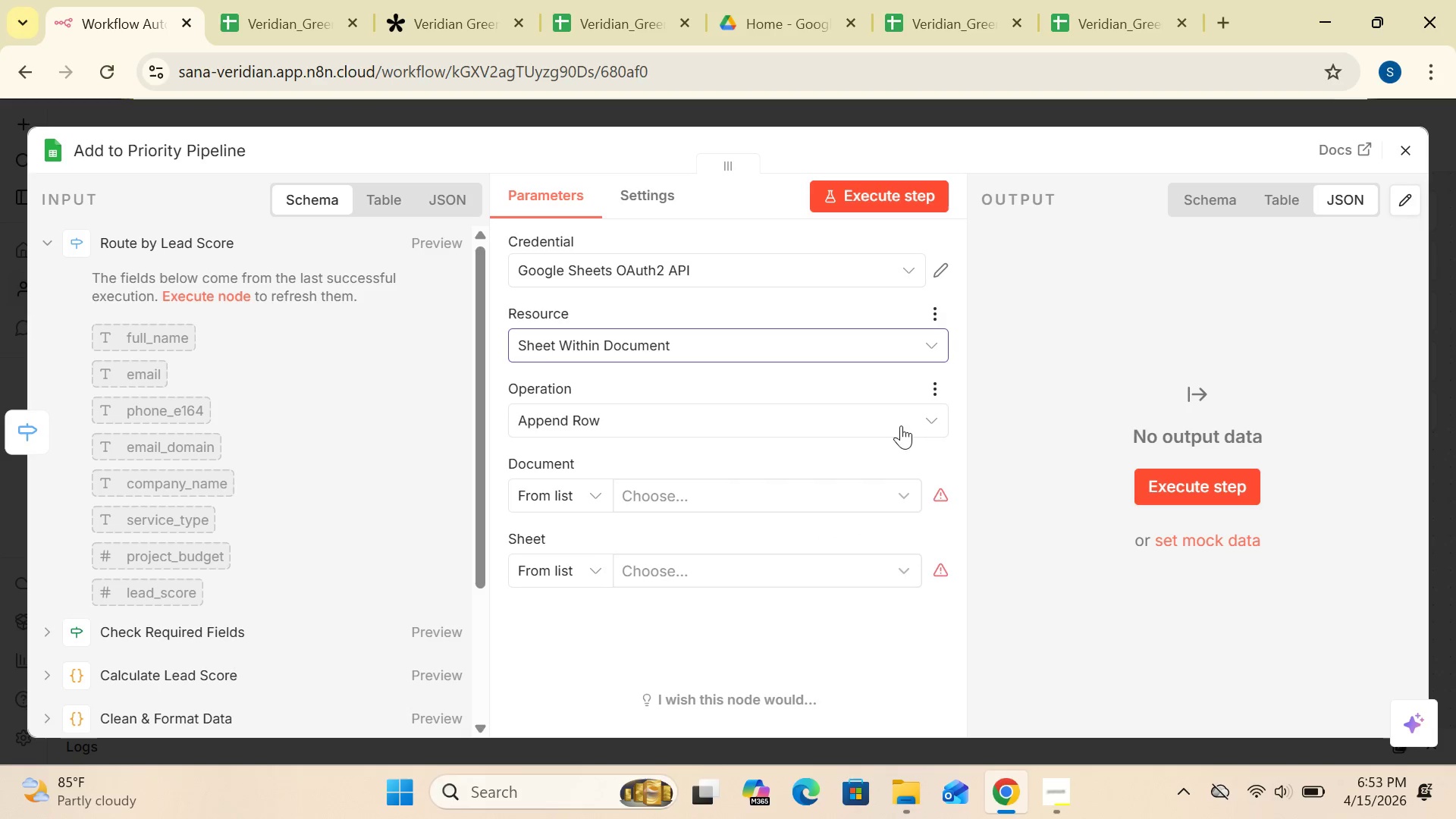 
left_click([909, 422])
 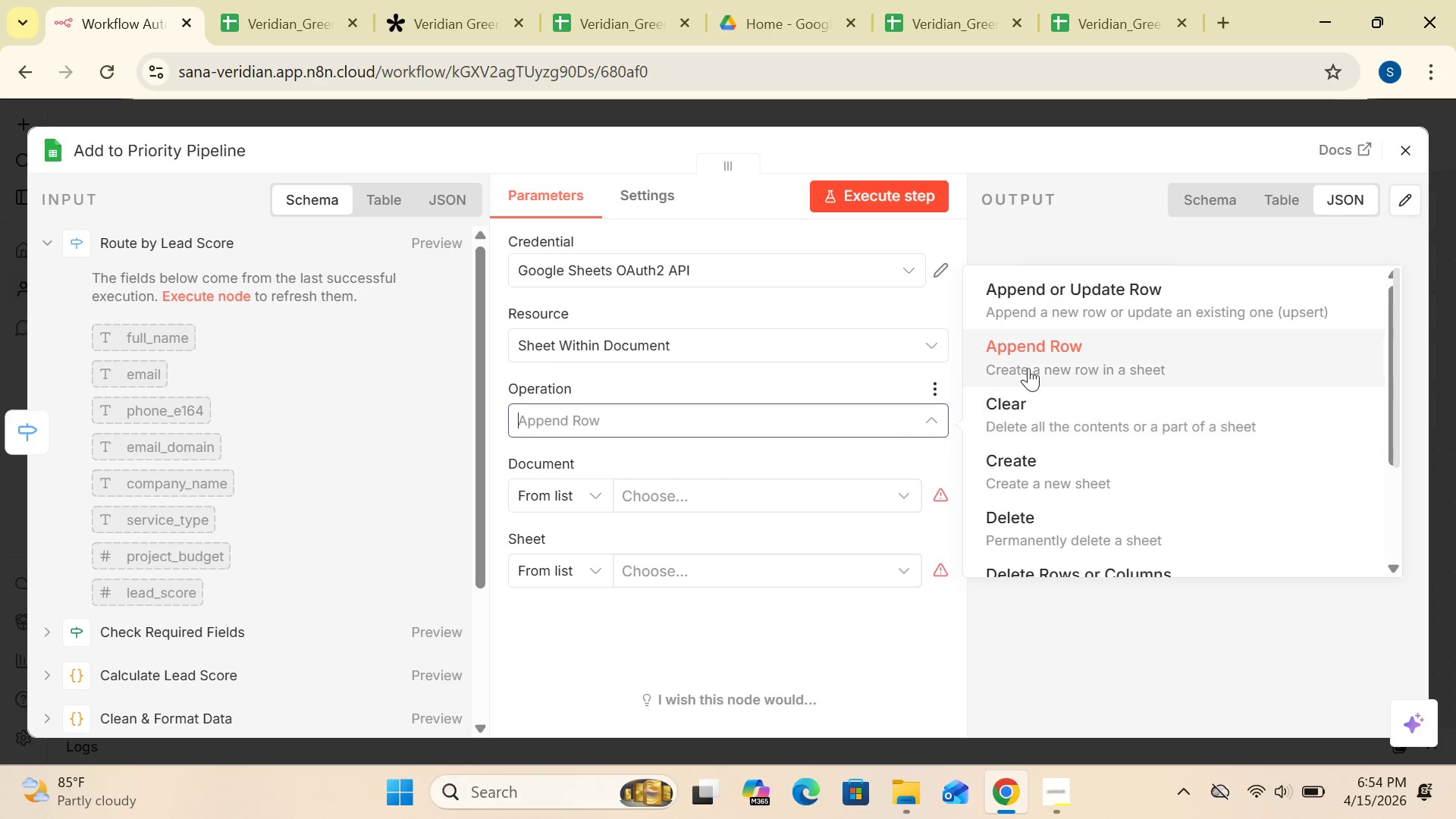 
left_click([1031, 350])
 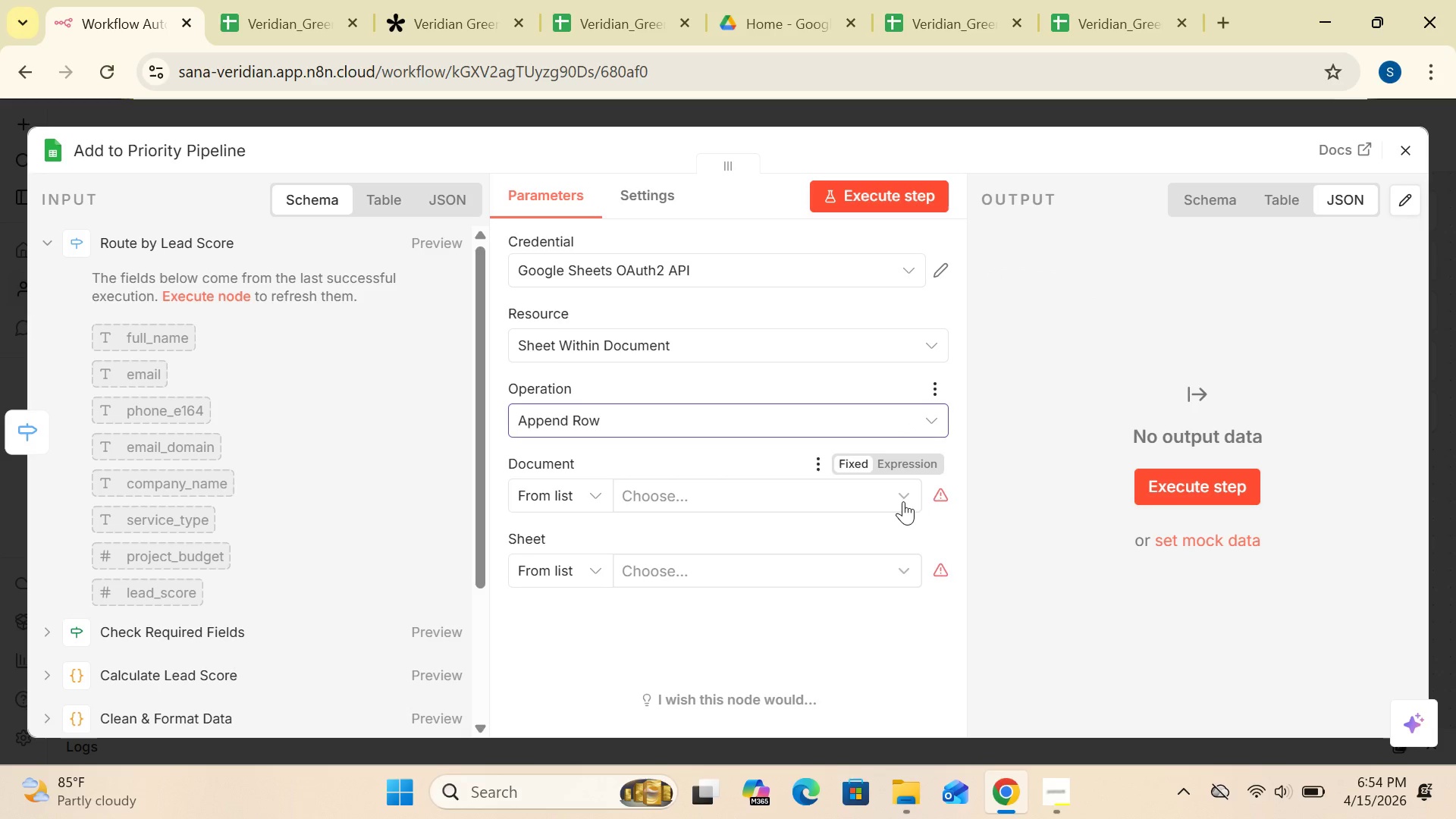 
left_click([902, 501])
 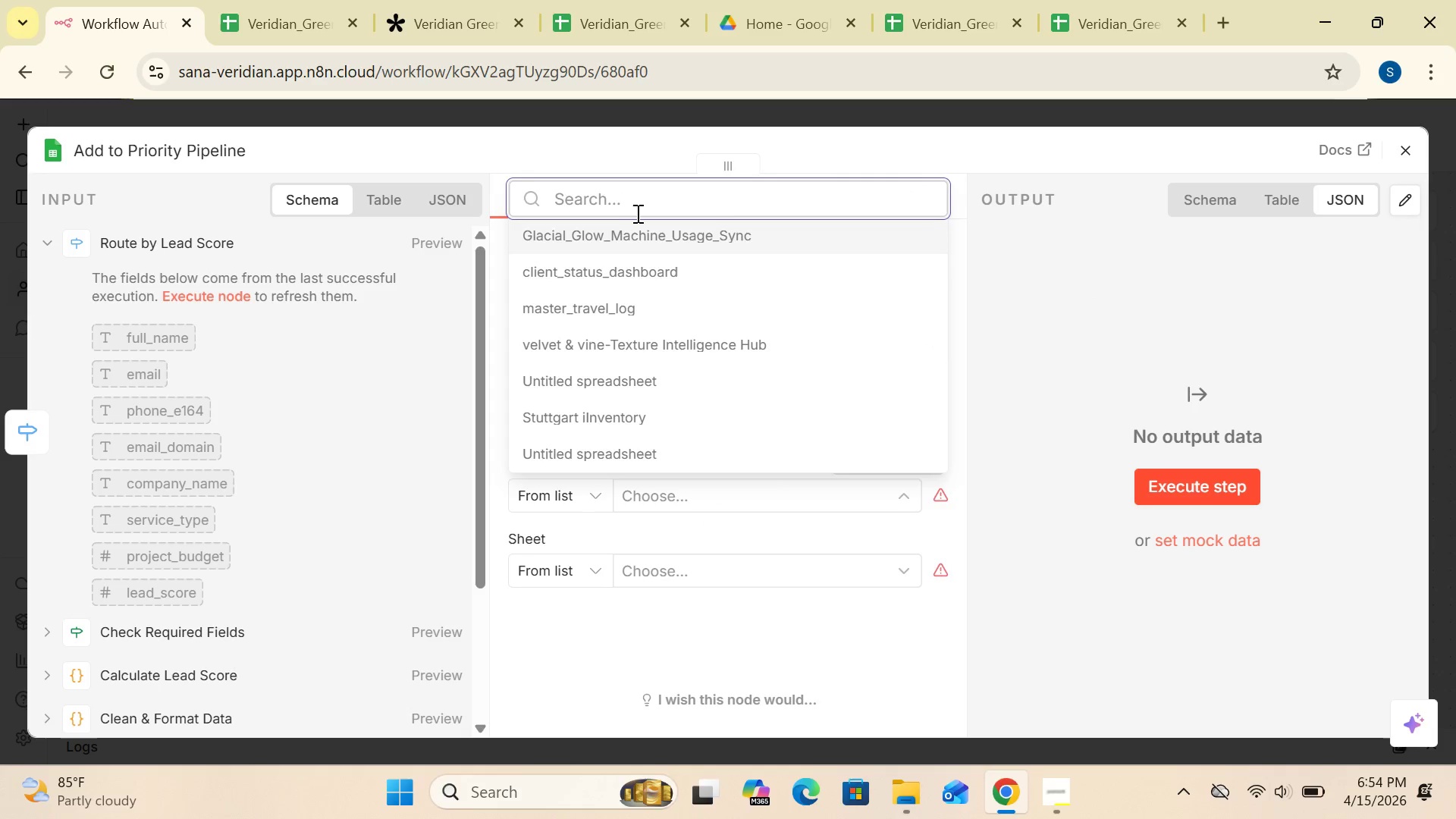 
wait(5.83)
 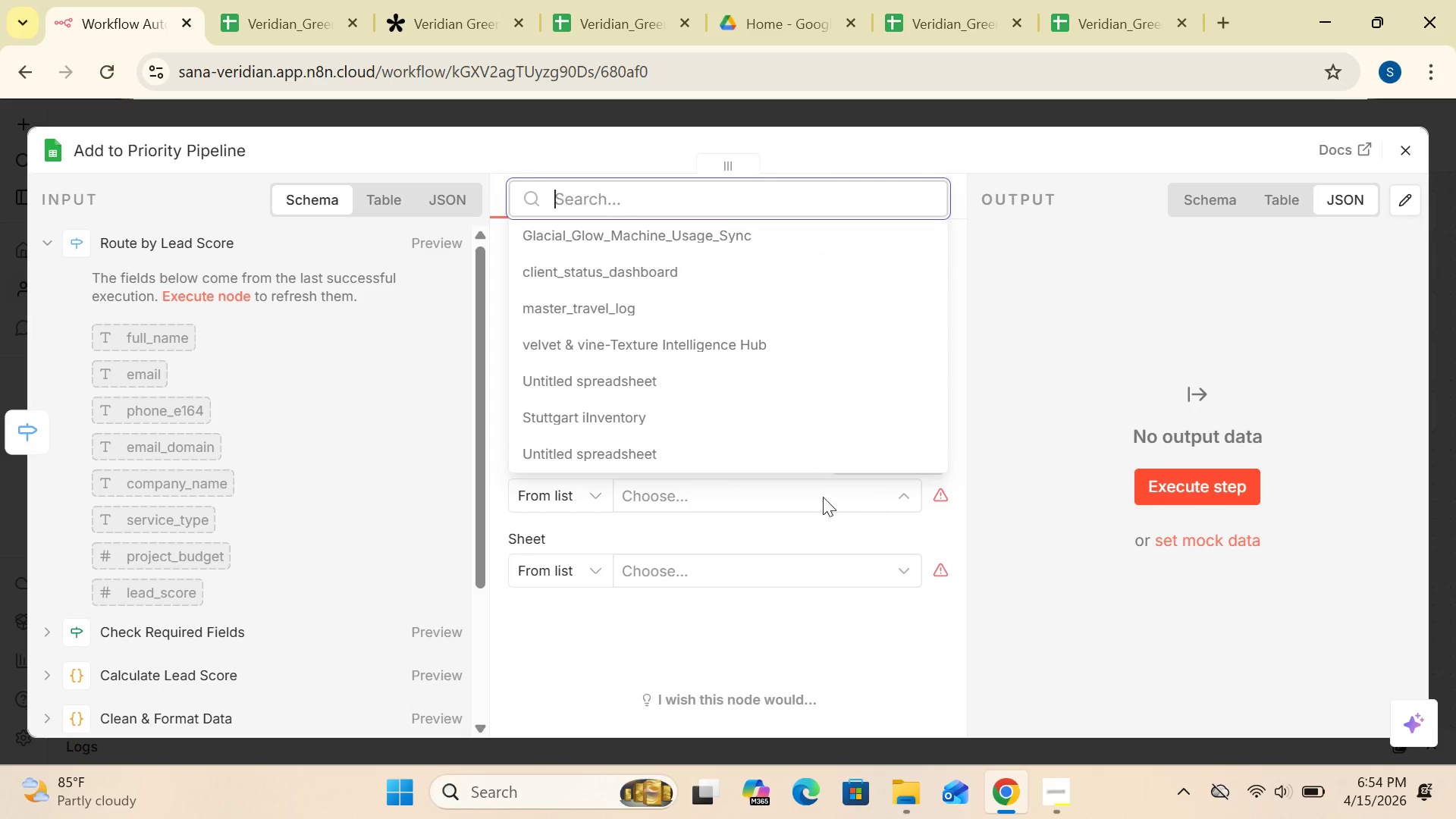 
key(ArrowDown)
 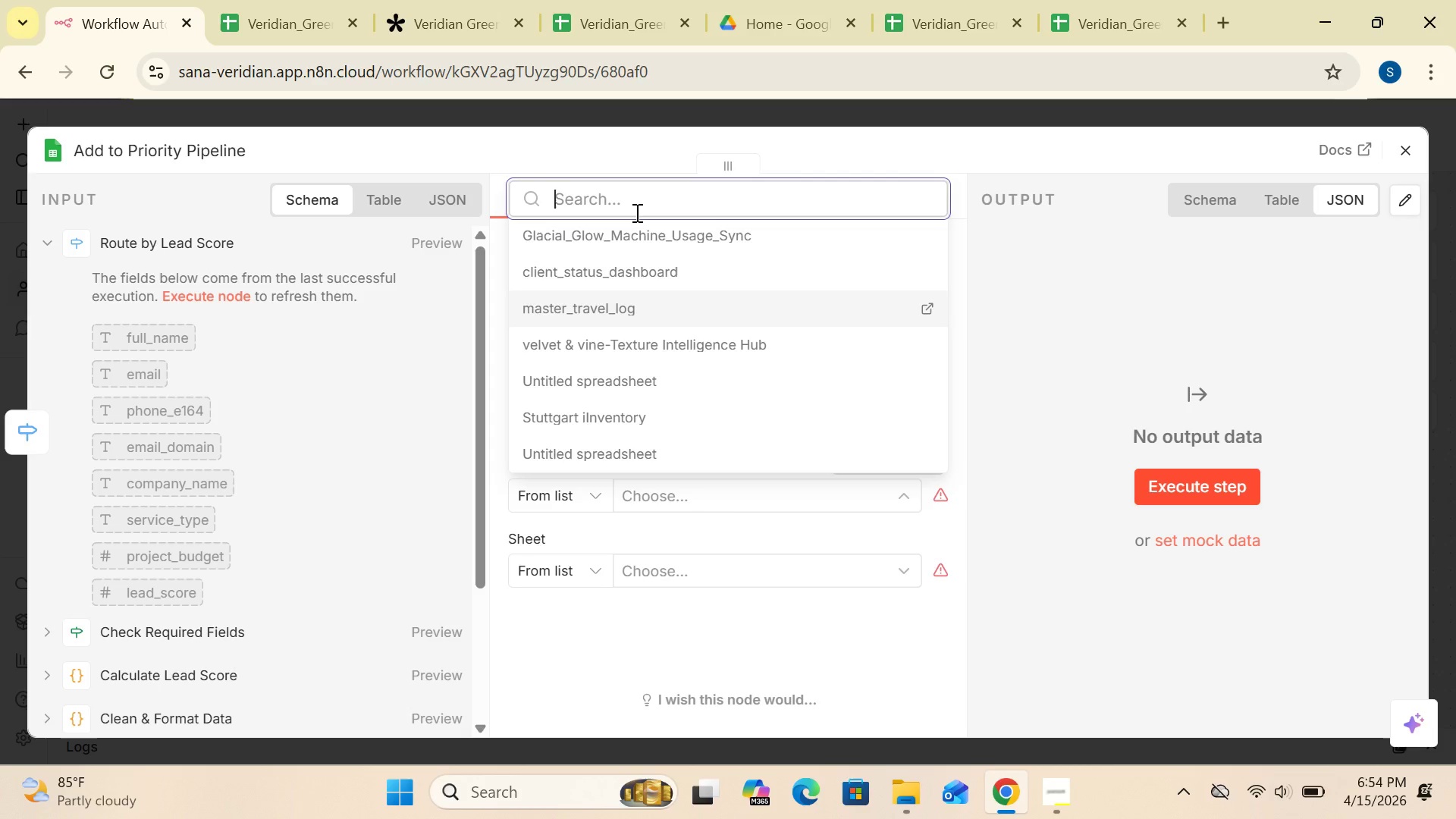 
key(ArrowDown)
 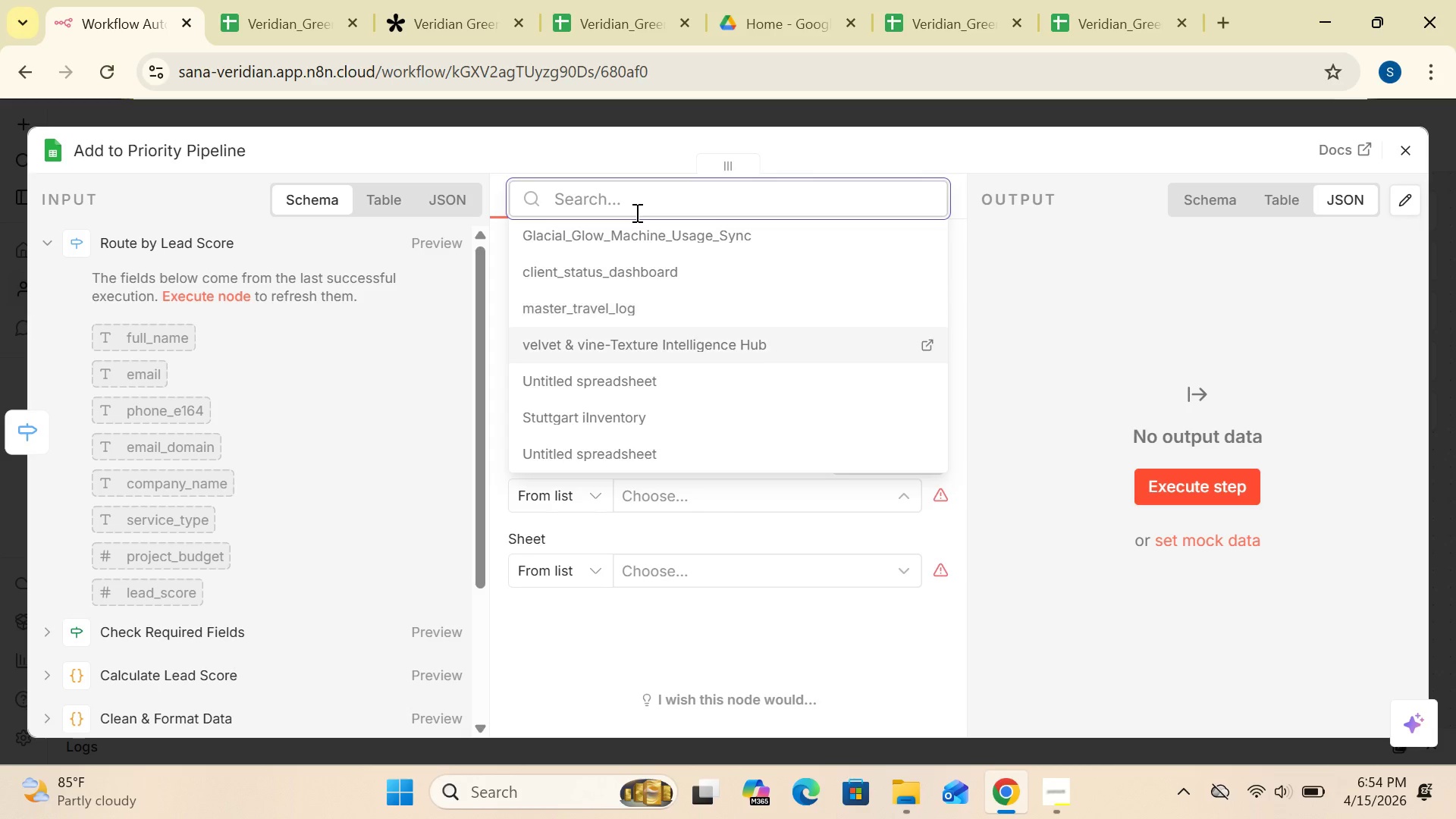 
key(ArrowDown)
 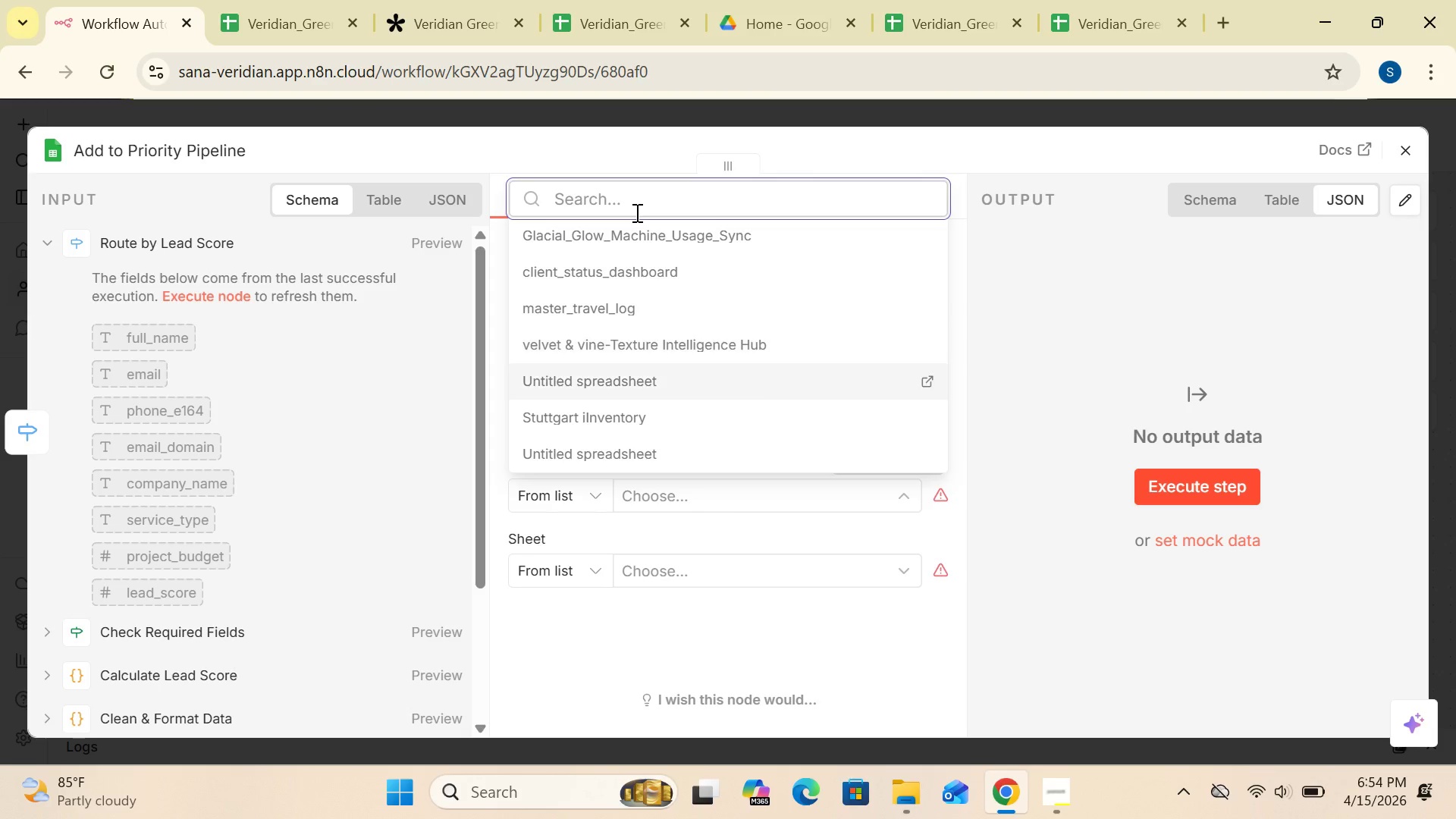 
key(ArrowDown)
 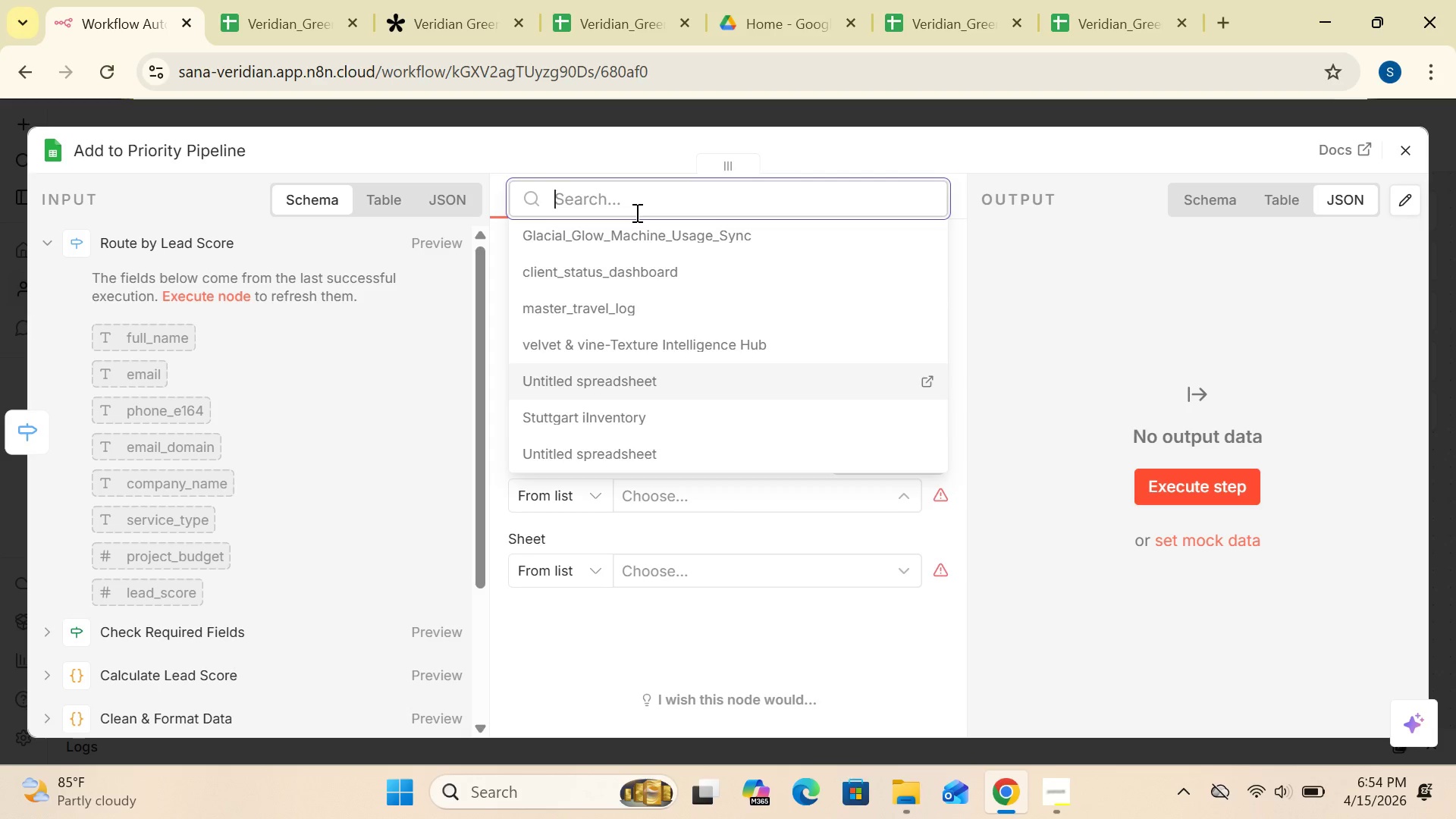 
key(ArrowDown)
 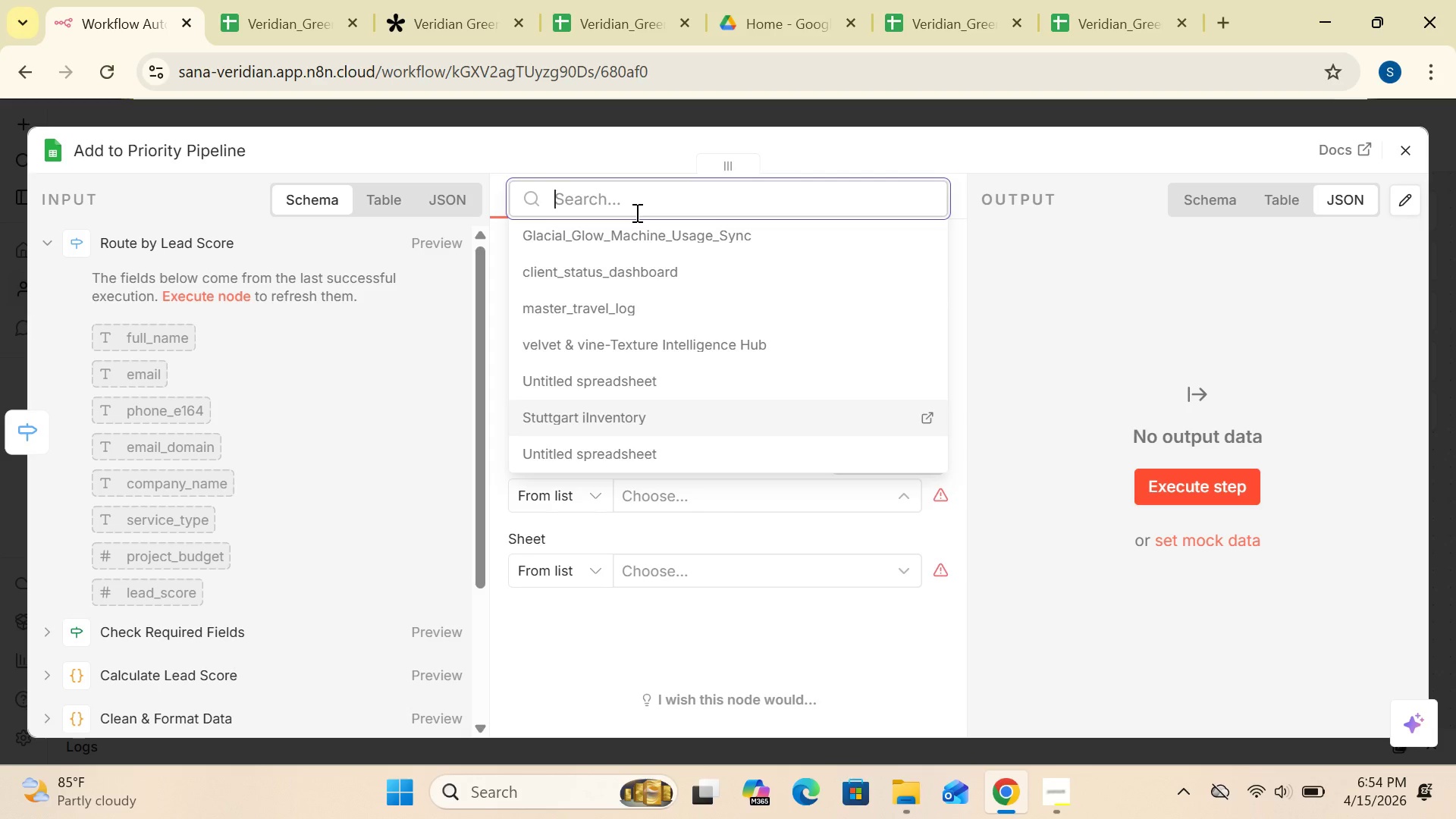 
key(ArrowDown)
 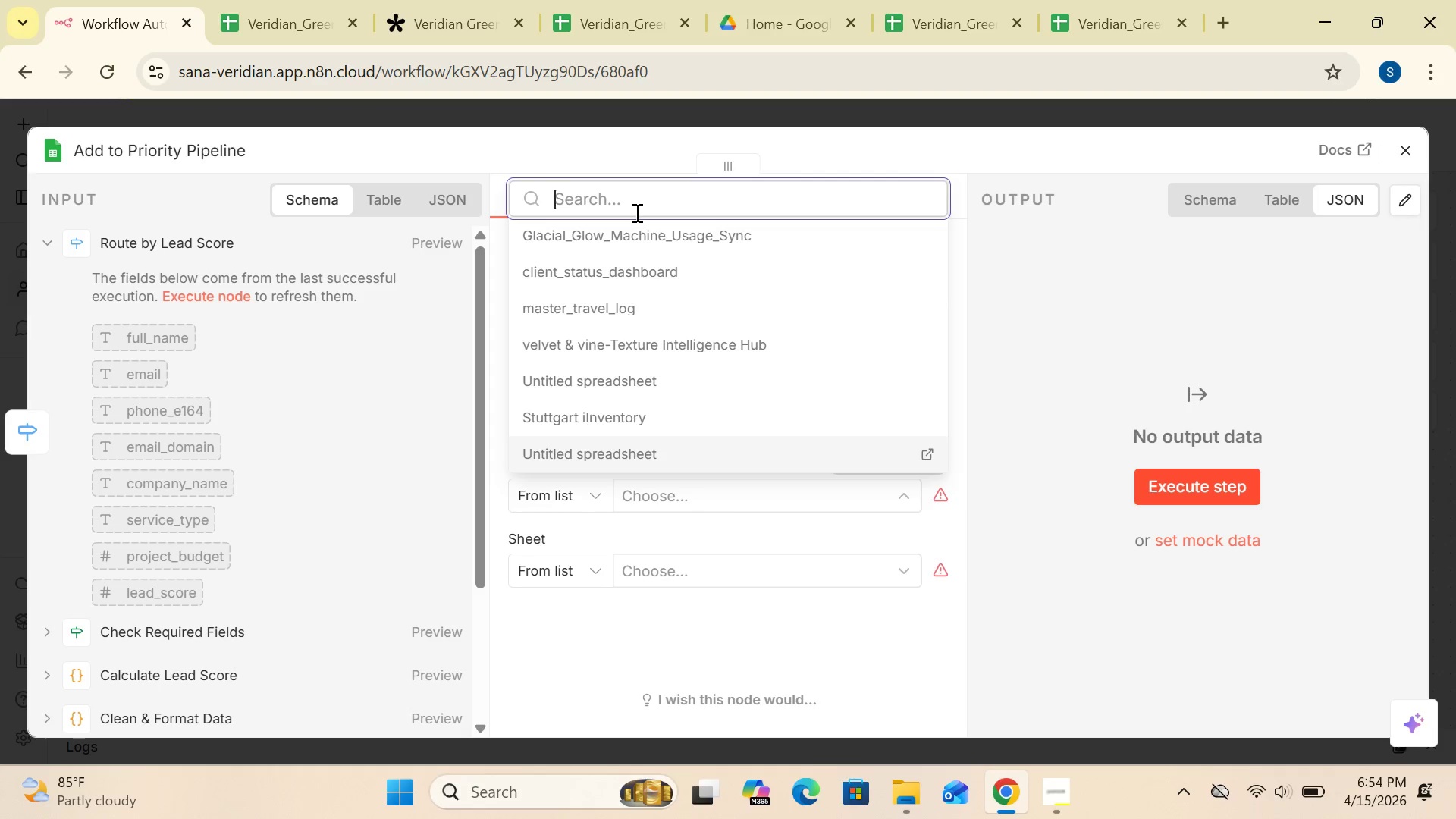 
key(ArrowDown)
 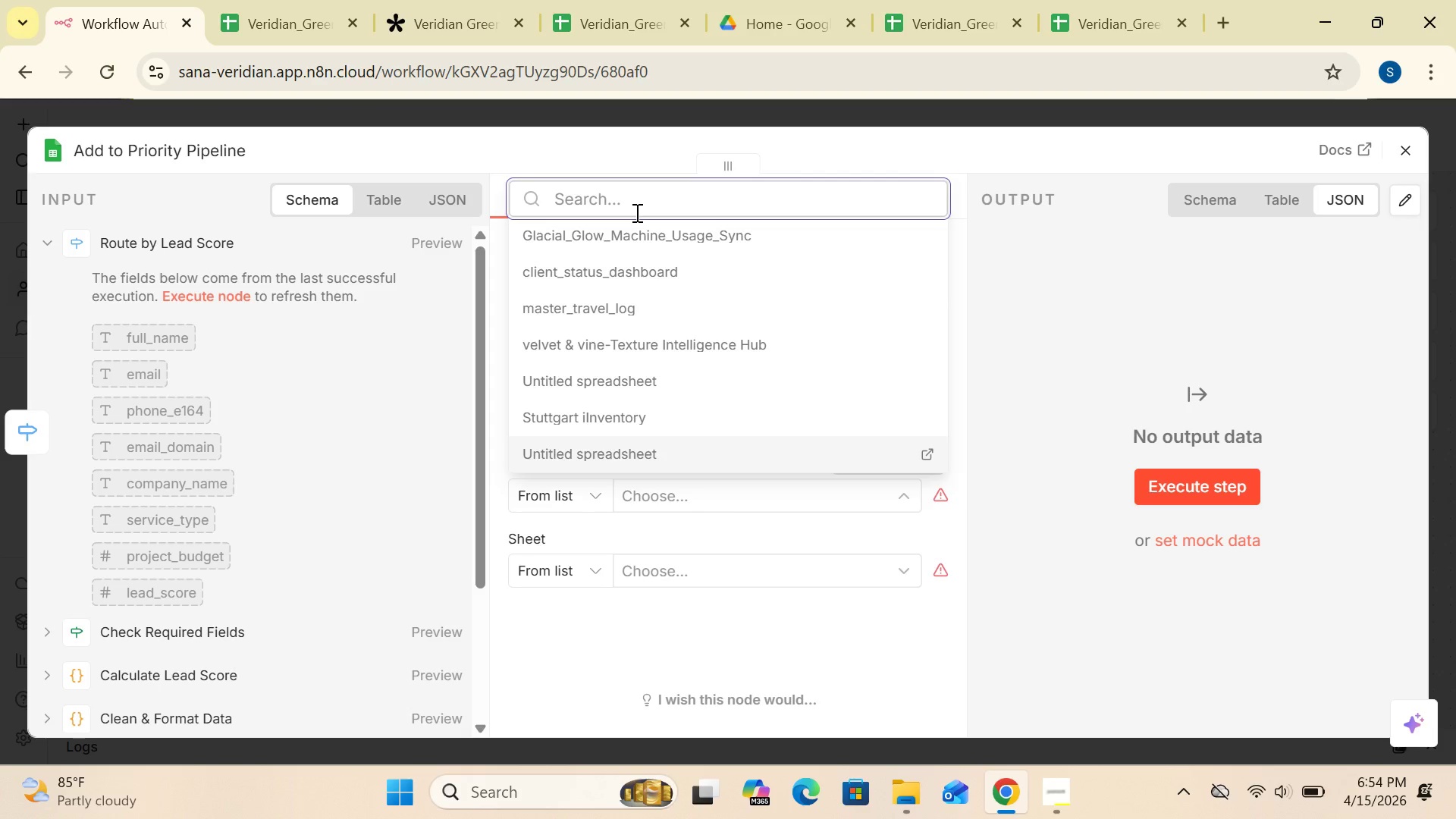 
key(ArrowDown)
 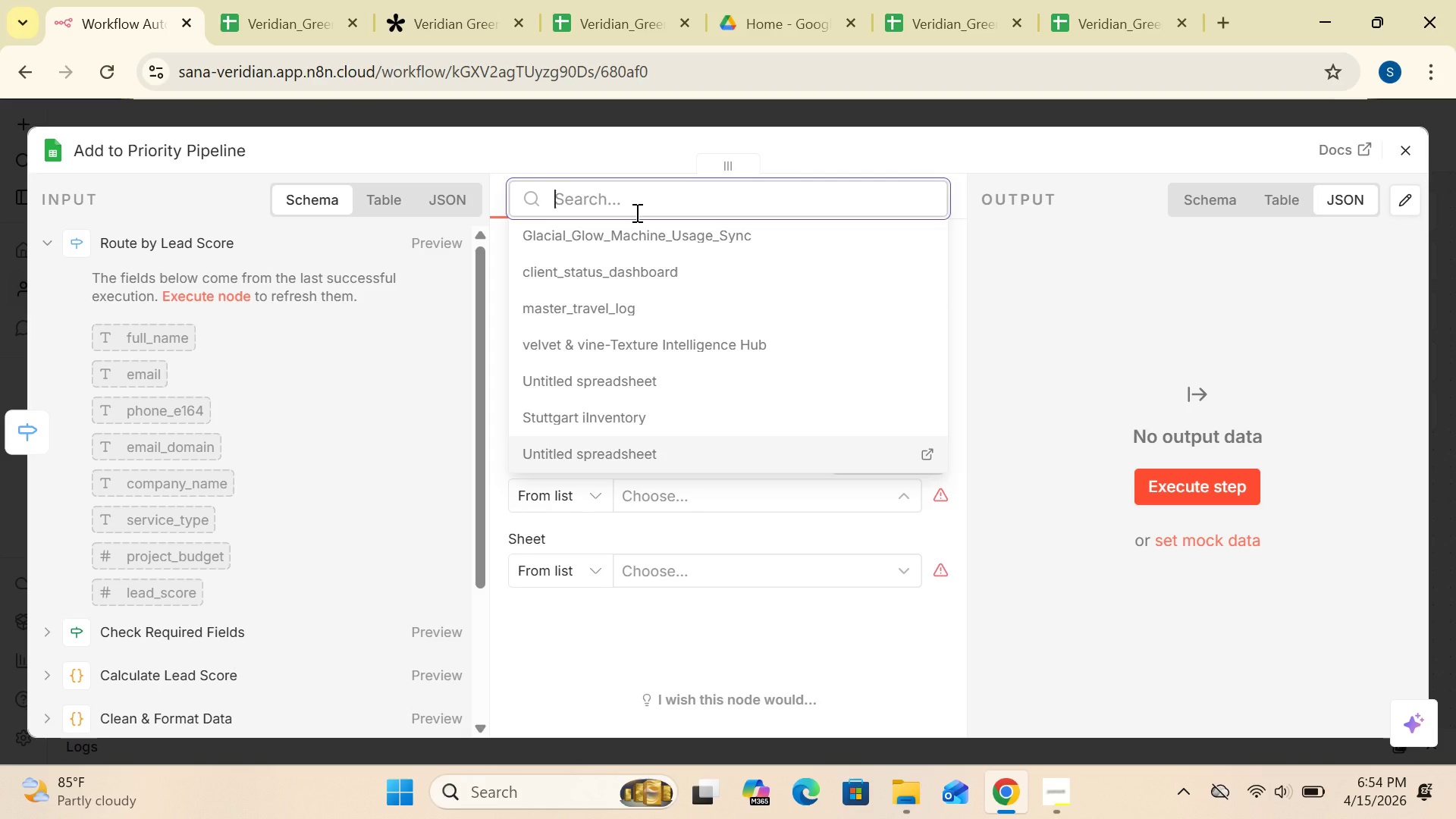 
wait(12.86)
 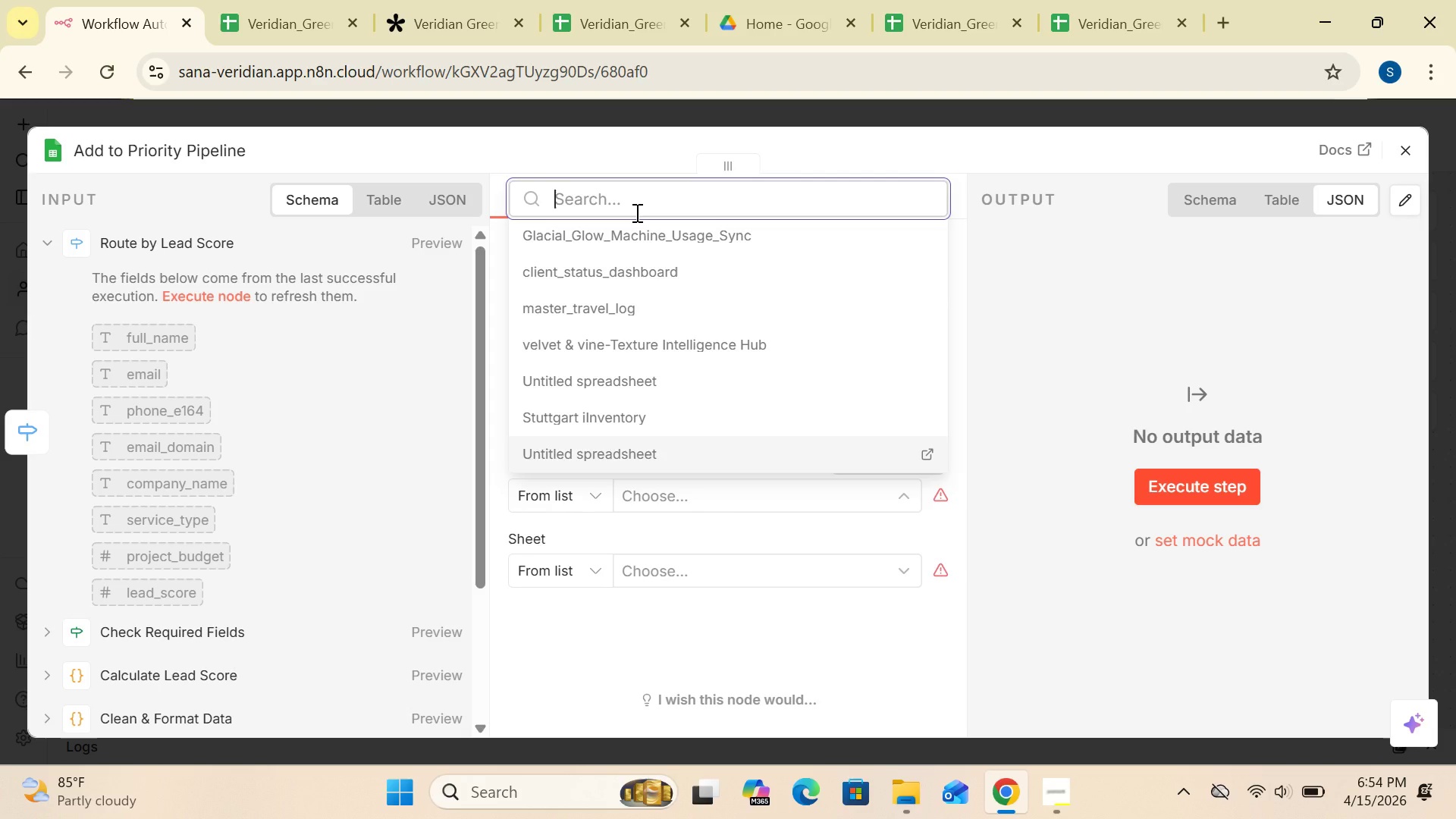 
left_click([1050, 320])
 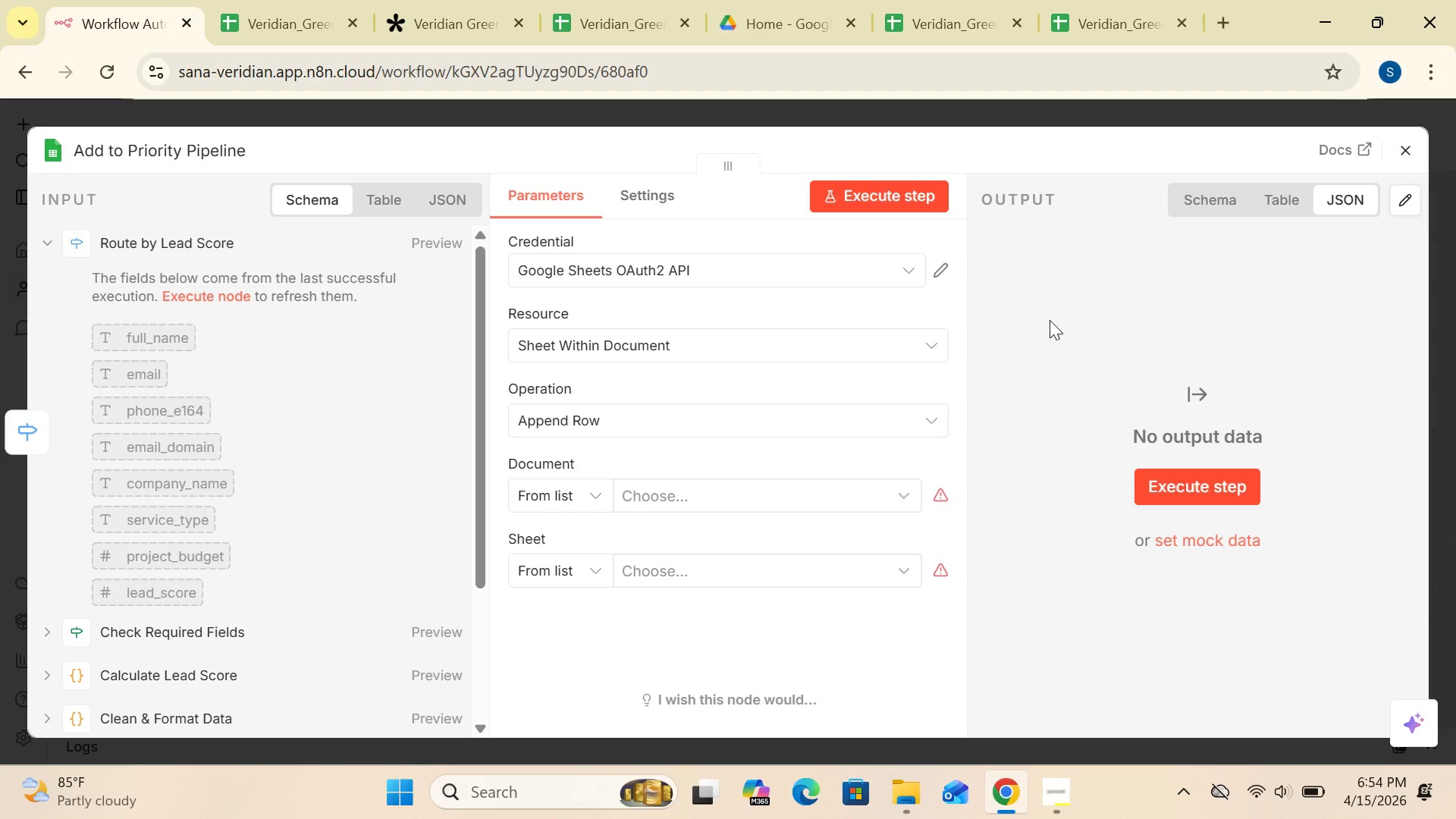 
wait(6.85)
 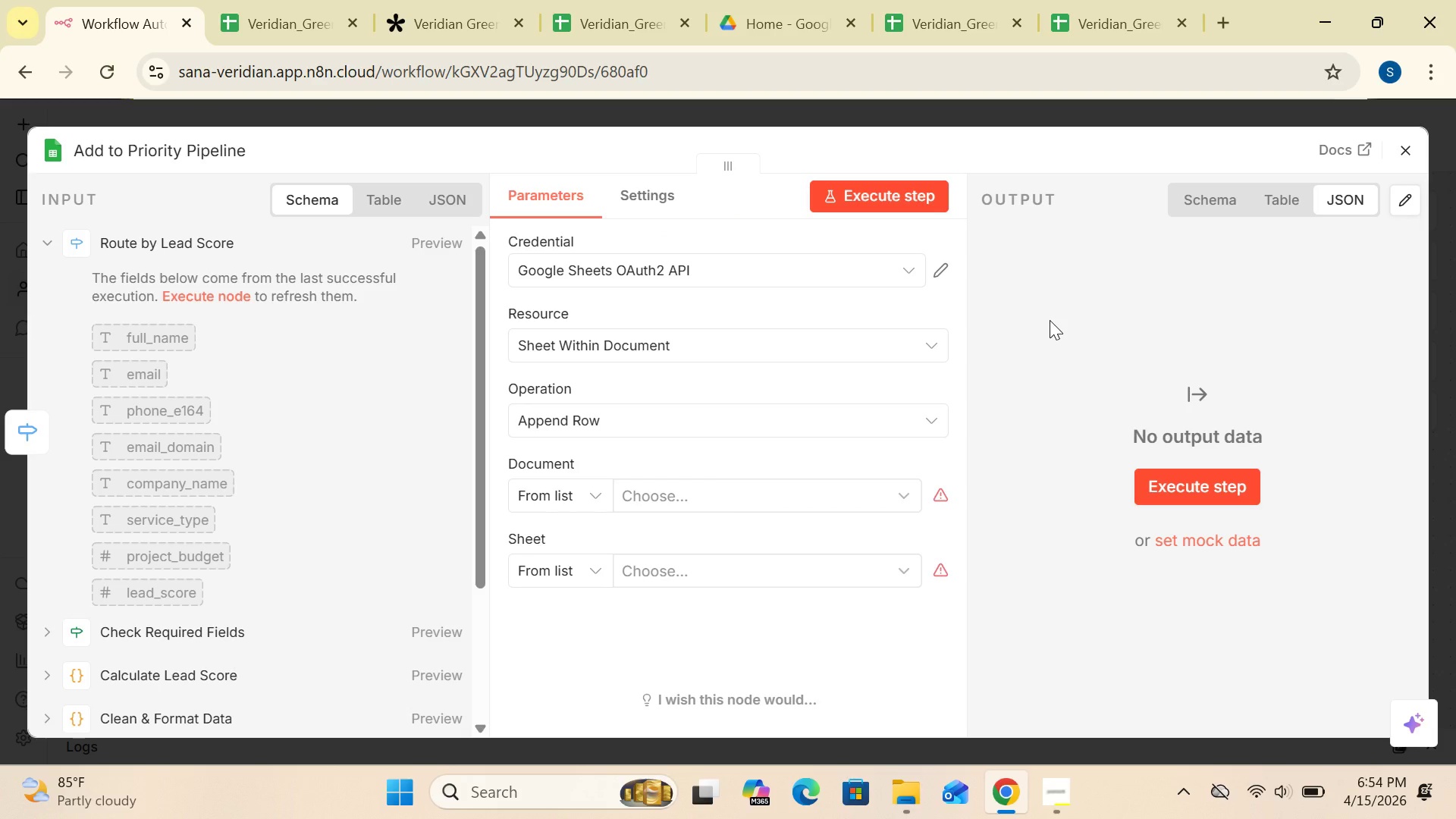 
mouse_move([1407, 149])
 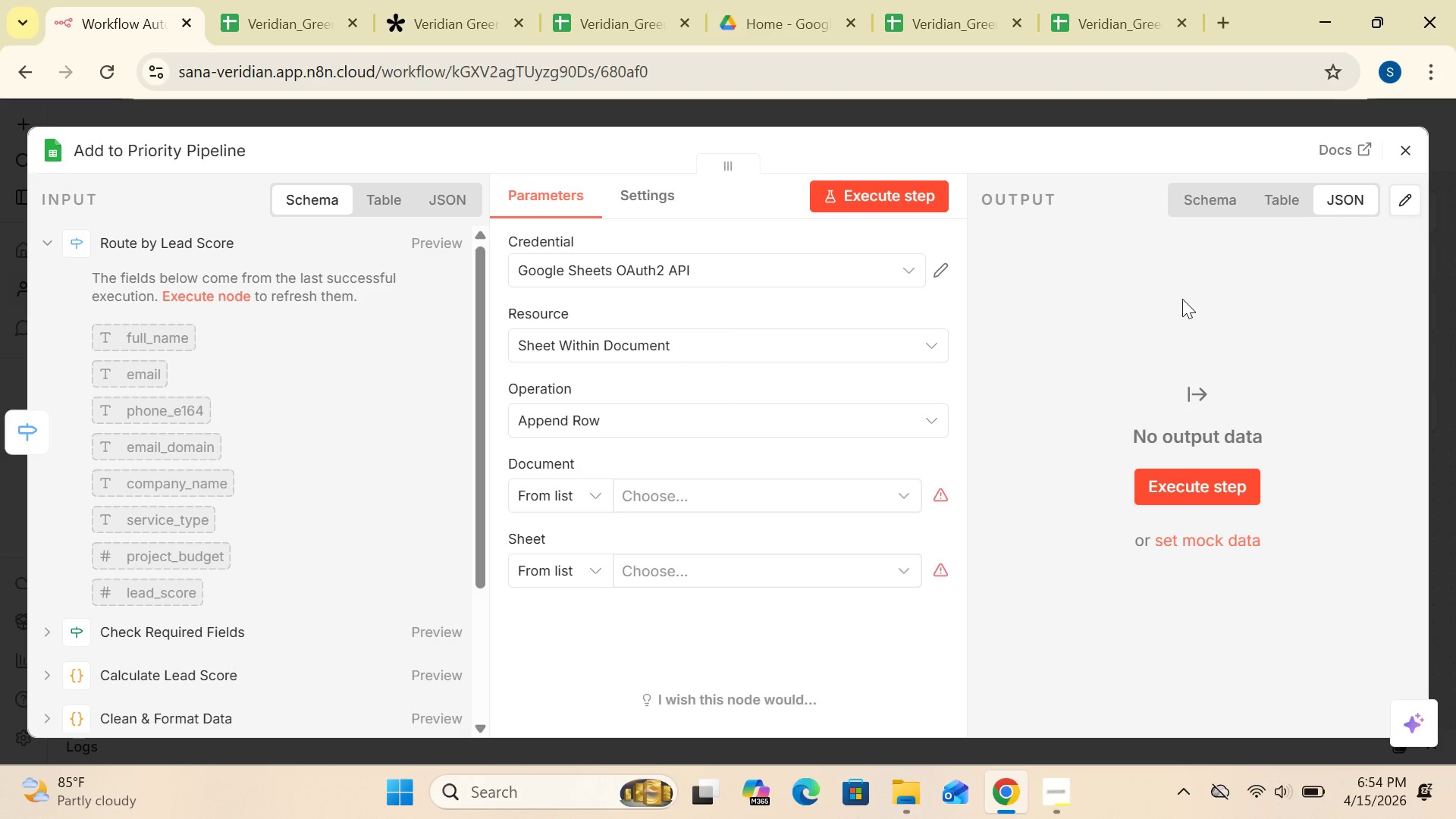 
wait(10.87)
 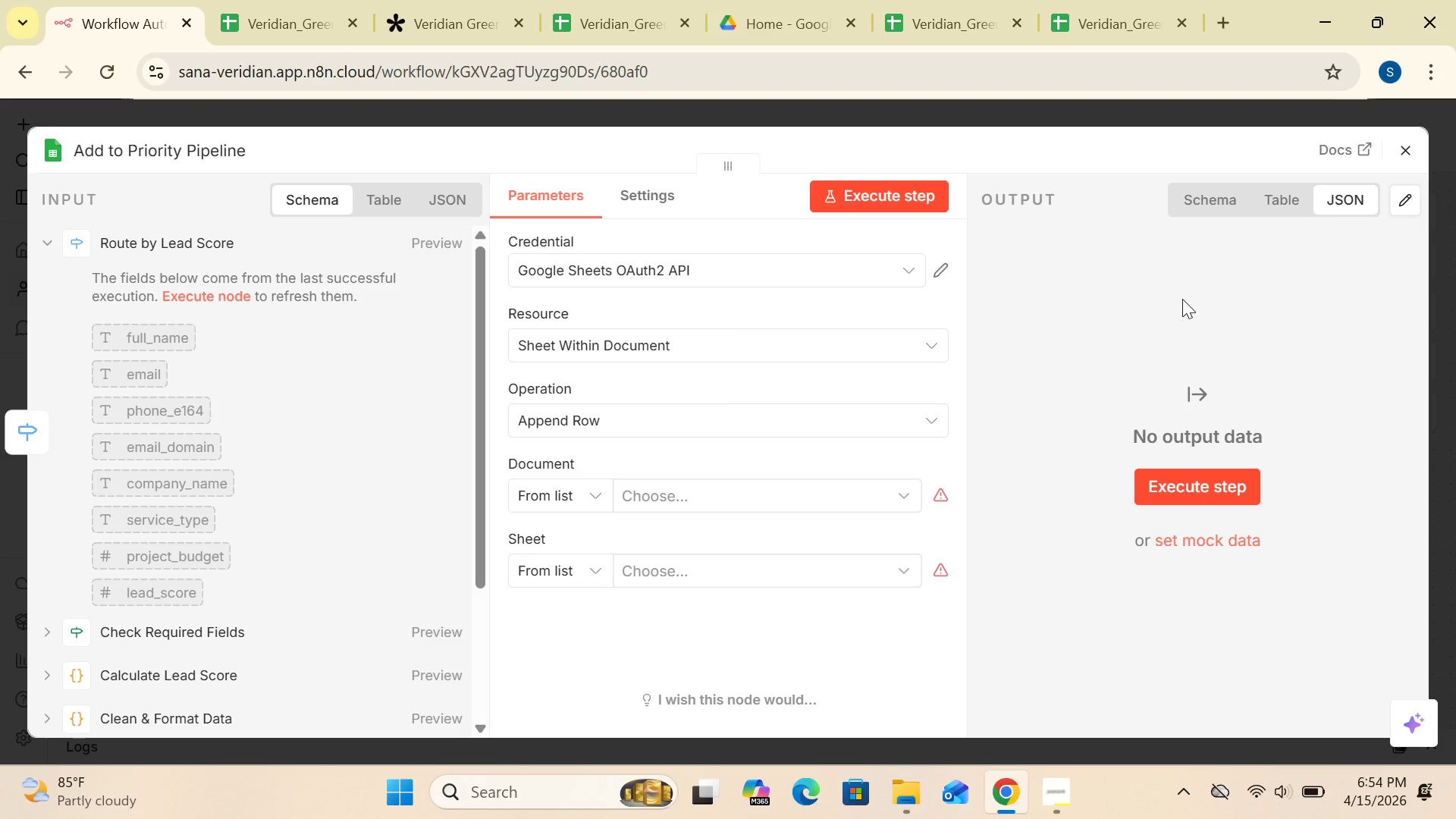 
mouse_move([1156, 37])
 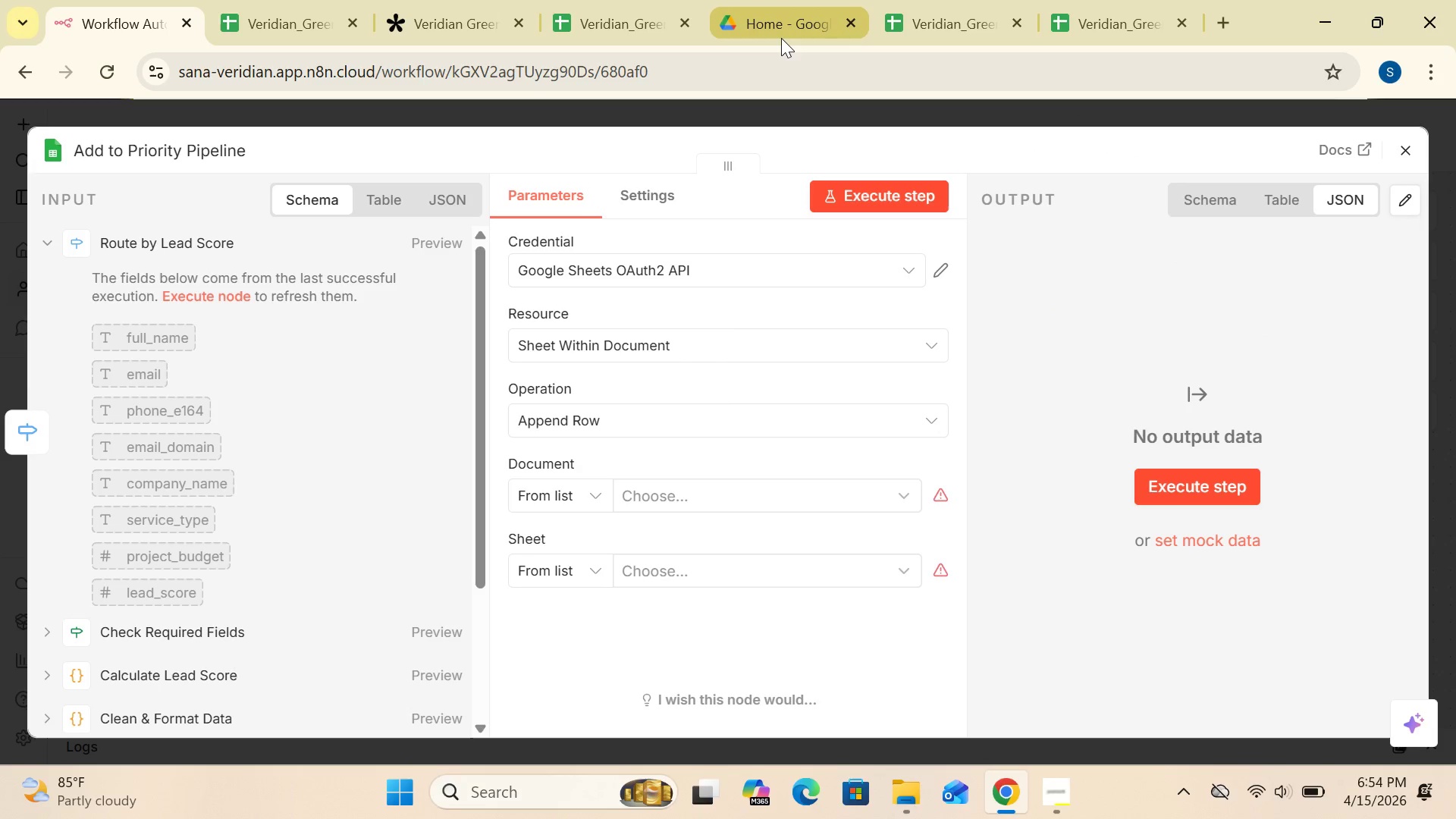 
left_click([780, 36])
 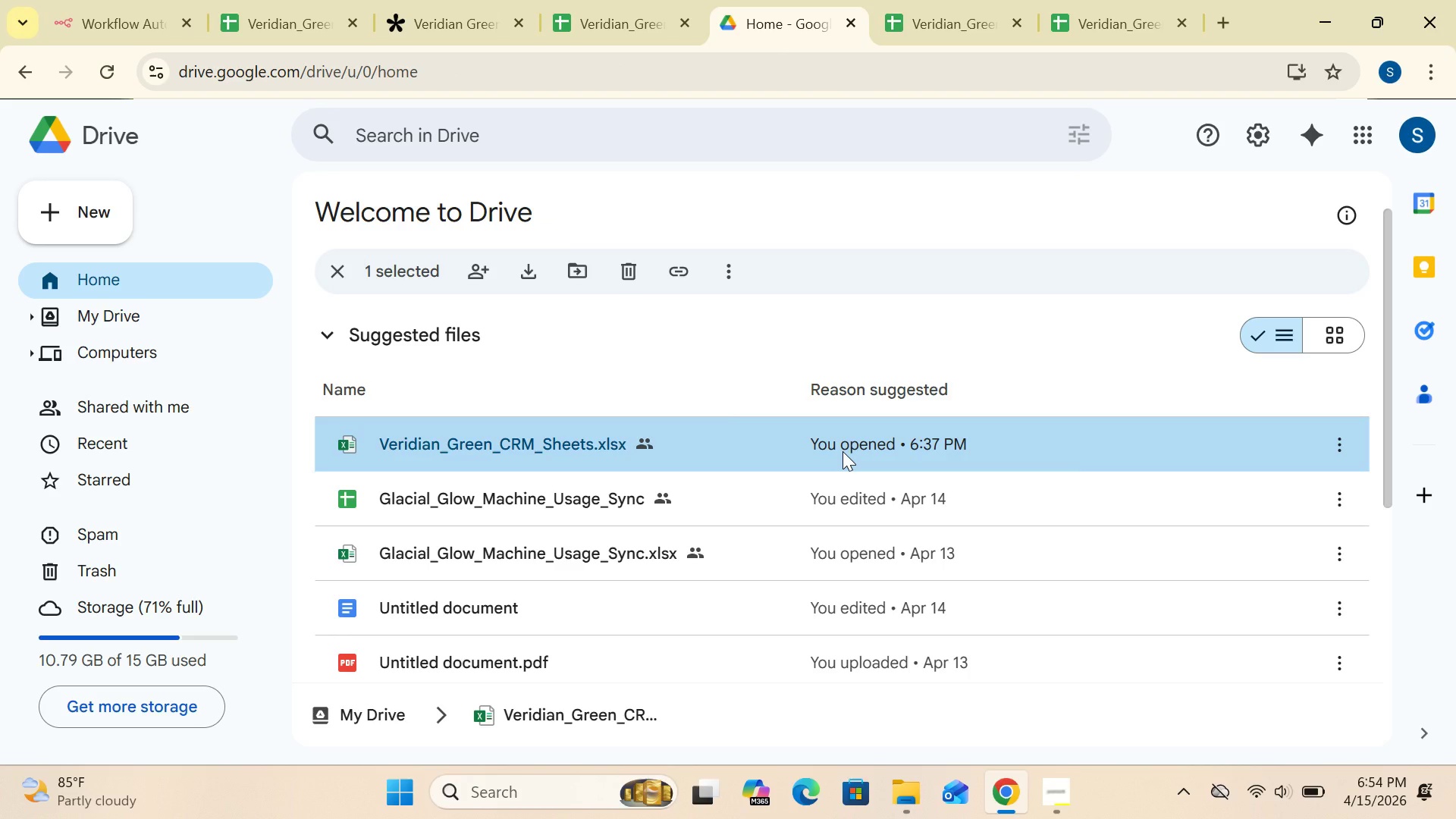 
right_click([843, 451])
 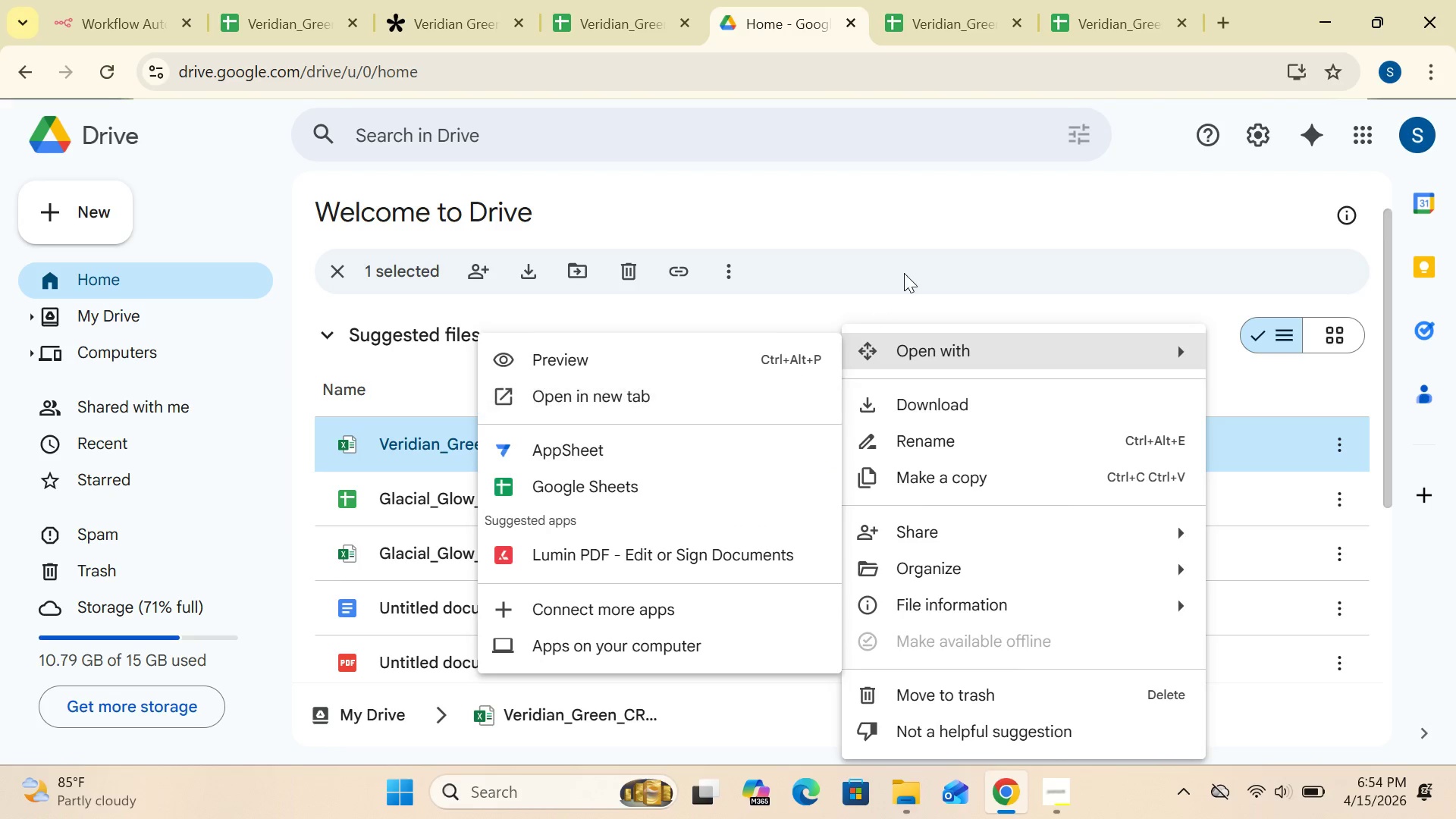 
wait(5.05)
 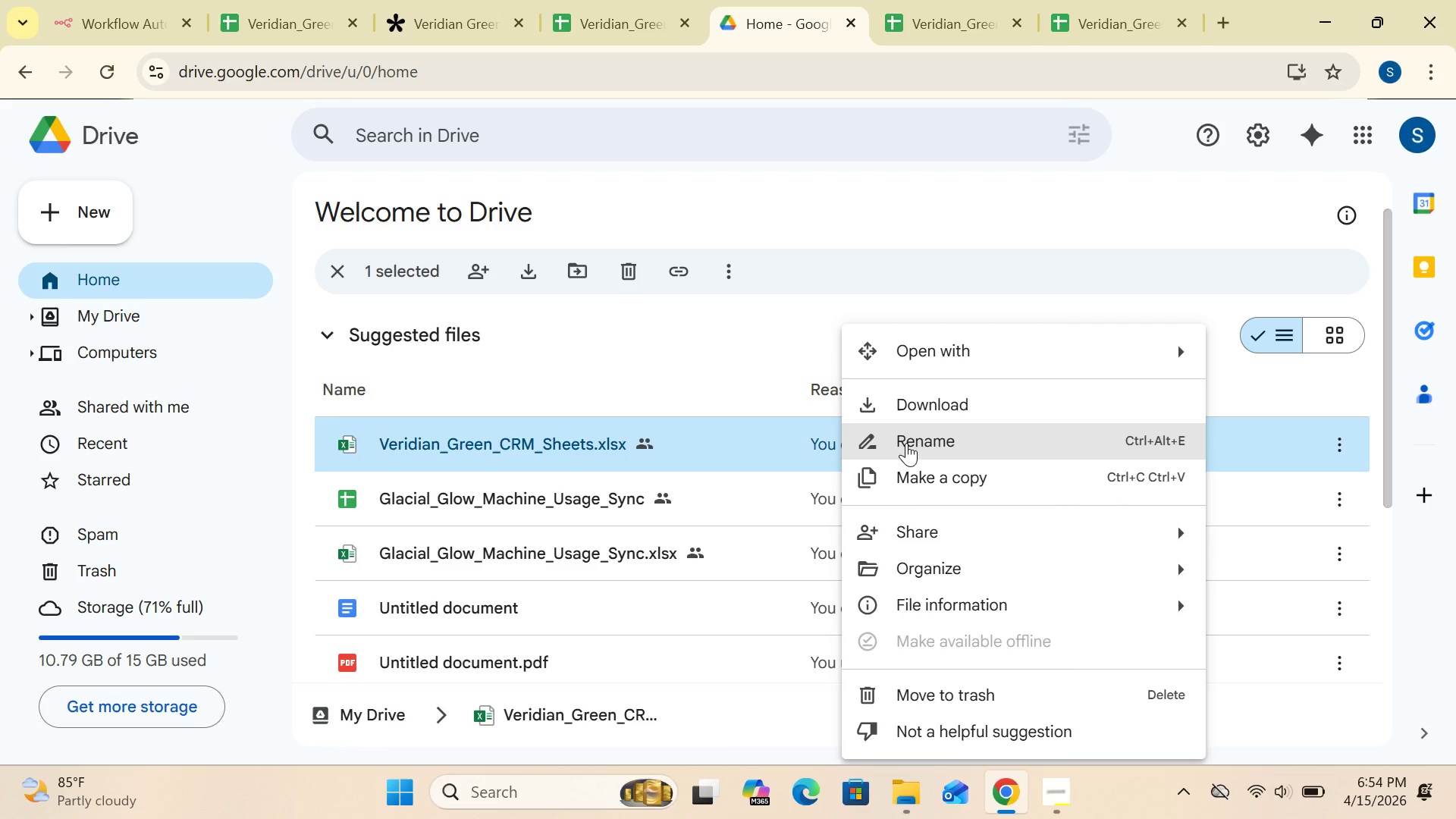 
left_click([938, 199])
 